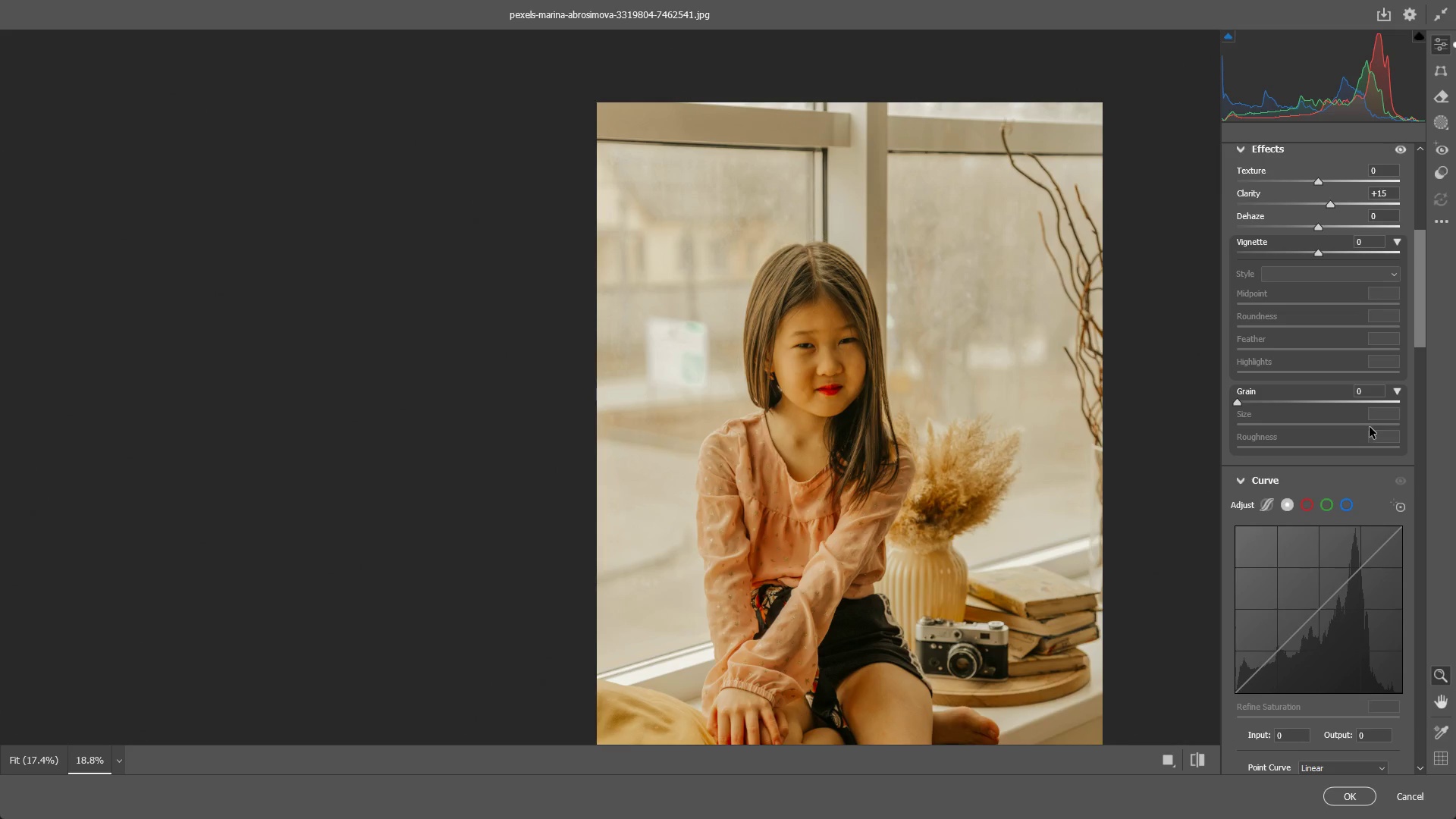 
wait(9.95)
 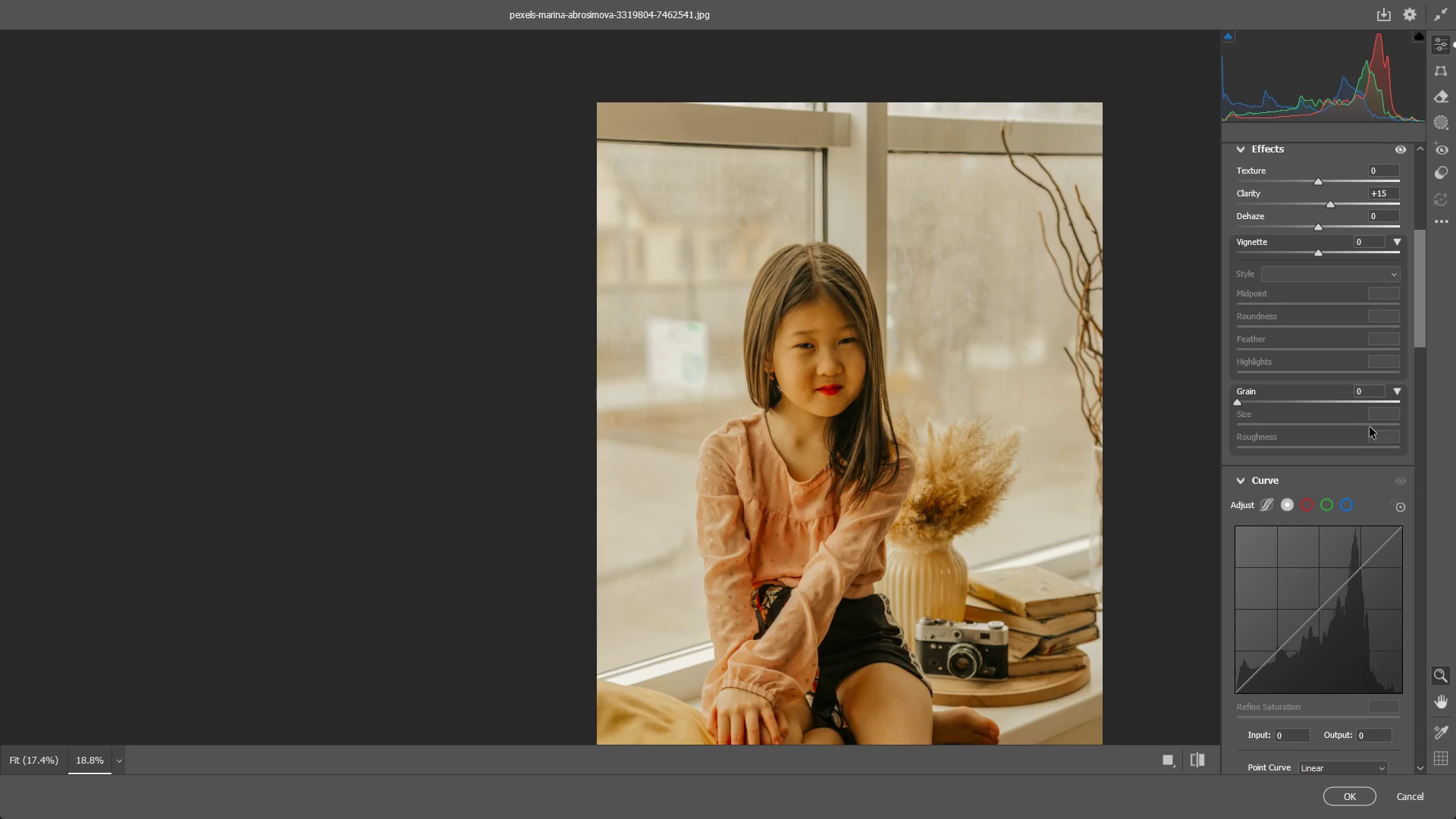 
double_click([1200, 761])
 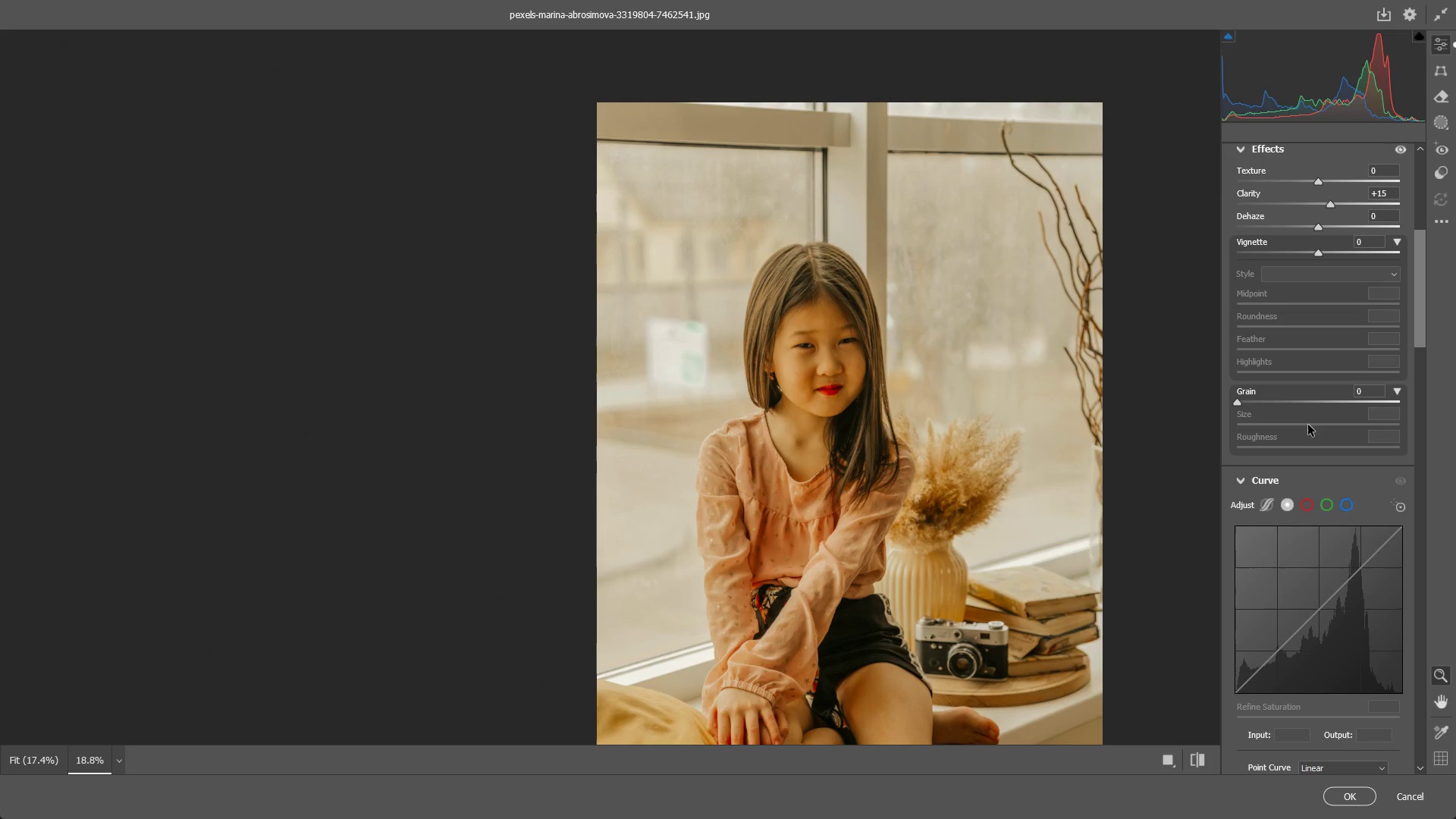 
scroll: coordinate [1296, 410], scroll_direction: down, amount: 1.0
 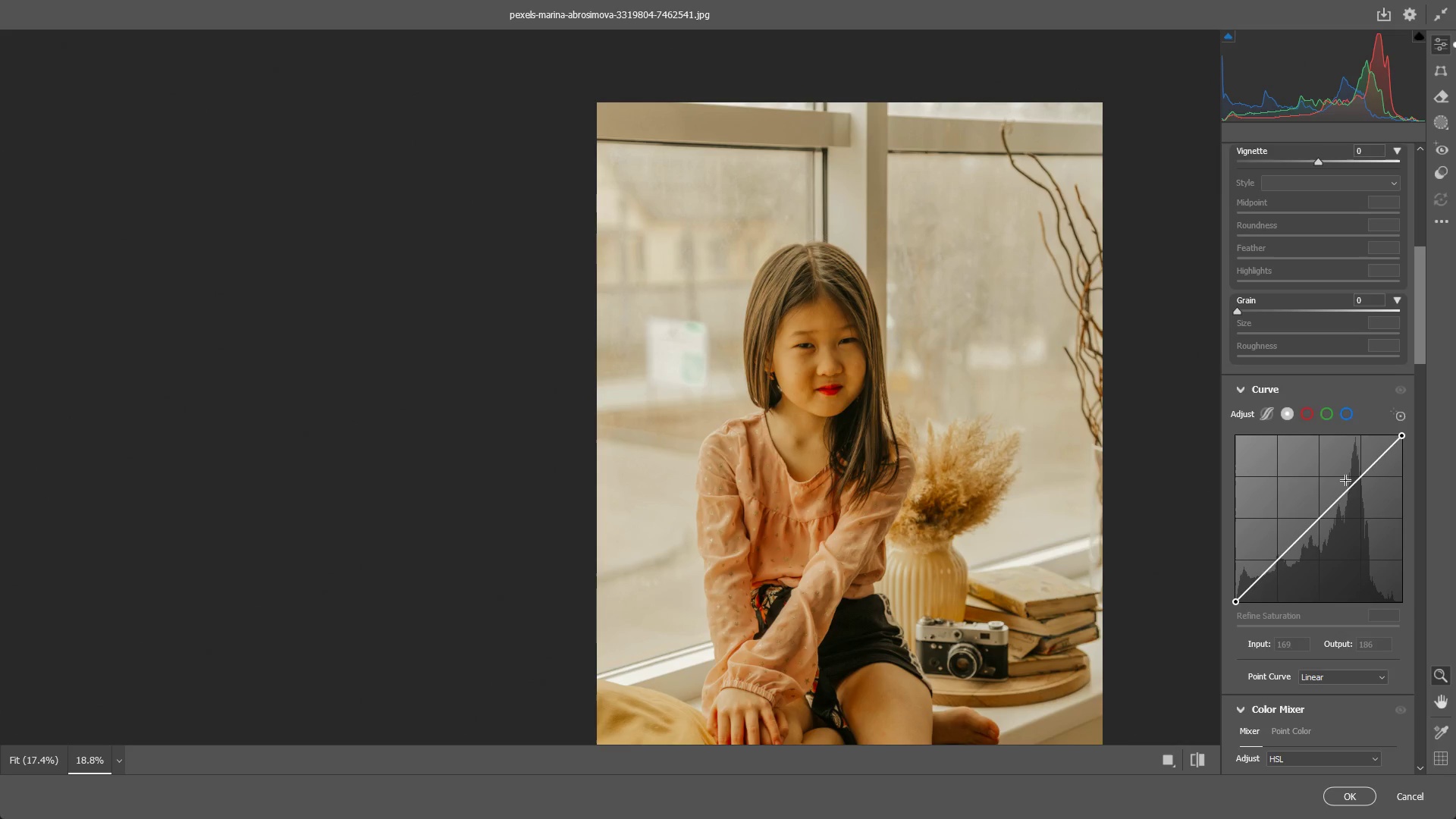 
left_click_drag(start_coordinate=[1351, 489], to_coordinate=[1350, 509])
 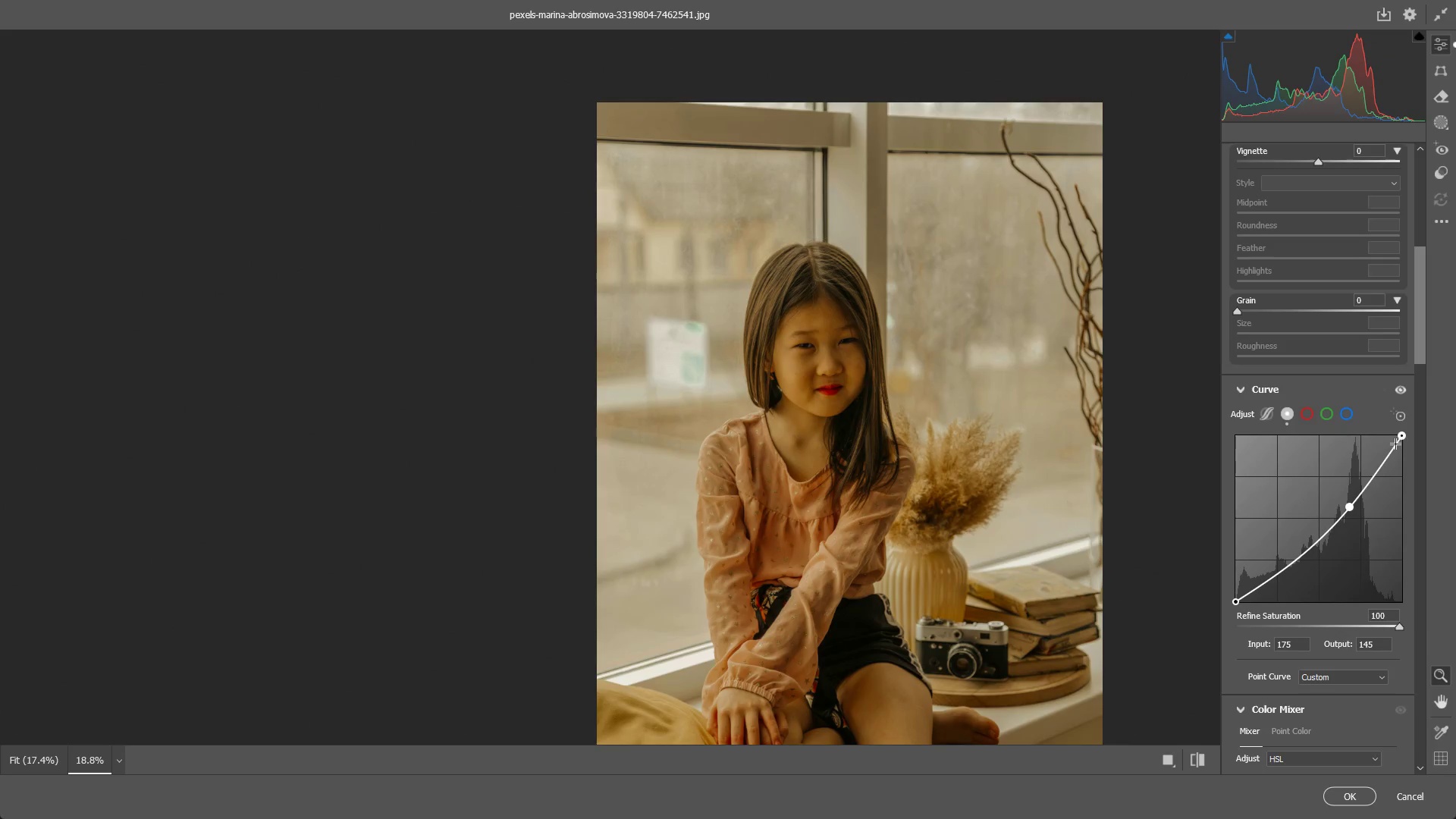 
key(Control+ControlLeft)
 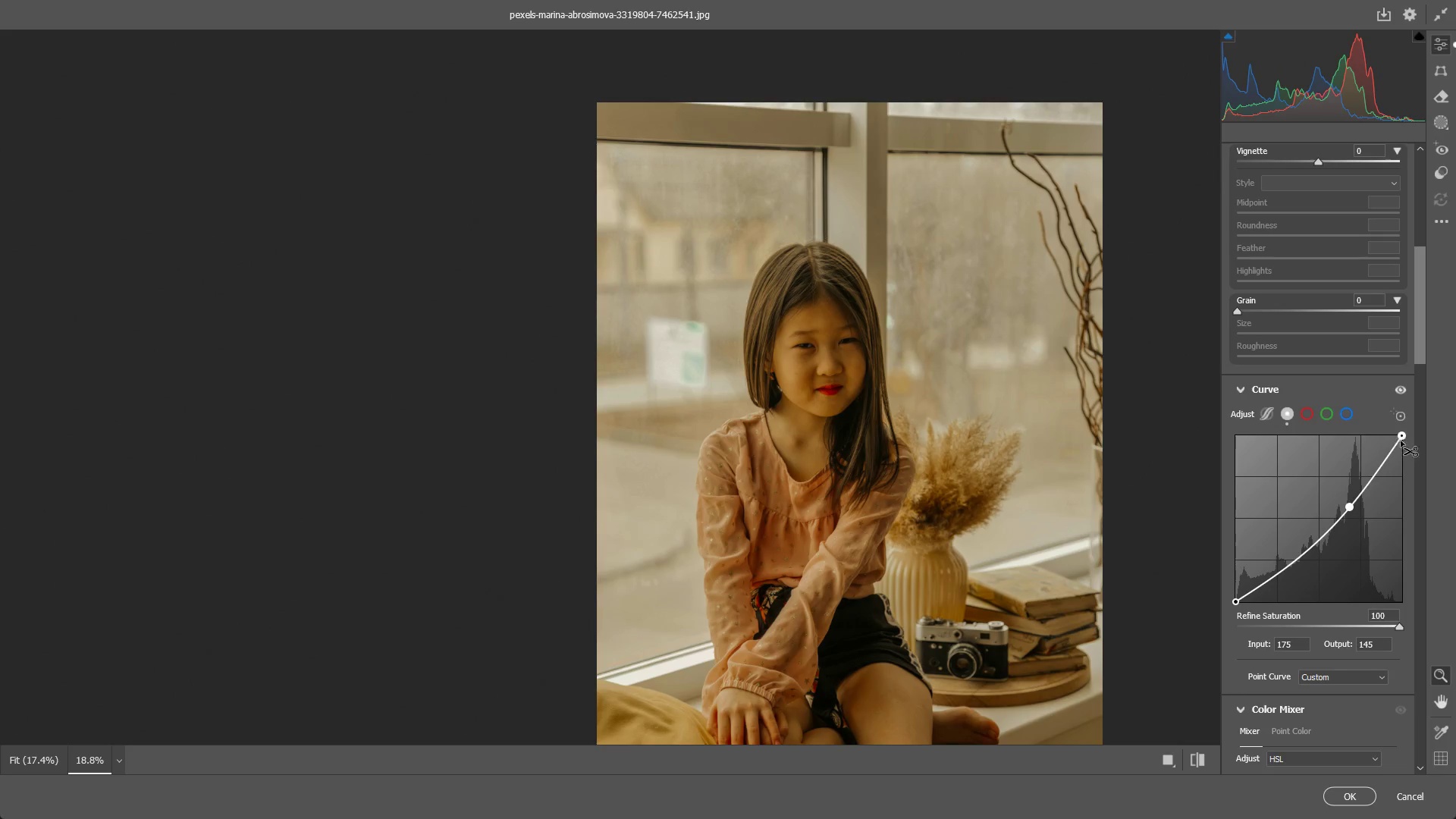 
key(Control+Z)
 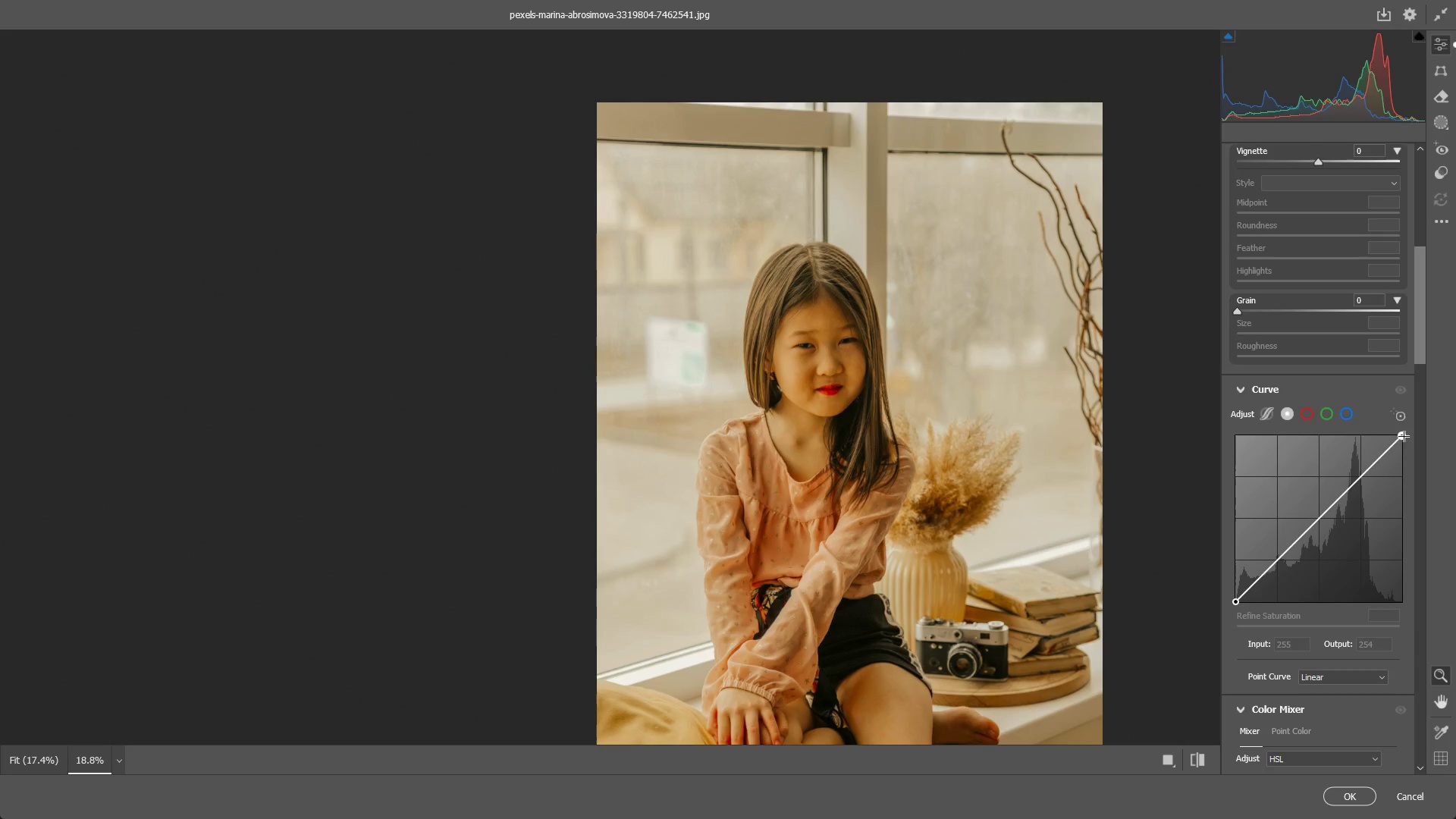 
left_click_drag(start_coordinate=[1404, 435], to_coordinate=[1404, 454])
 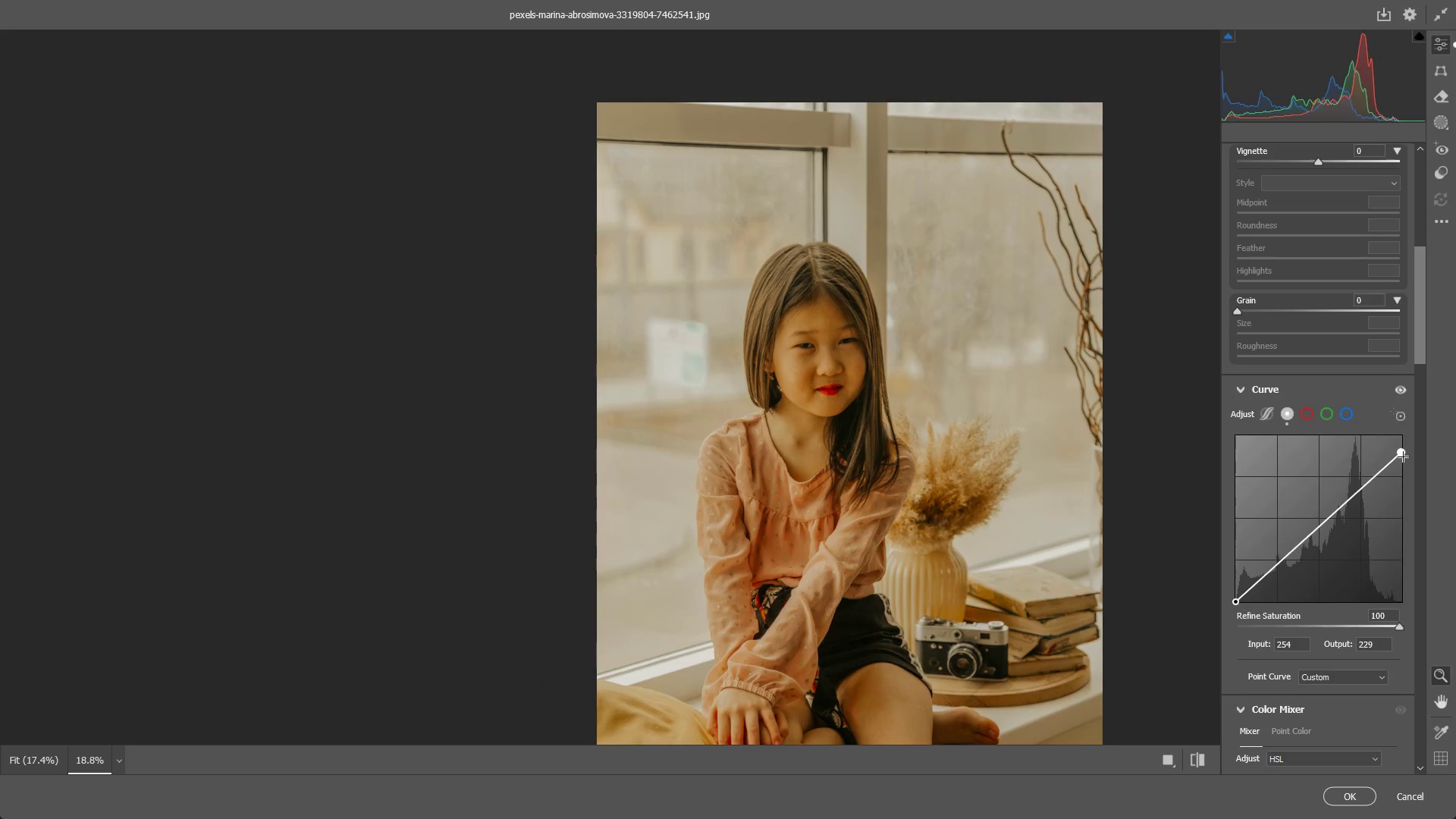 
key(Control+ControlLeft)
 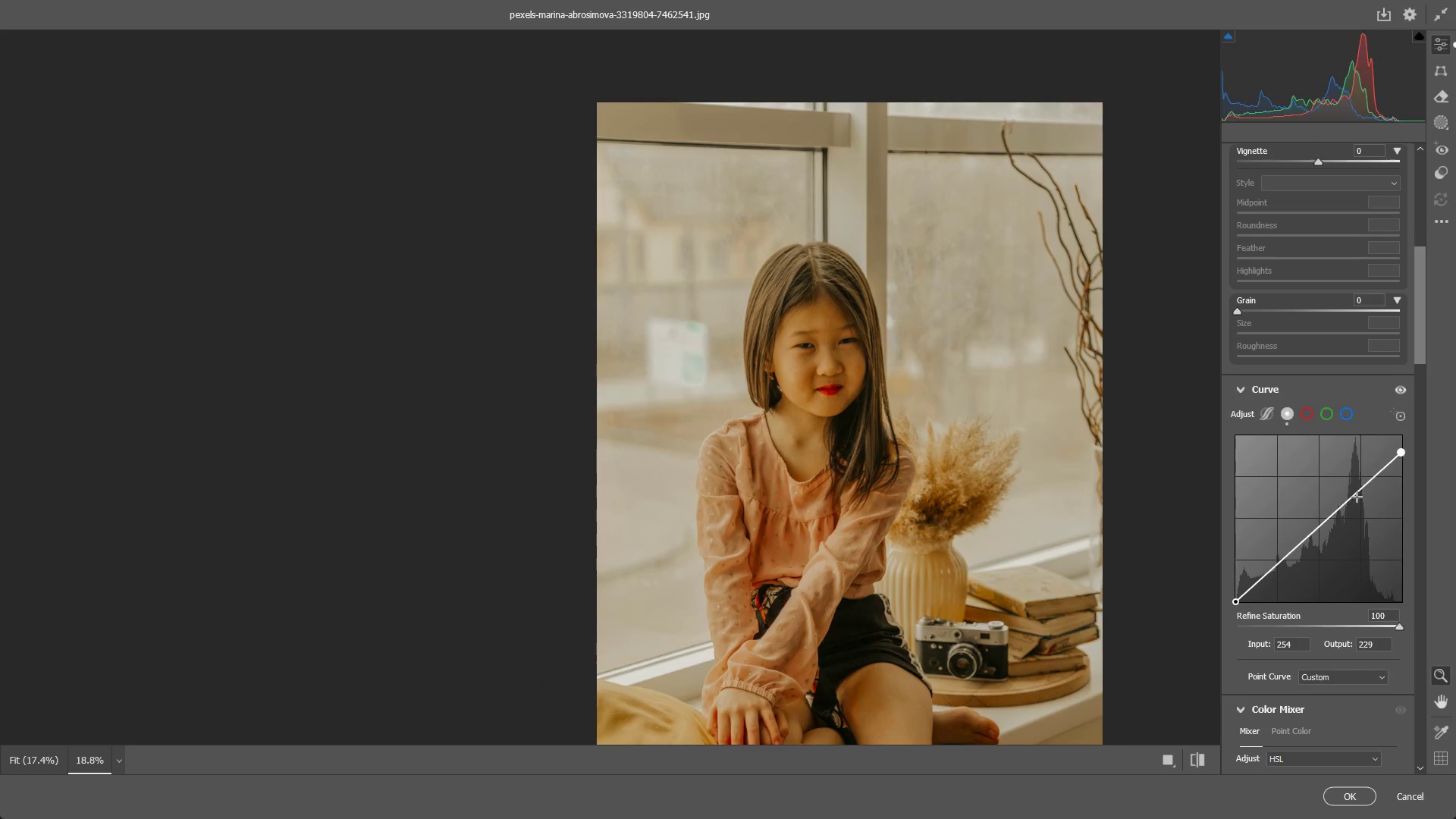 
key(Control+Z)
 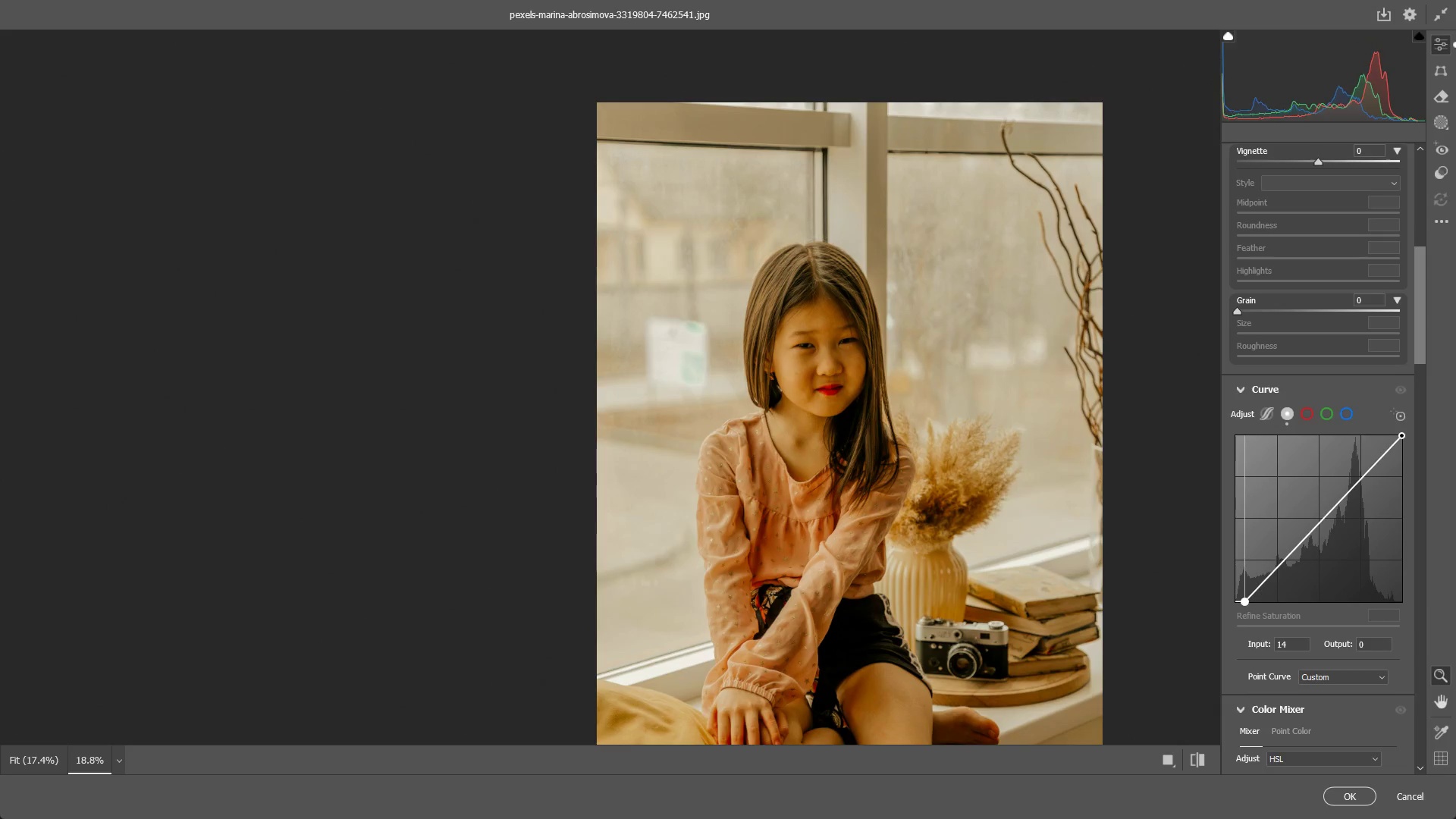 
scroll: coordinate [1288, 484], scroll_direction: down, amount: 3.0
 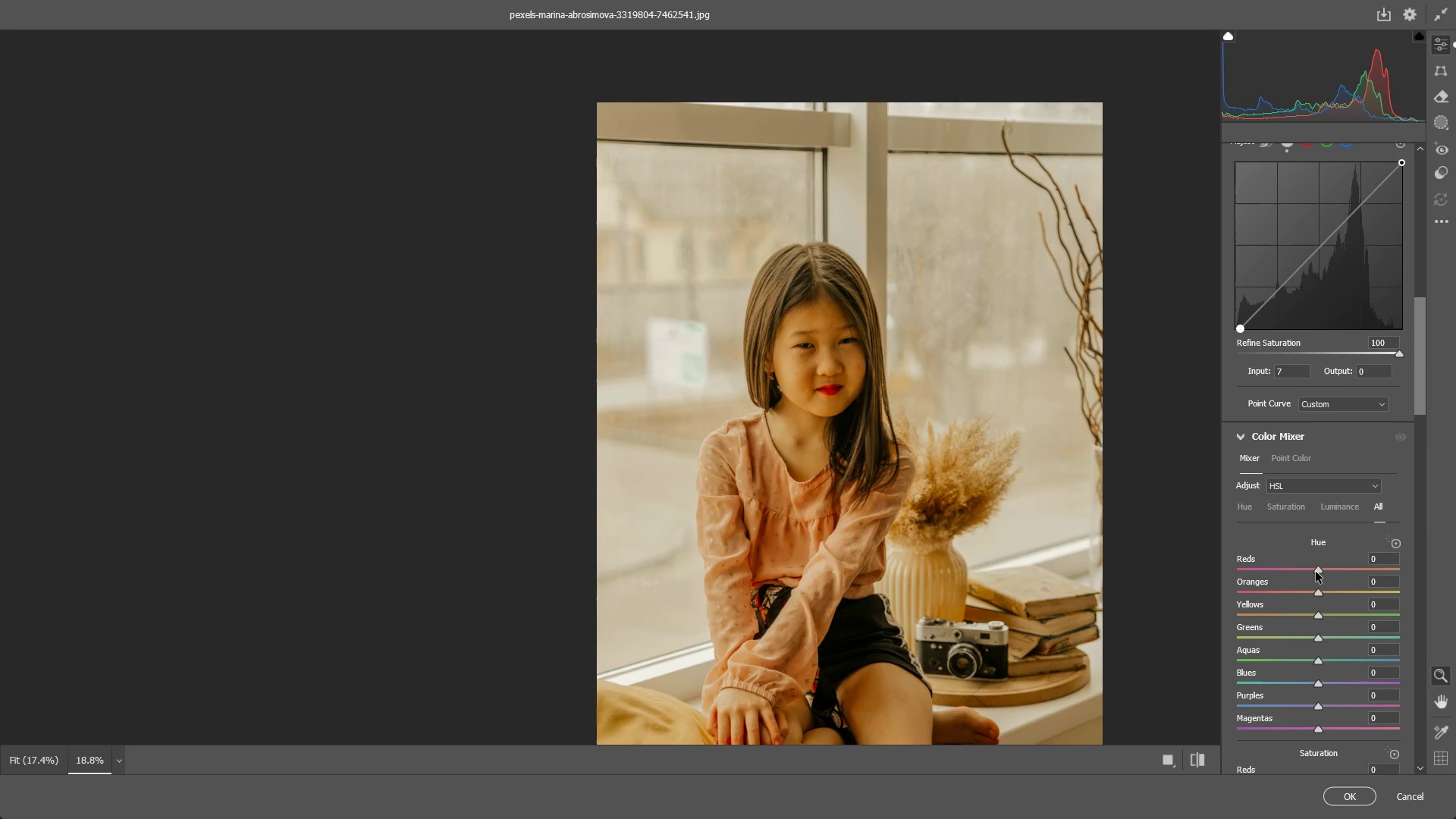 
left_click_drag(start_coordinate=[1318, 572], to_coordinate=[1360, 552])
 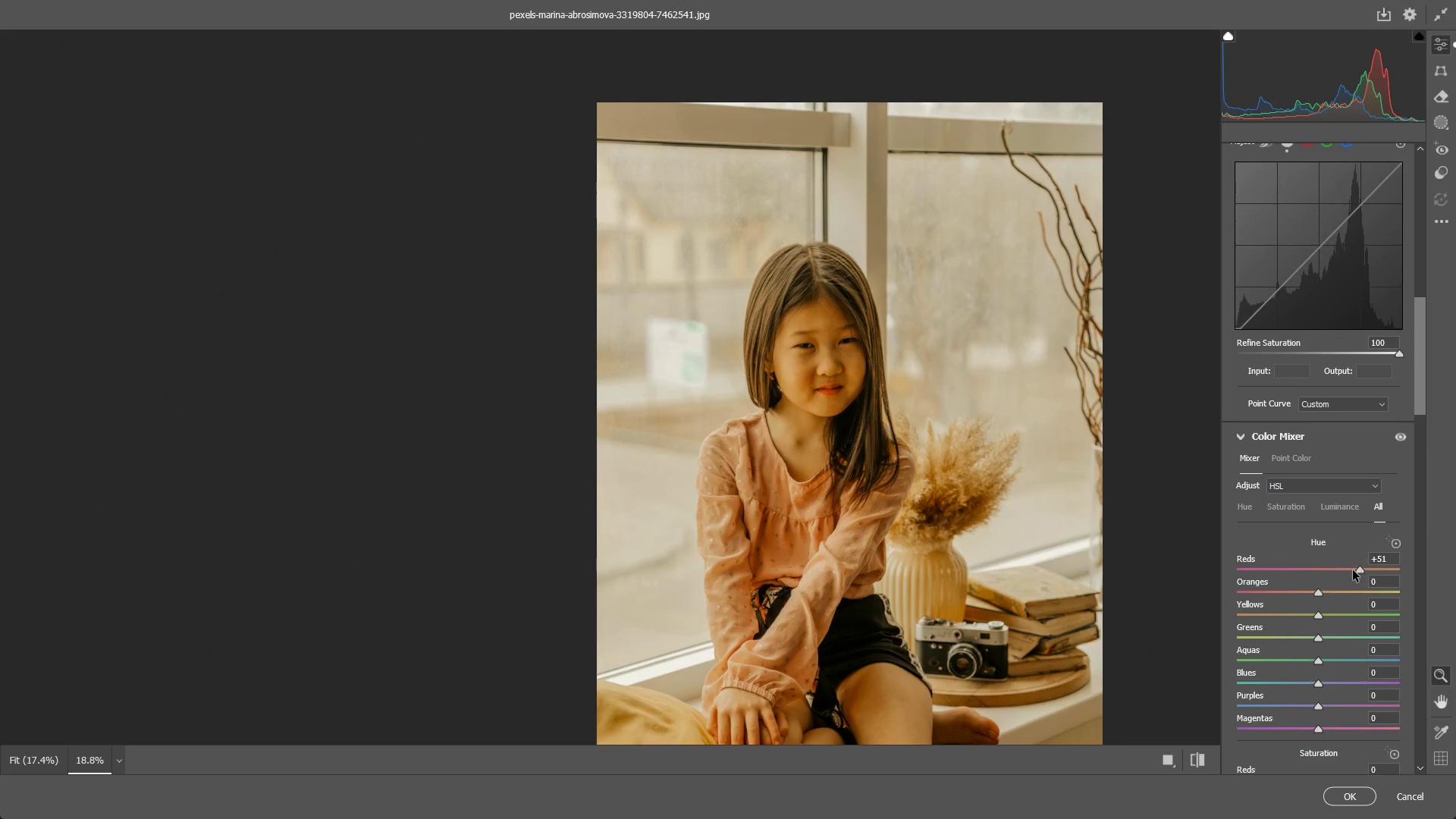 
key(Control+ControlLeft)
 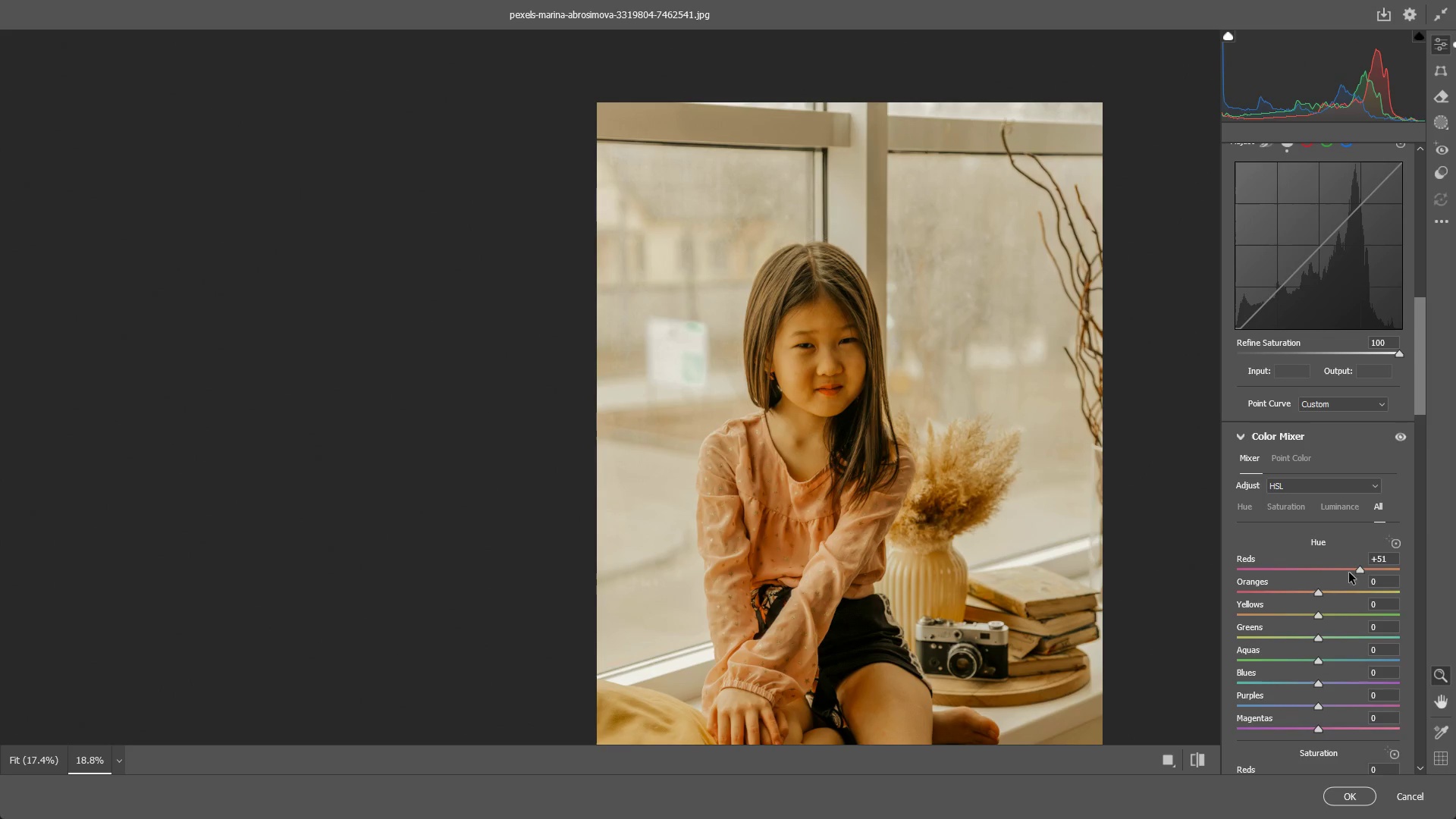 
key(Control+Z)
 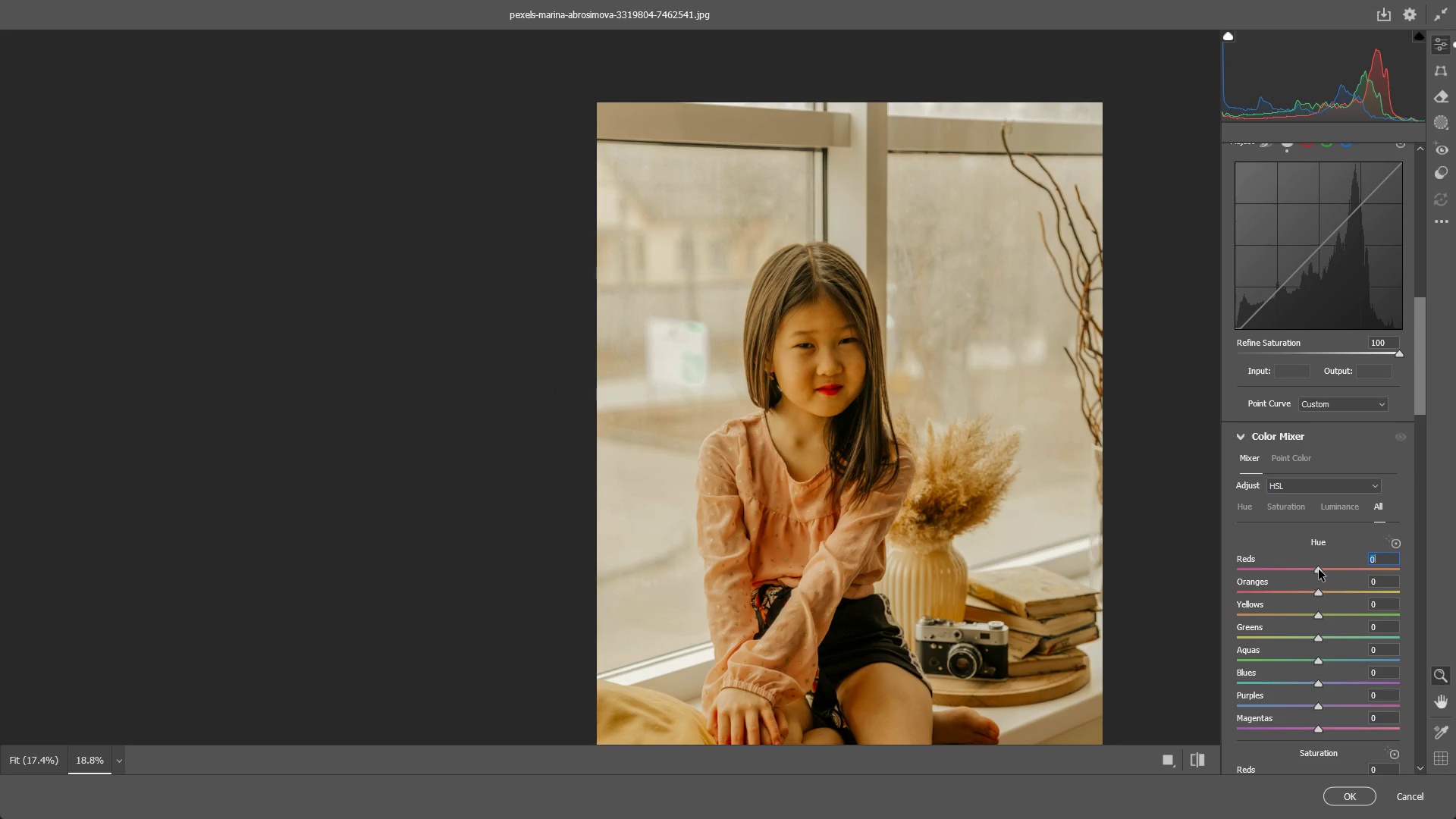 
left_click_drag(start_coordinate=[1319, 570], to_coordinate=[1362, 555])
 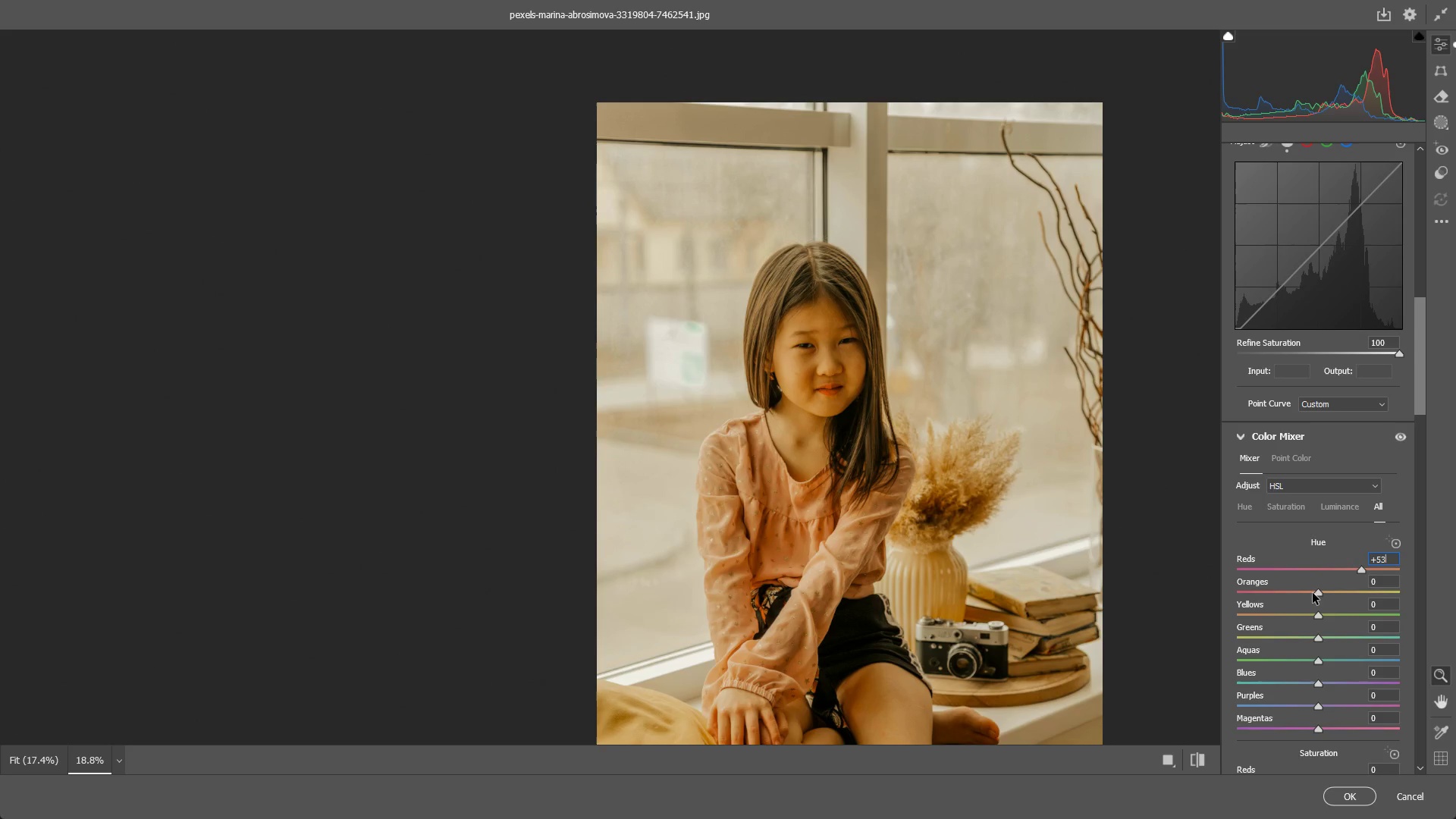 
left_click_drag(start_coordinate=[1316, 590], to_coordinate=[1306, 584])
 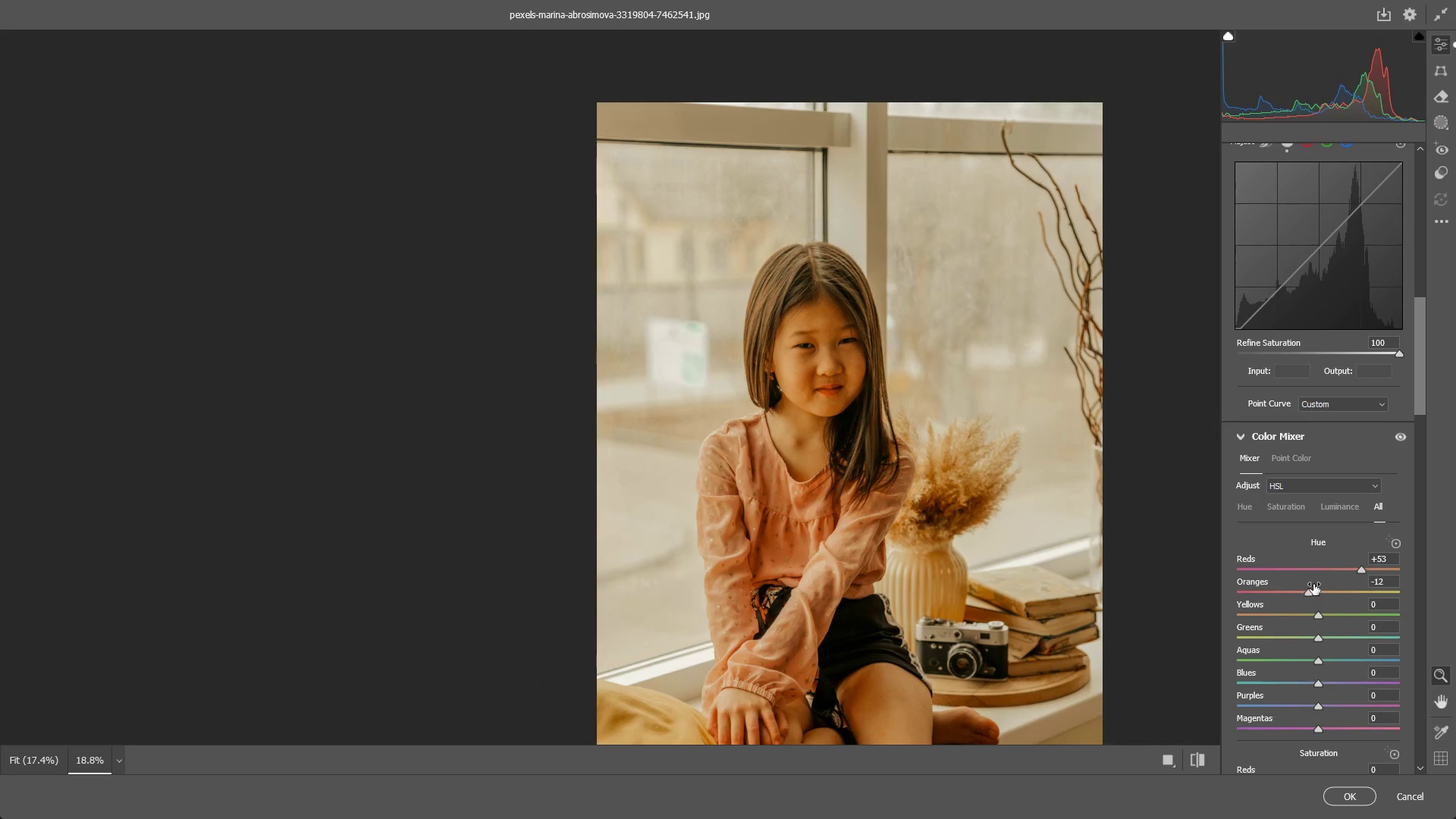 
key(Control+Z)
 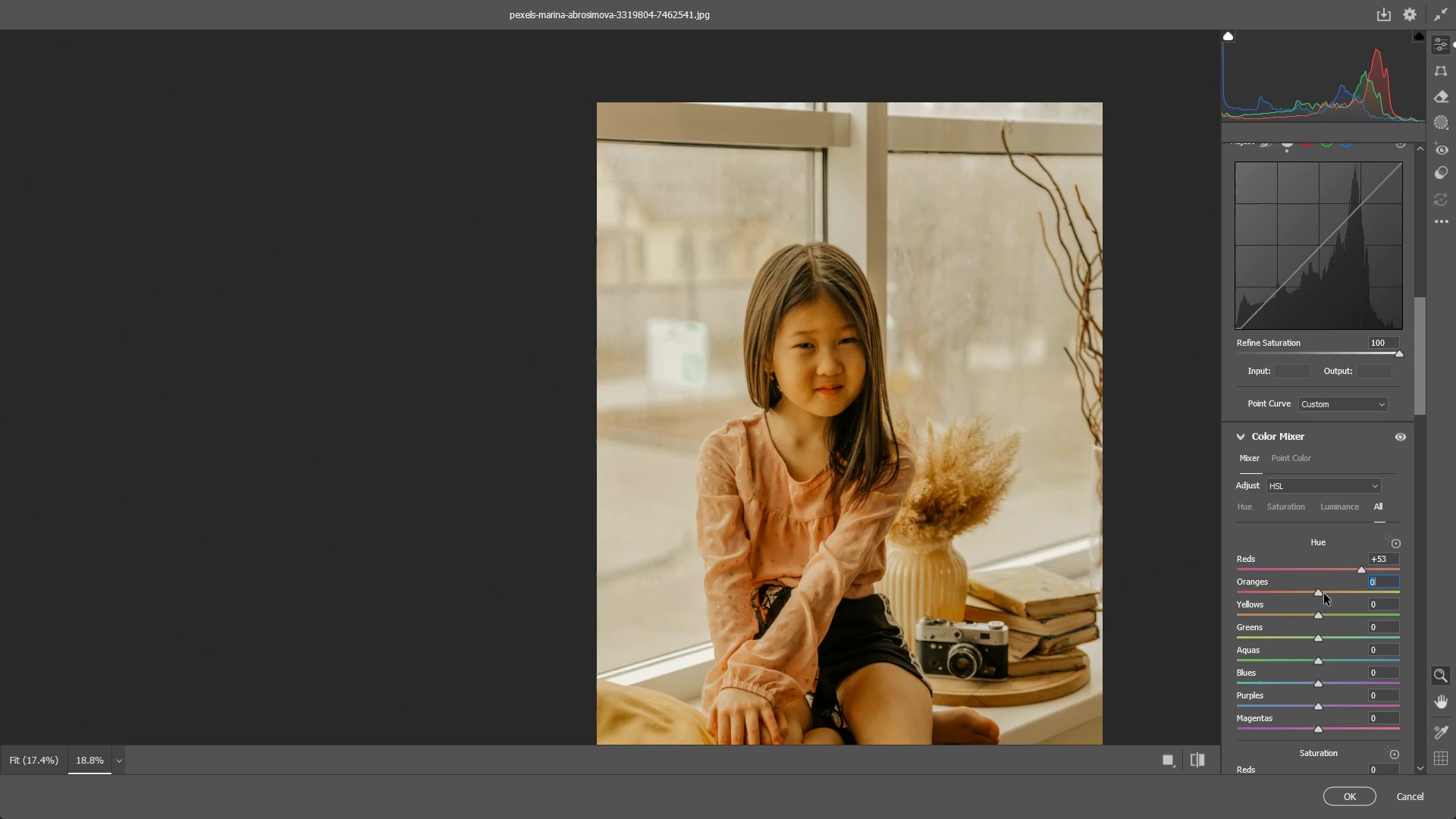 
left_click_drag(start_coordinate=[1320, 595], to_coordinate=[1304, 594])
 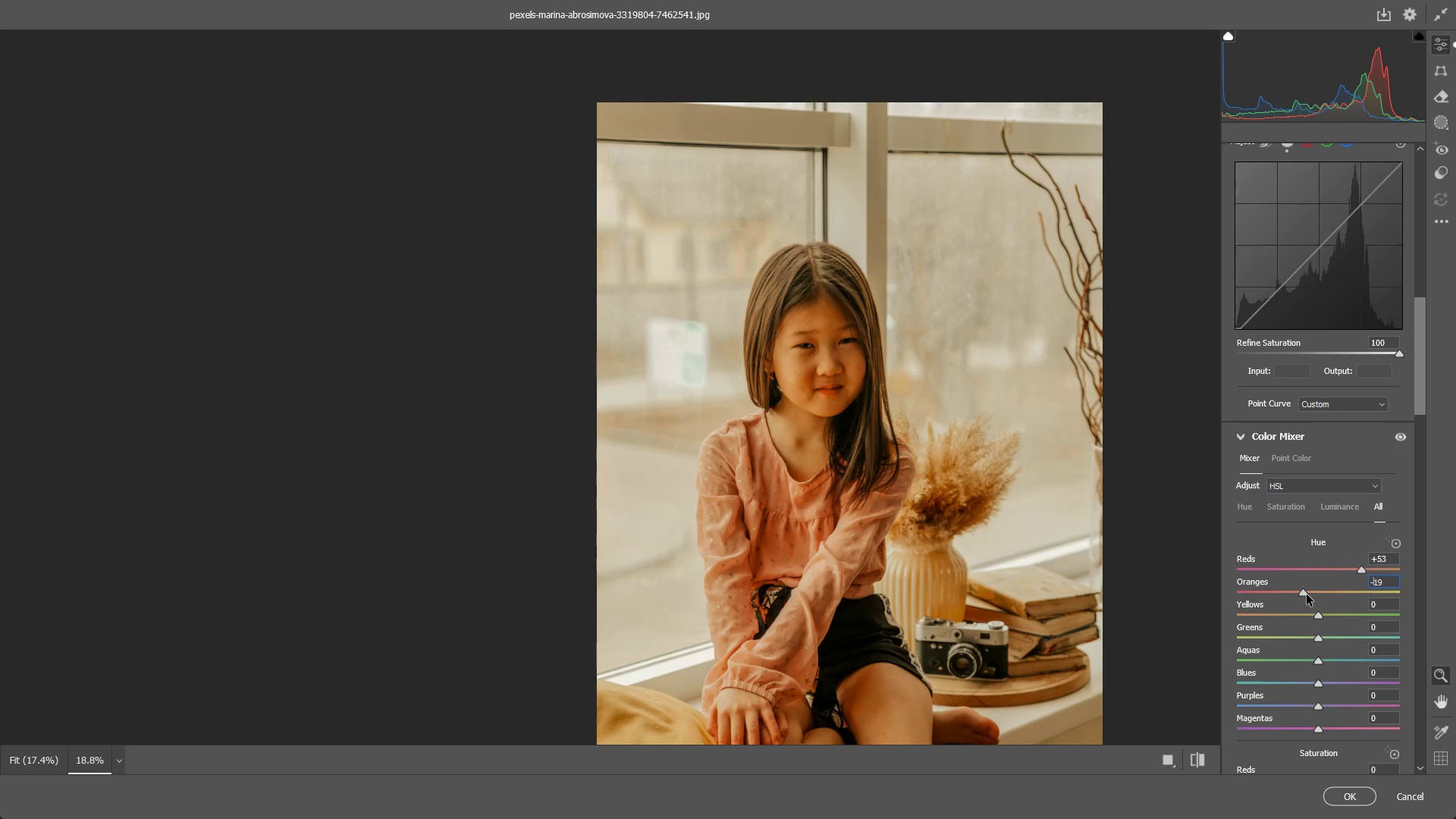 
key(Control+ControlLeft)
 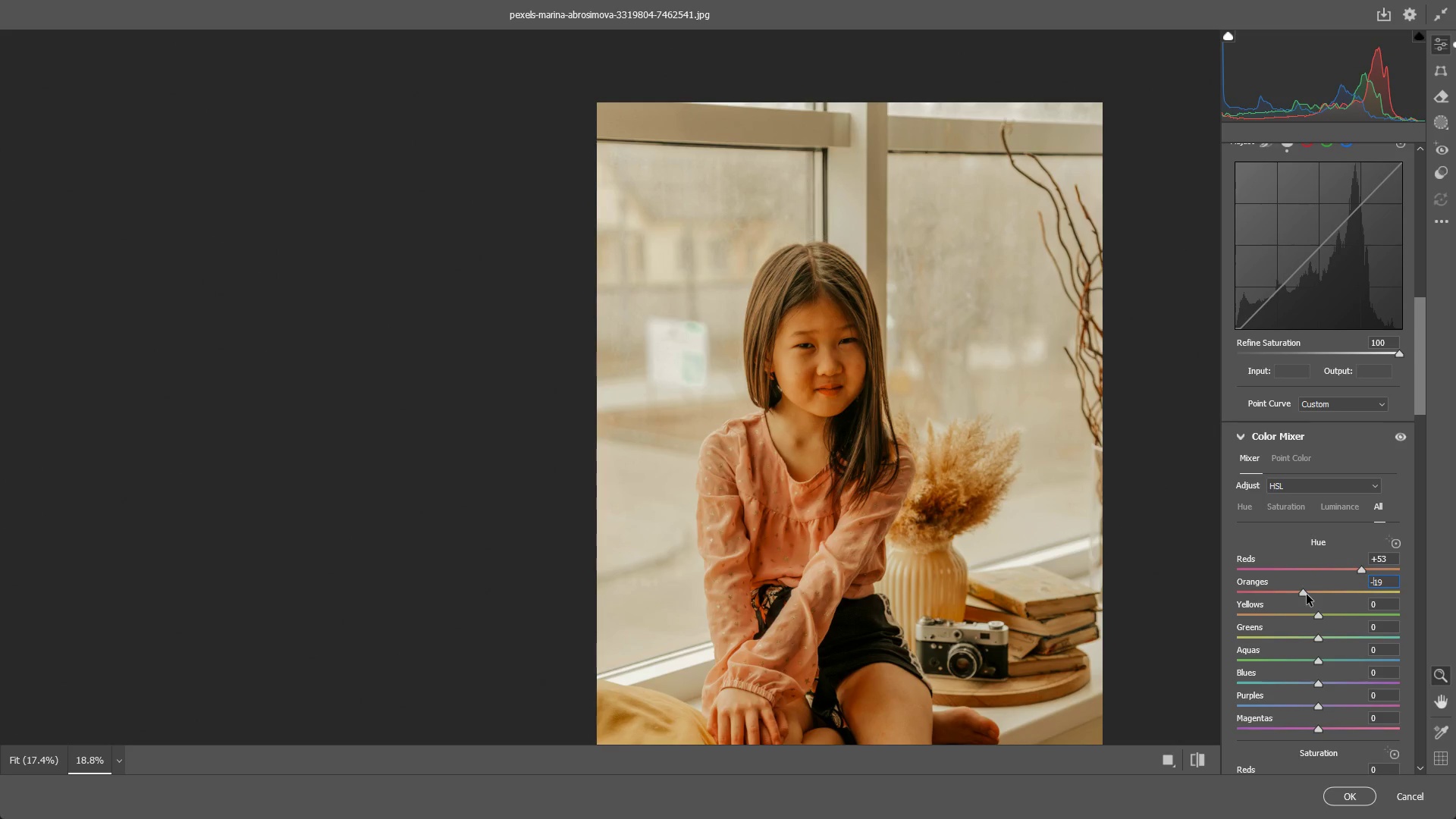 
key(Control+Z)
 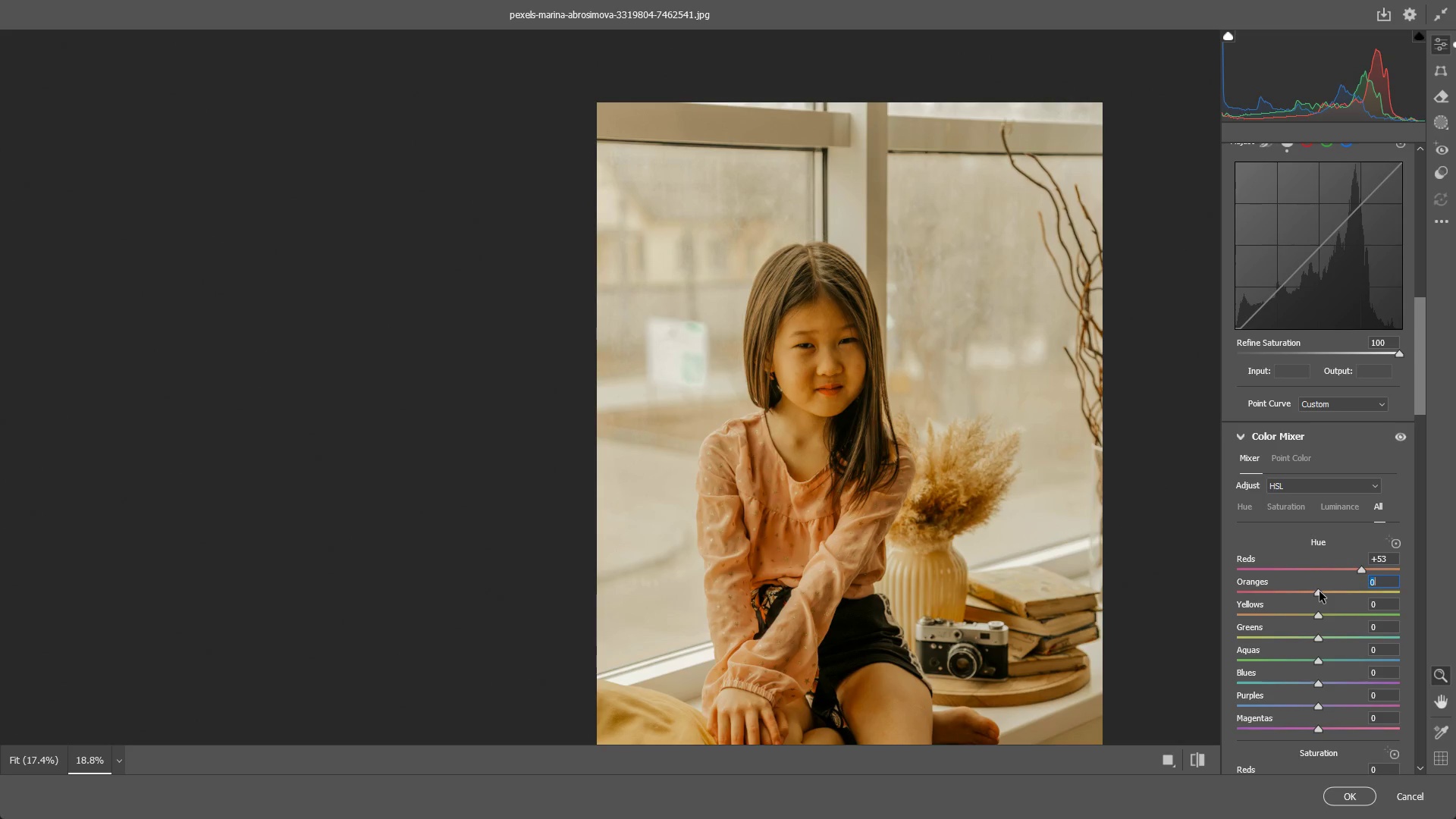 
left_click_drag(start_coordinate=[1320, 592], to_coordinate=[1338, 588])
 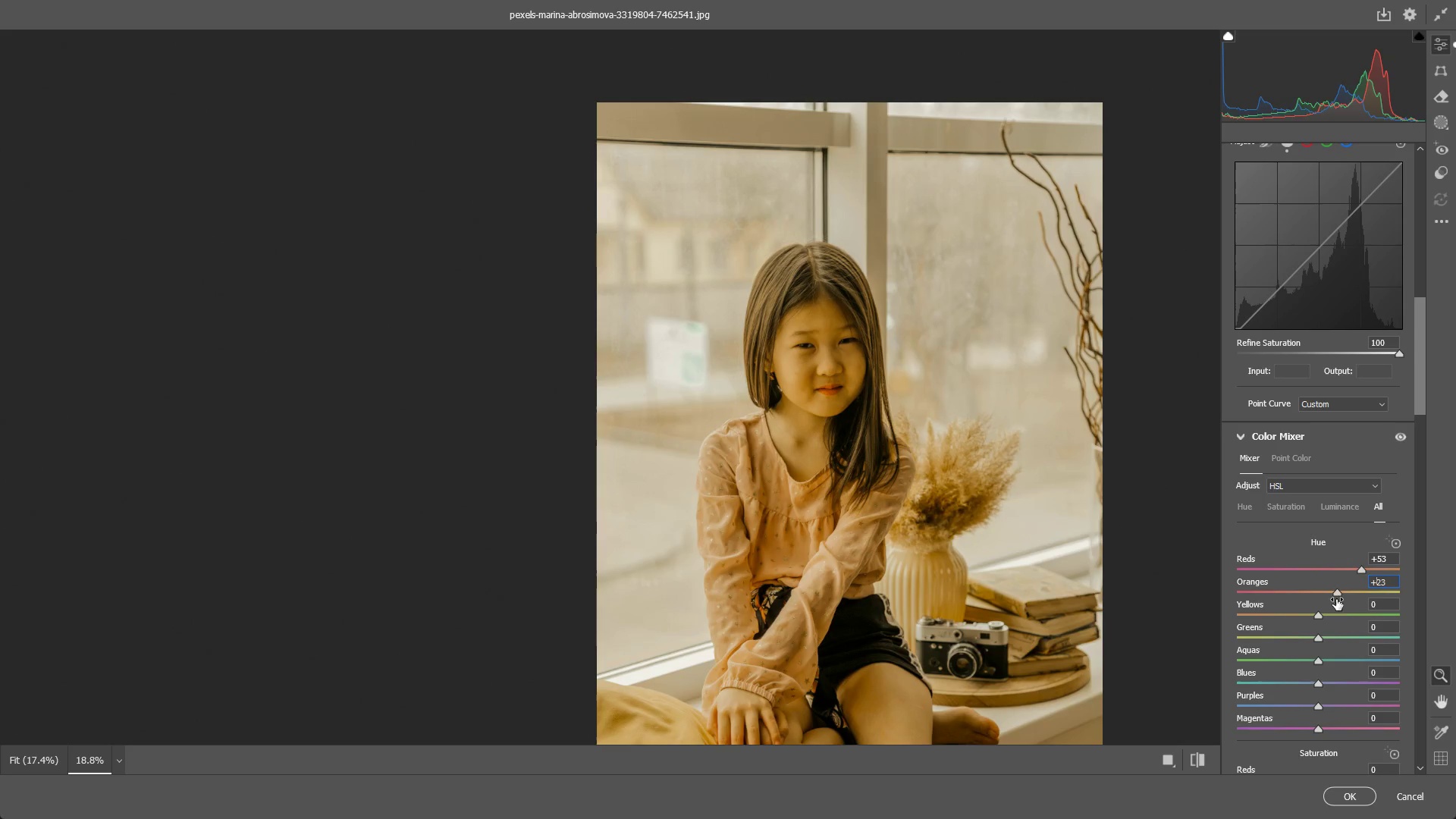 
key(Control+ControlLeft)
 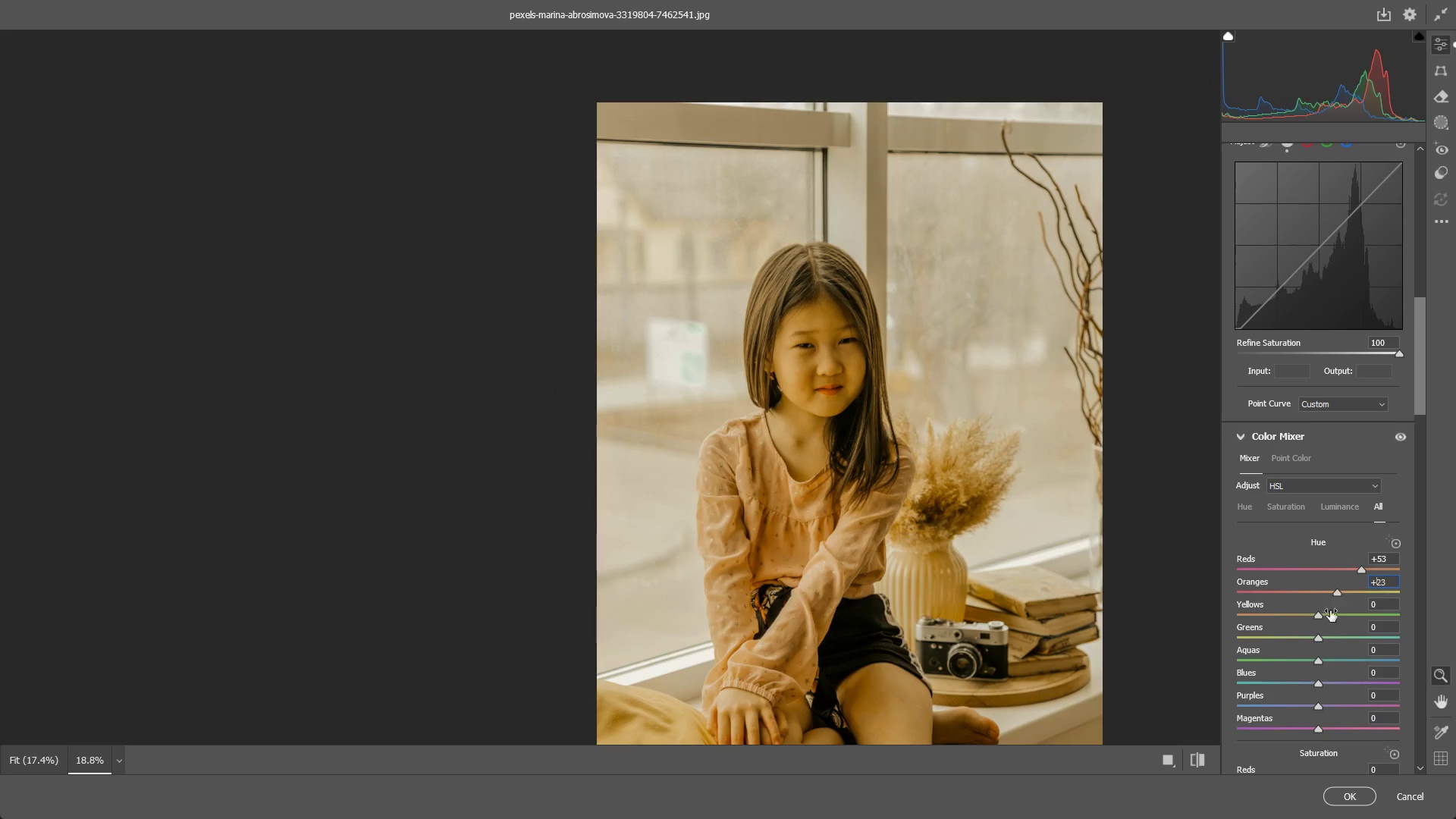 
key(Control+Z)
 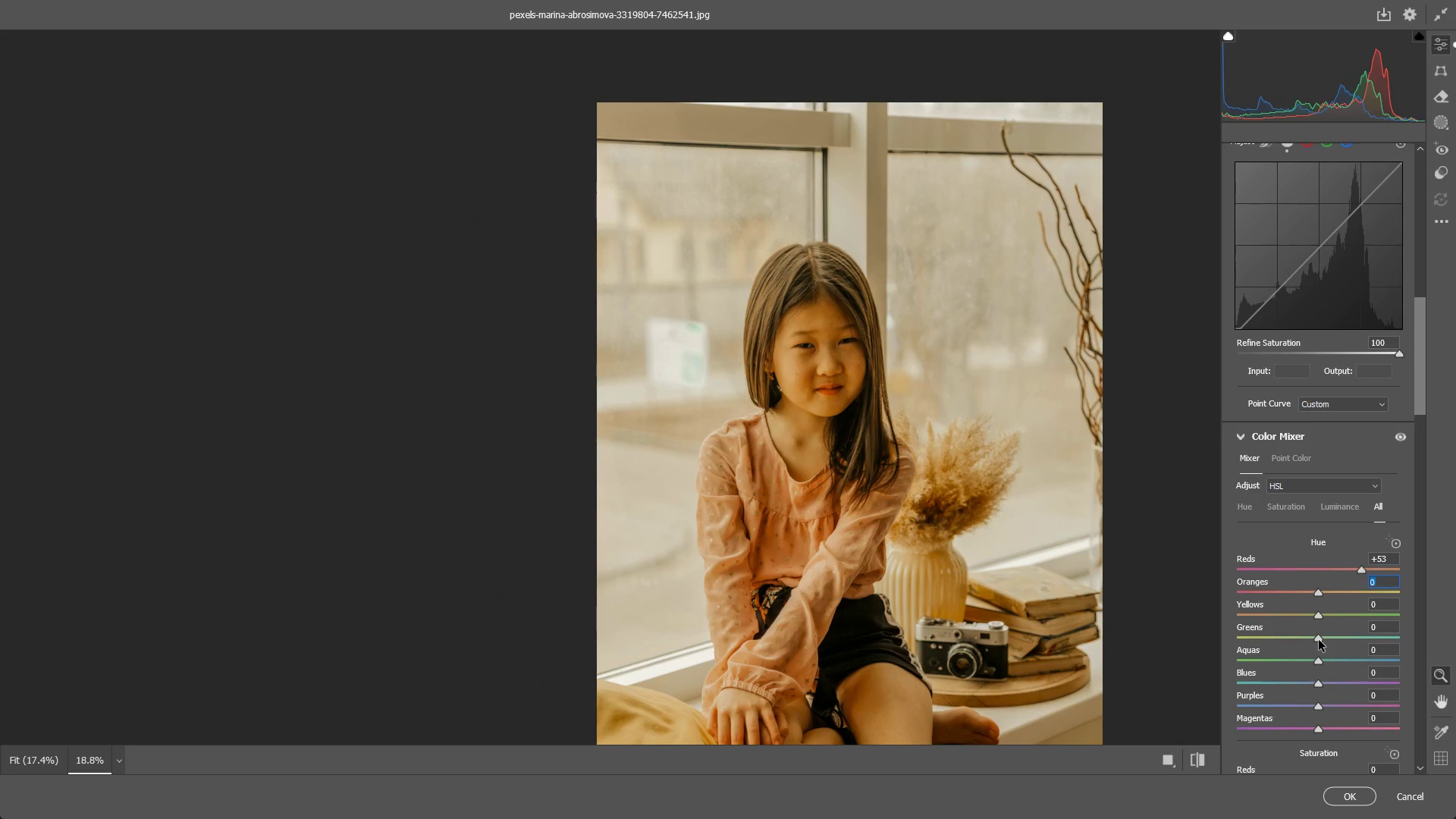 
left_click_drag(start_coordinate=[1318, 640], to_coordinate=[1379, 639])
 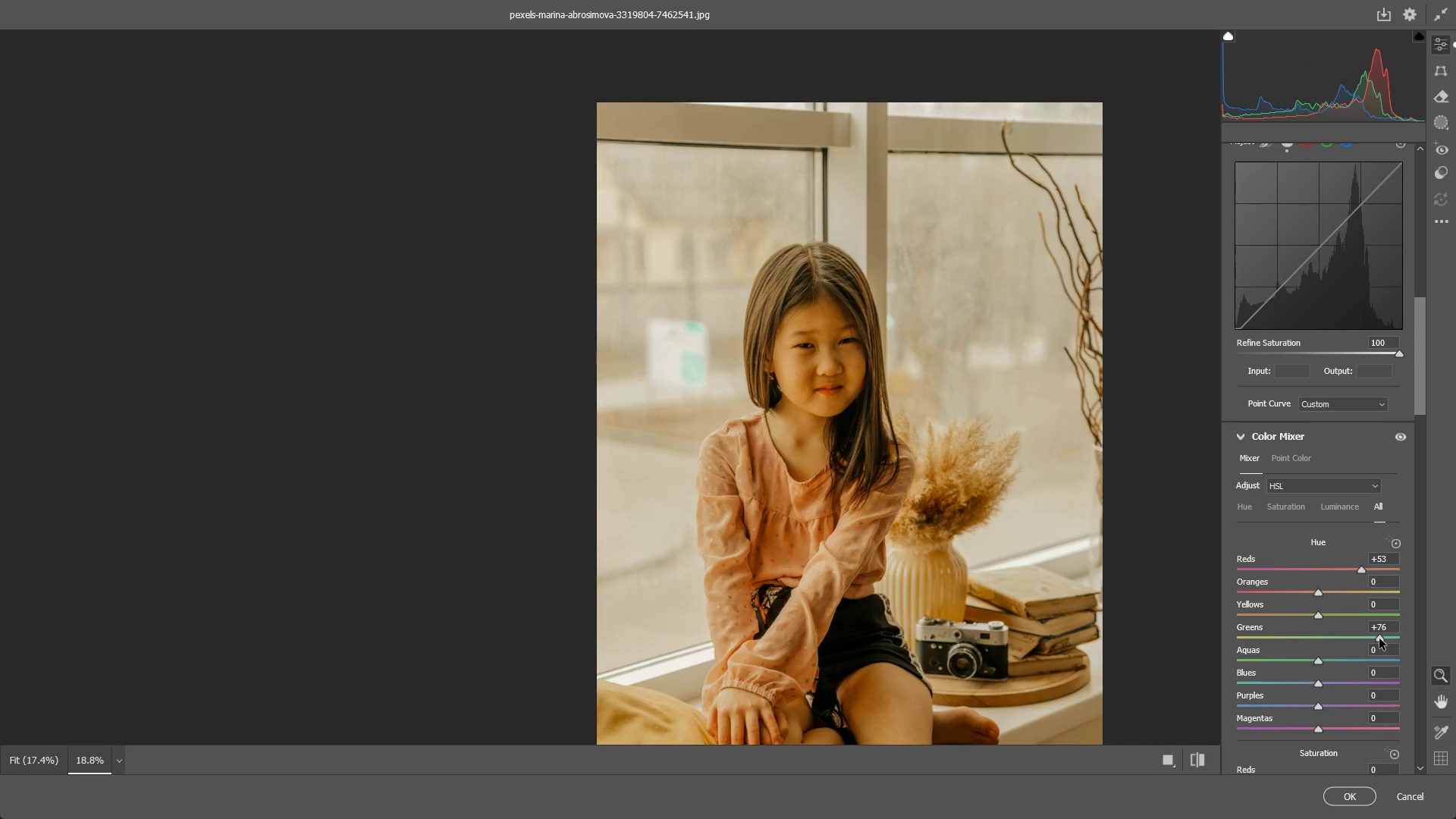 
key(Control+ControlLeft)
 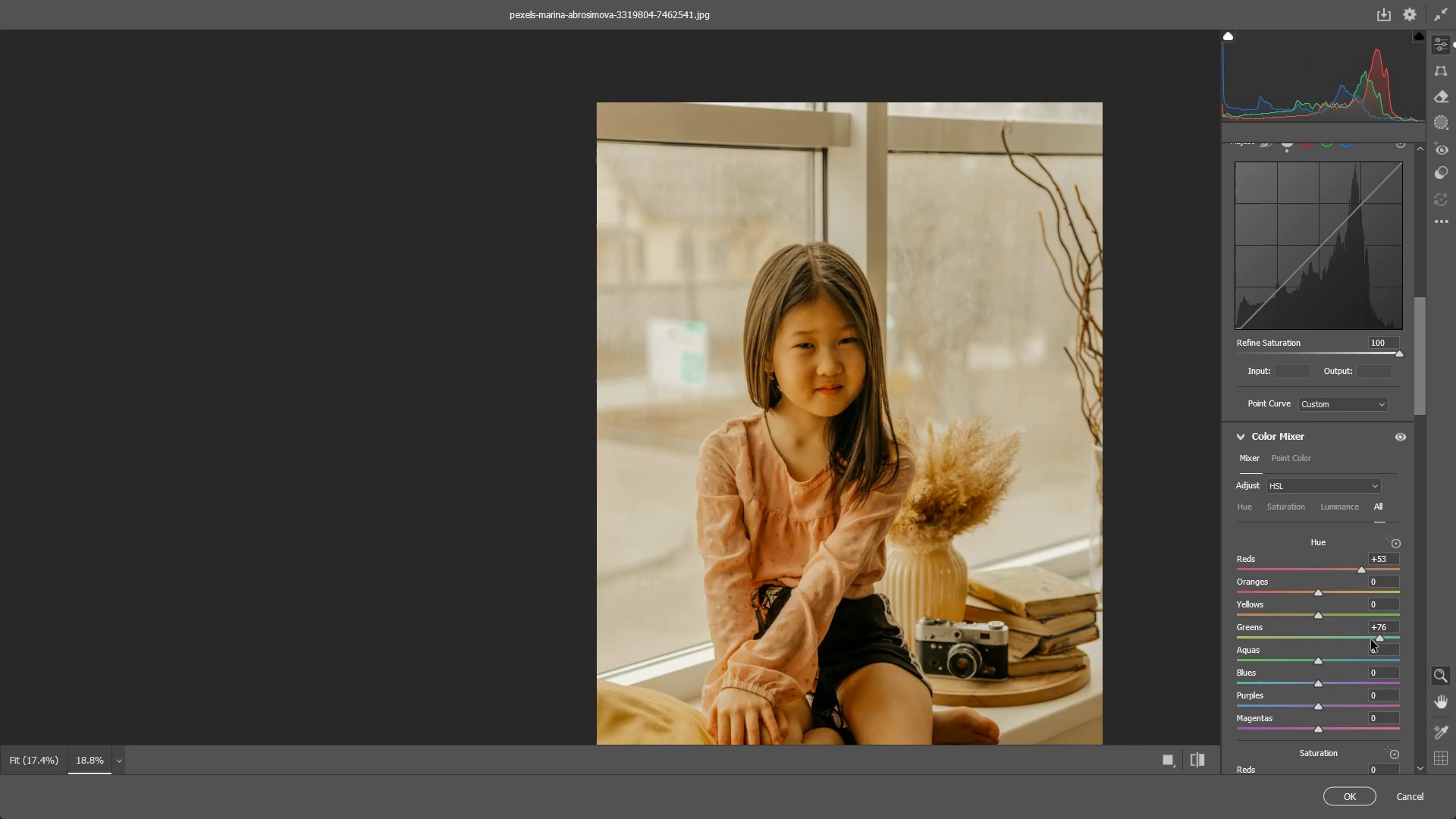 
key(Control+Z)
 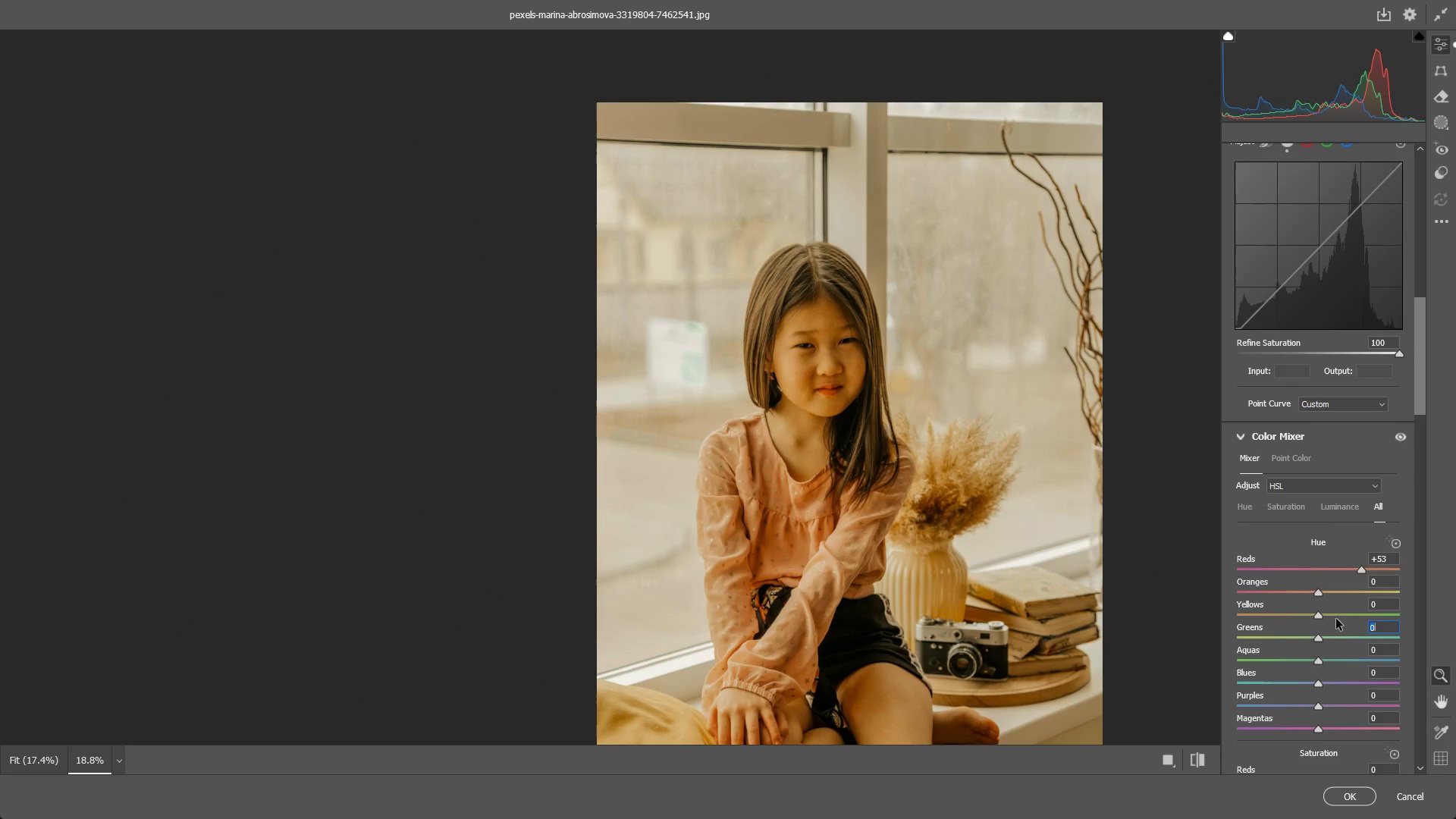 
scroll: coordinate [1326, 620], scroll_direction: down, amount: 5.0
 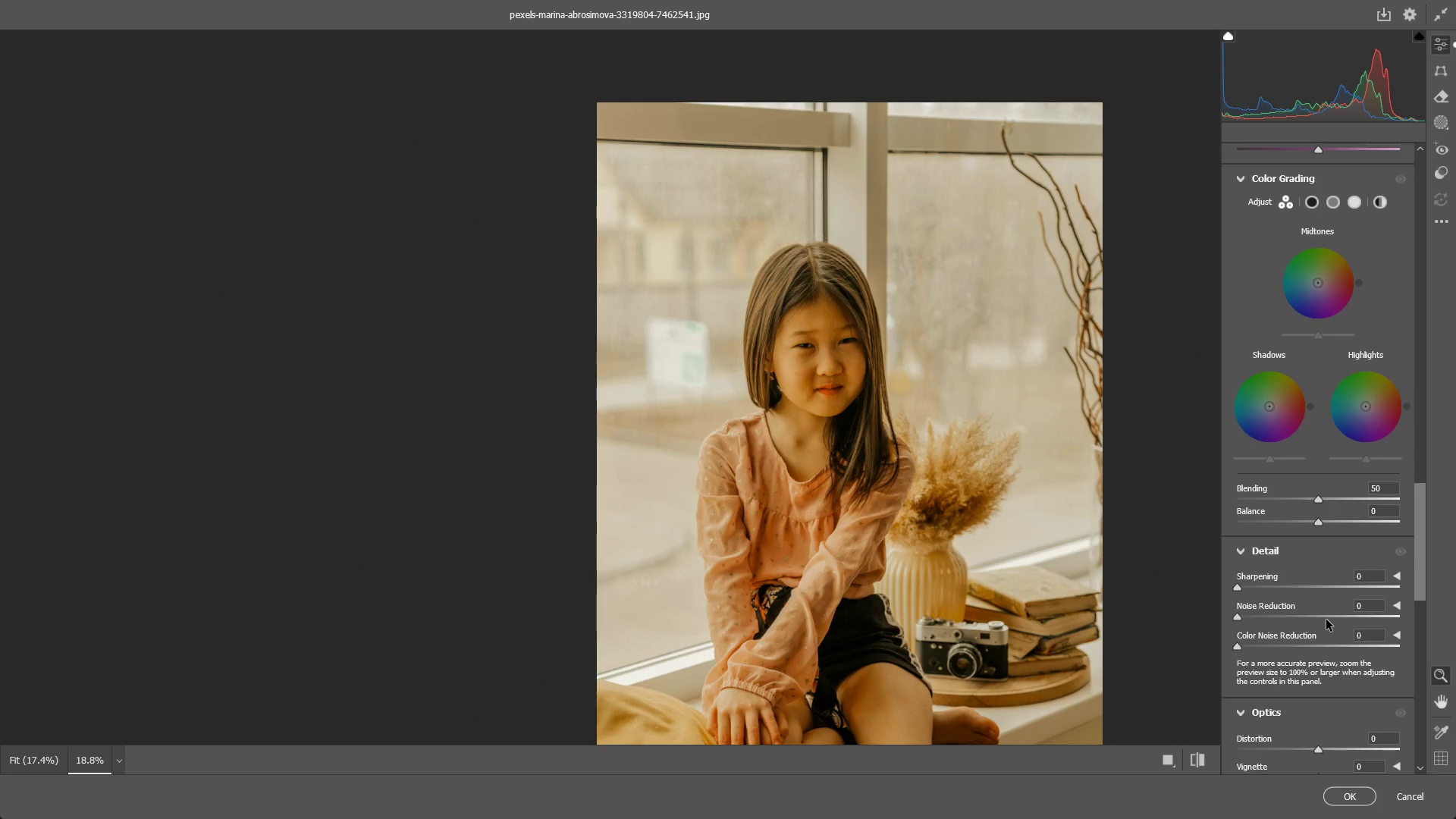 
scroll: coordinate [1298, 597], scroll_direction: up, amount: 7.0
 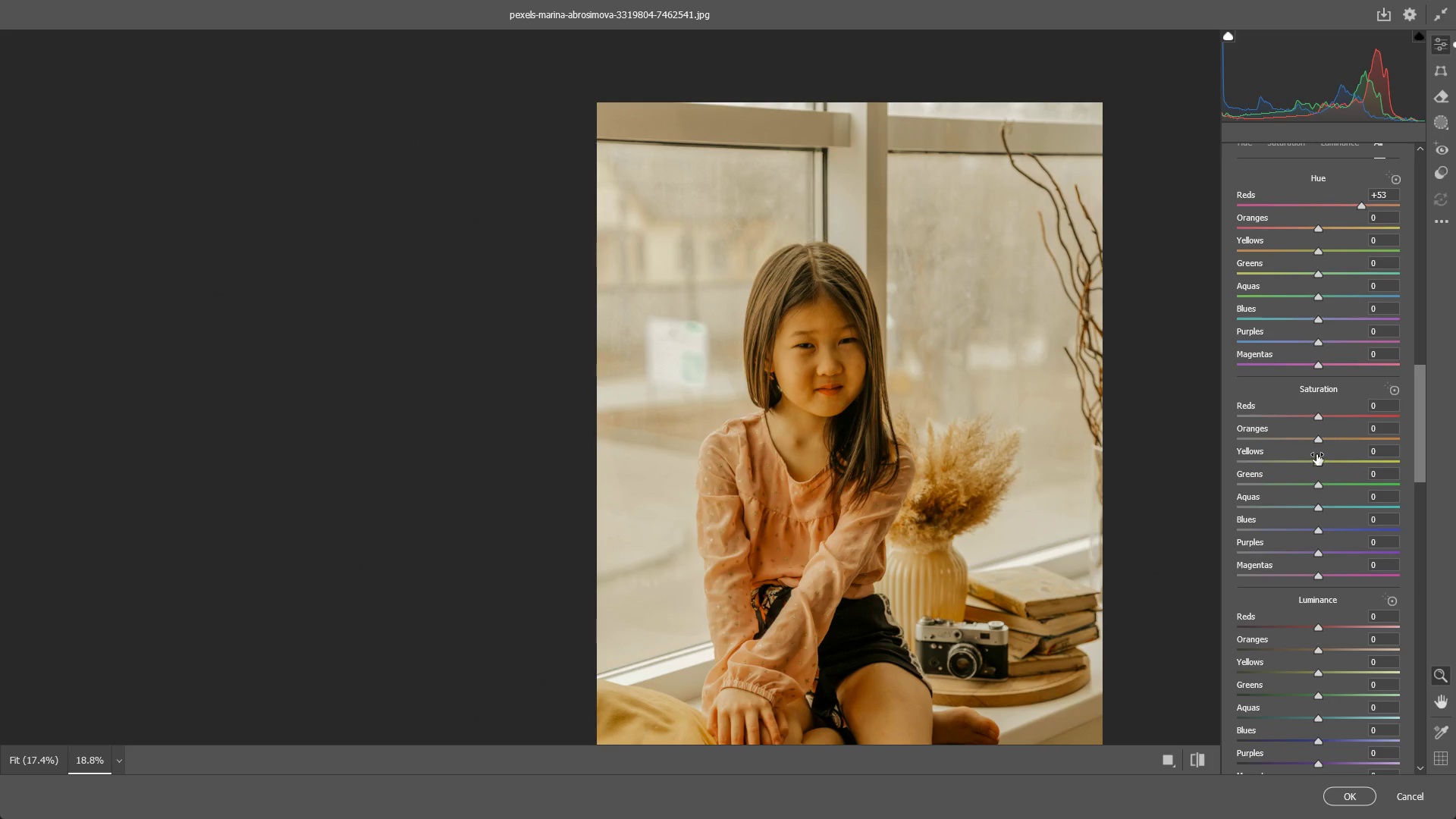 
left_click_drag(start_coordinate=[1318, 441], to_coordinate=[1367, 442])
 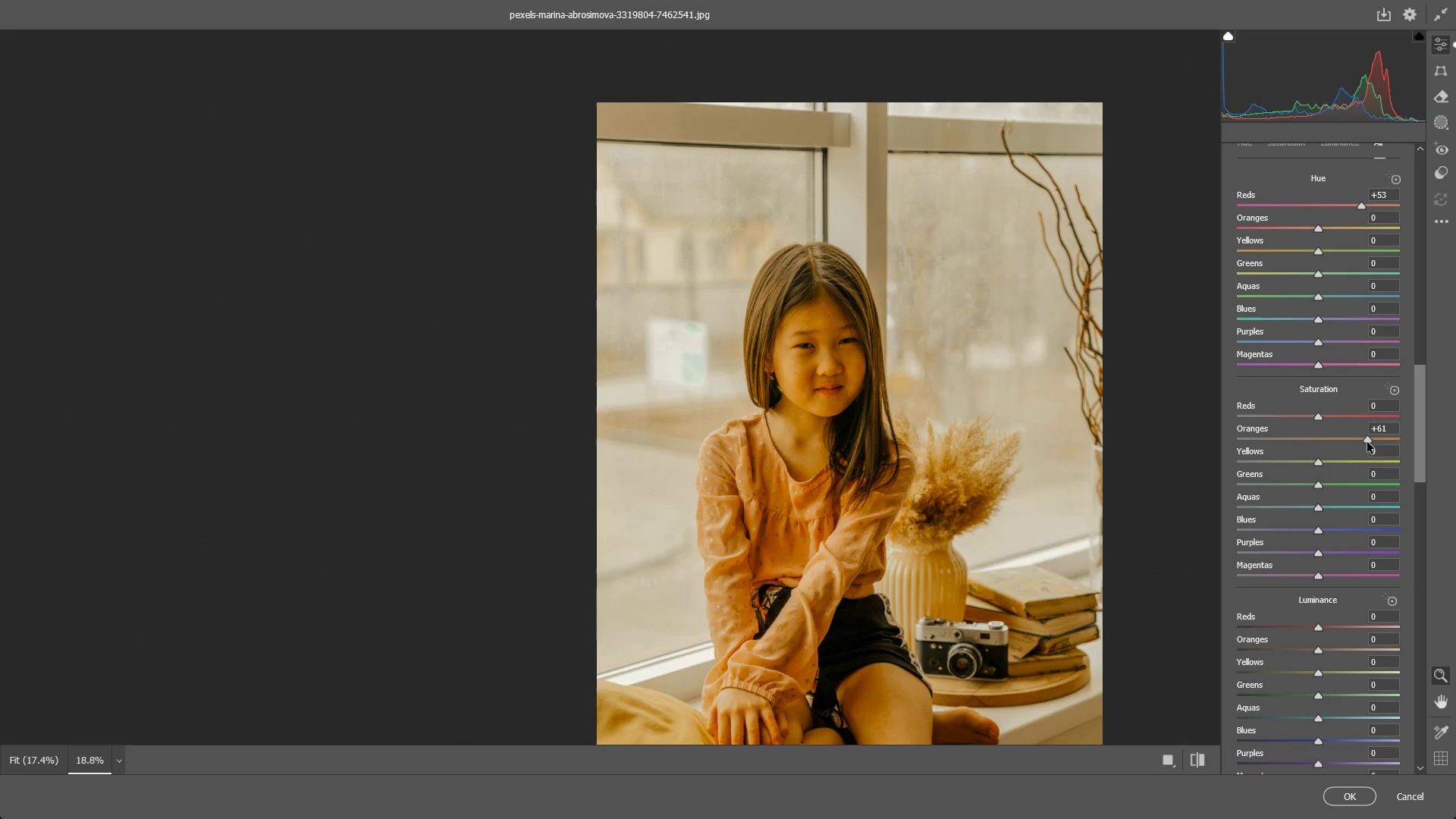 
key(Control+ControlLeft)
 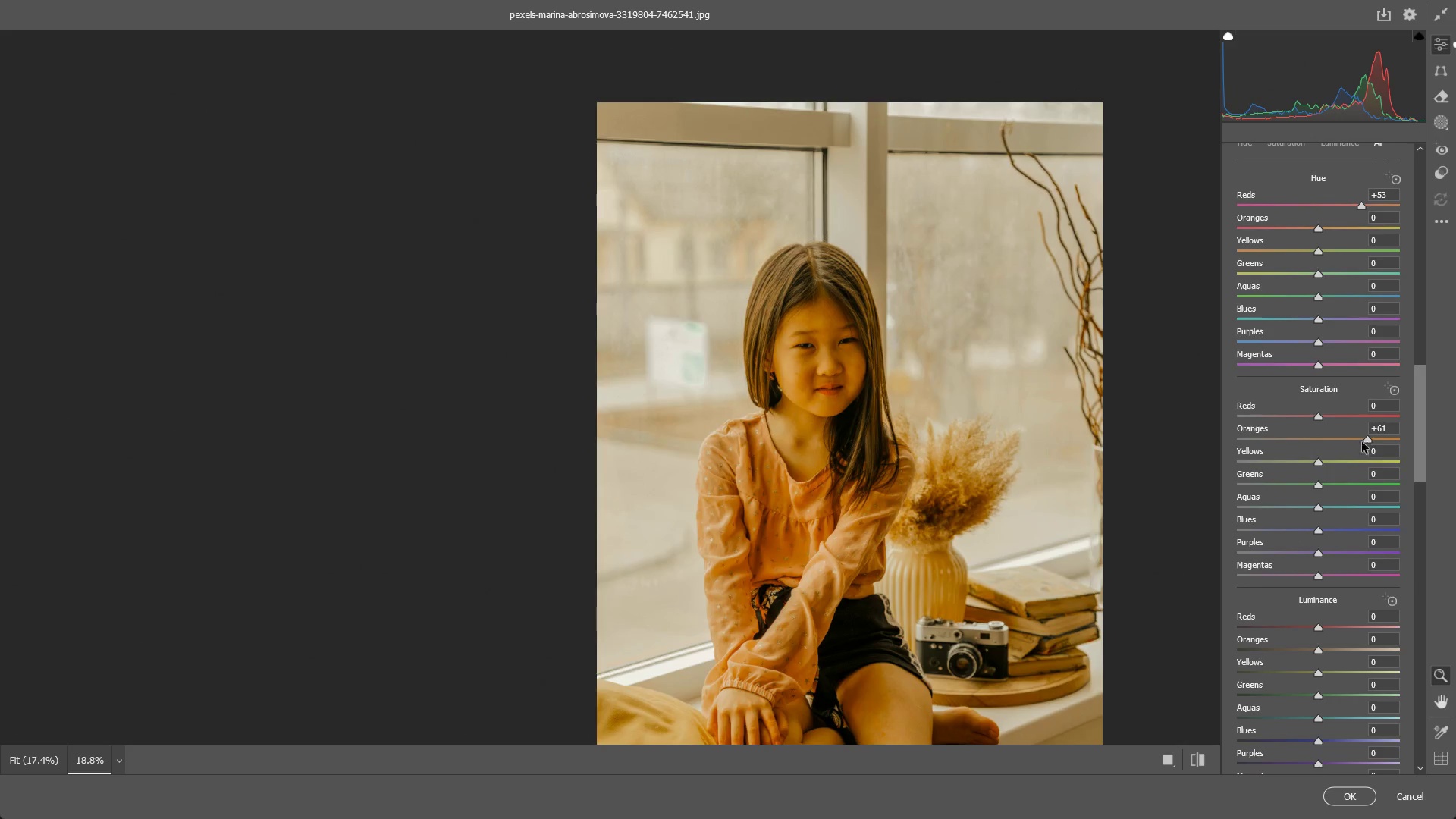 
key(Control+Z)
 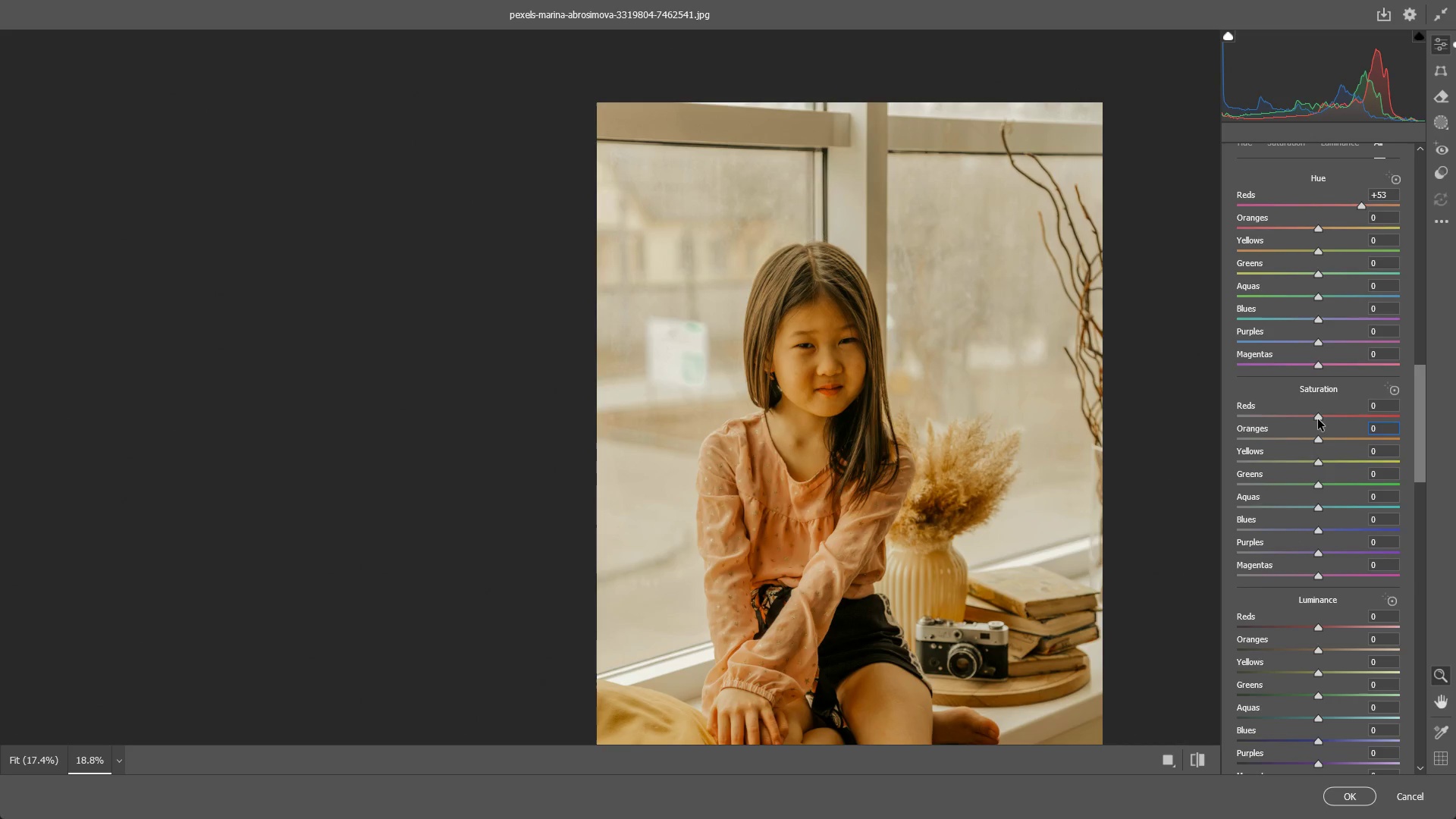 
left_click_drag(start_coordinate=[1320, 416], to_coordinate=[1303, 415])
 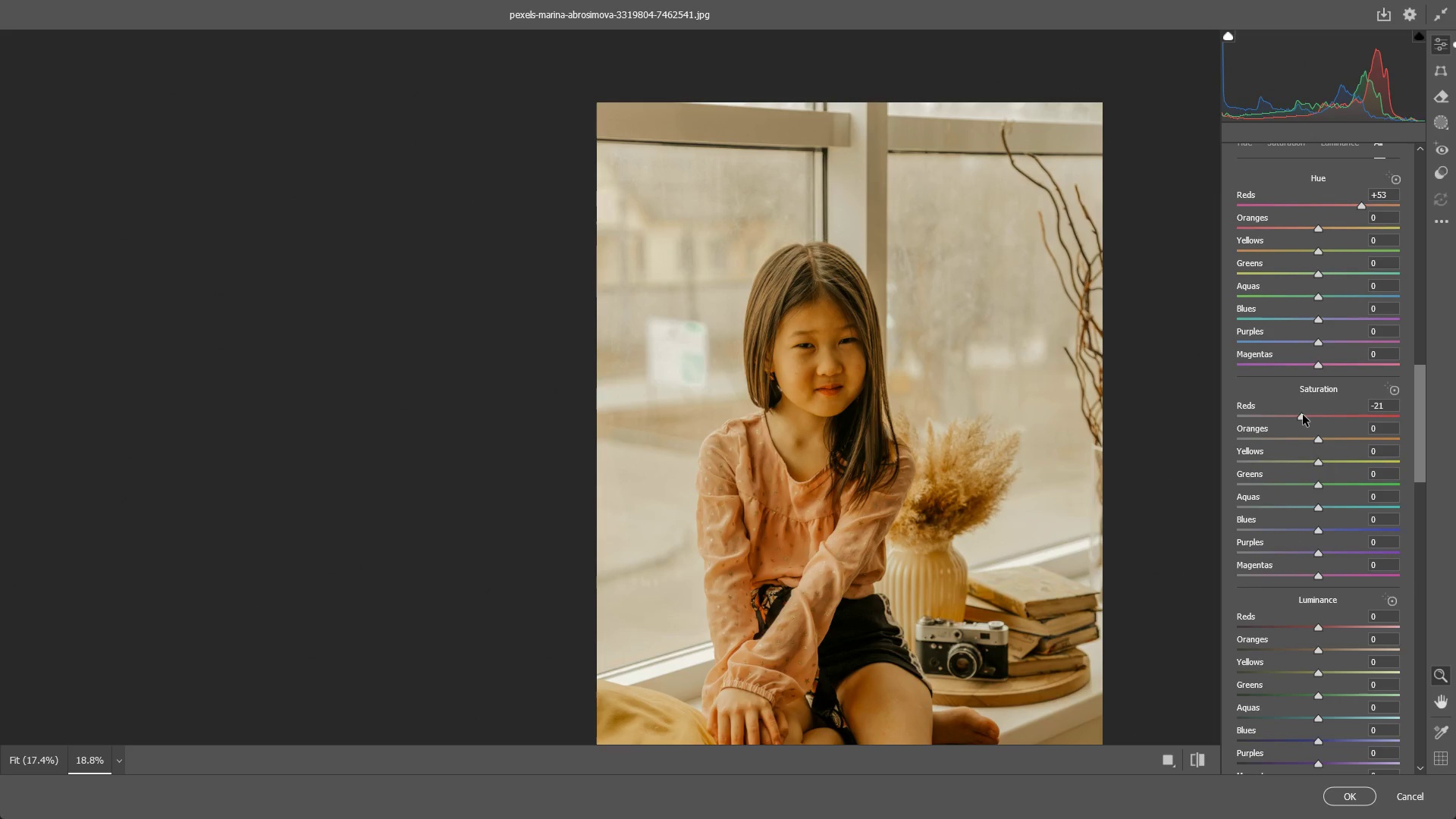 
key(Control+ControlLeft)
 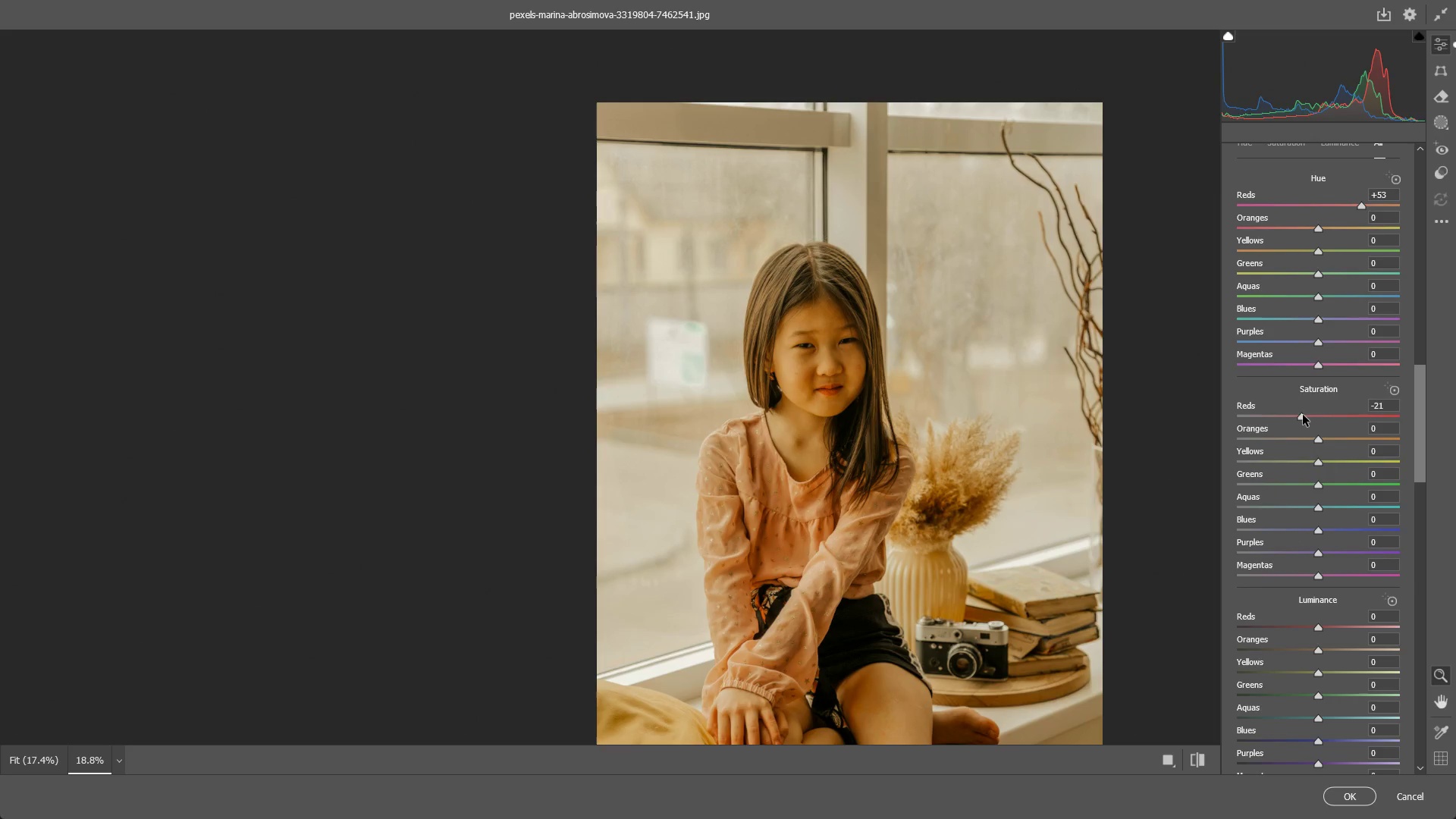 
key(Control+Z)
 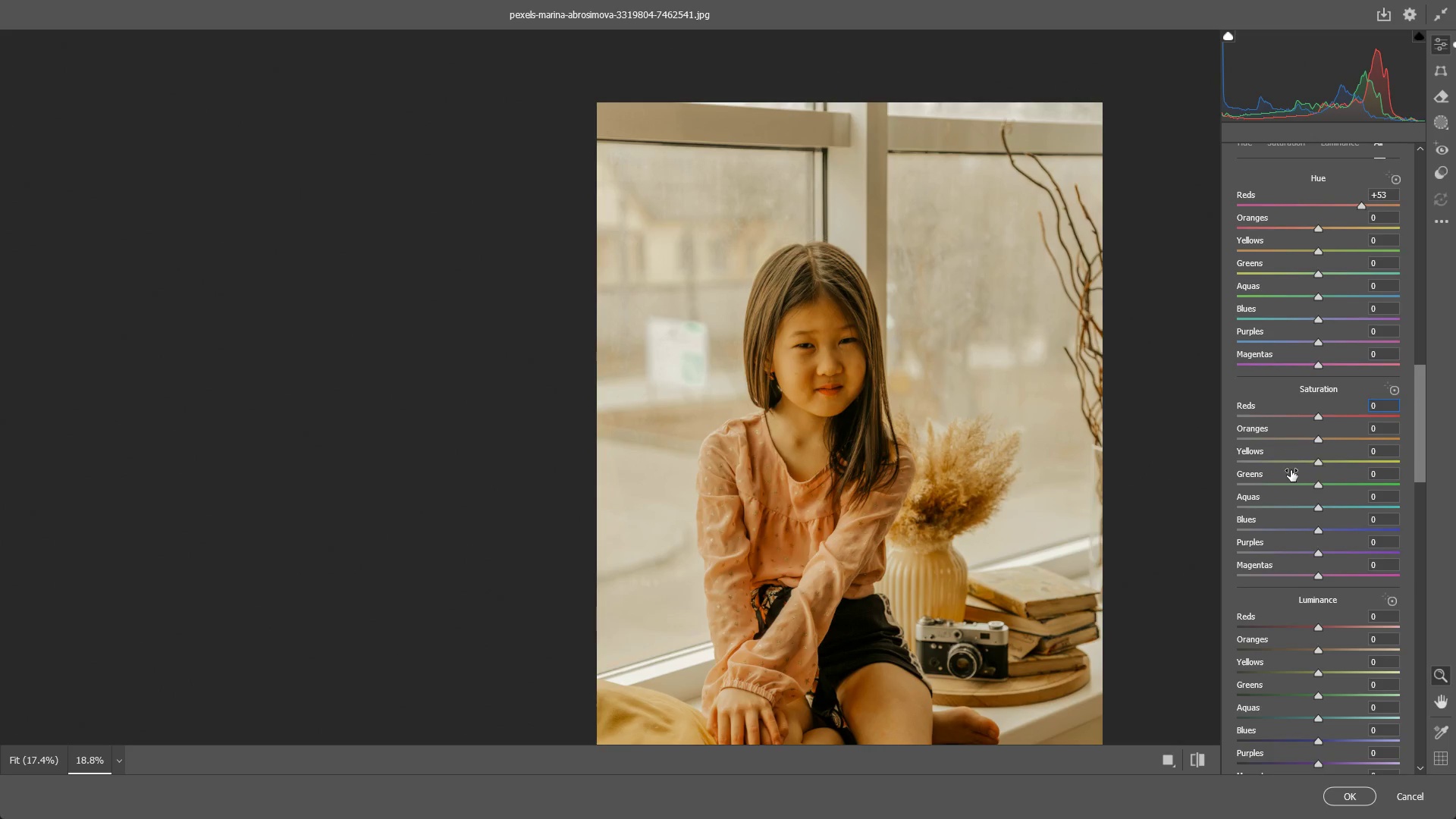 
scroll: coordinate [1276, 608], scroll_direction: down, amount: 23.0
 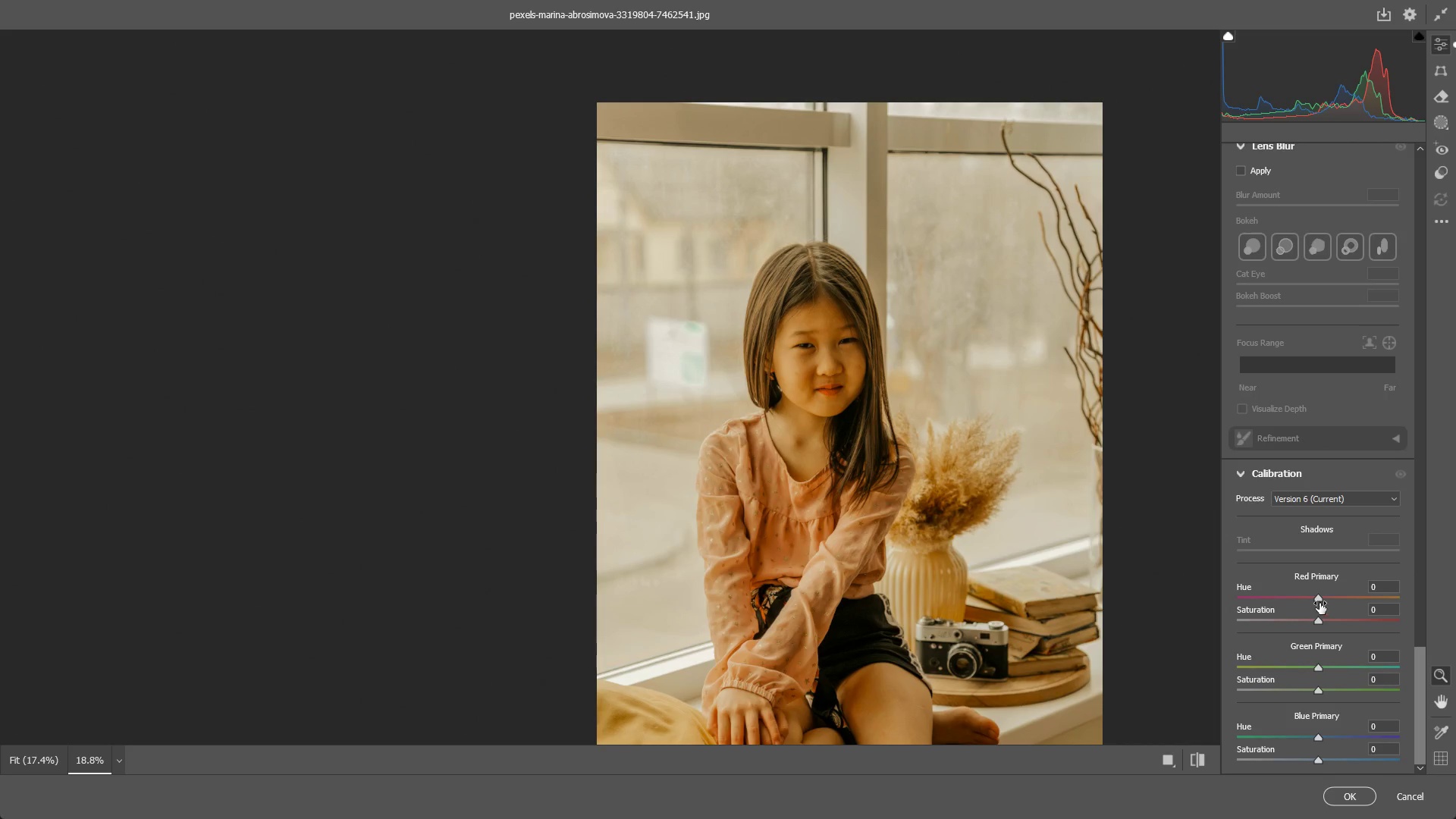 
left_click_drag(start_coordinate=[1320, 598], to_coordinate=[1276, 597])
 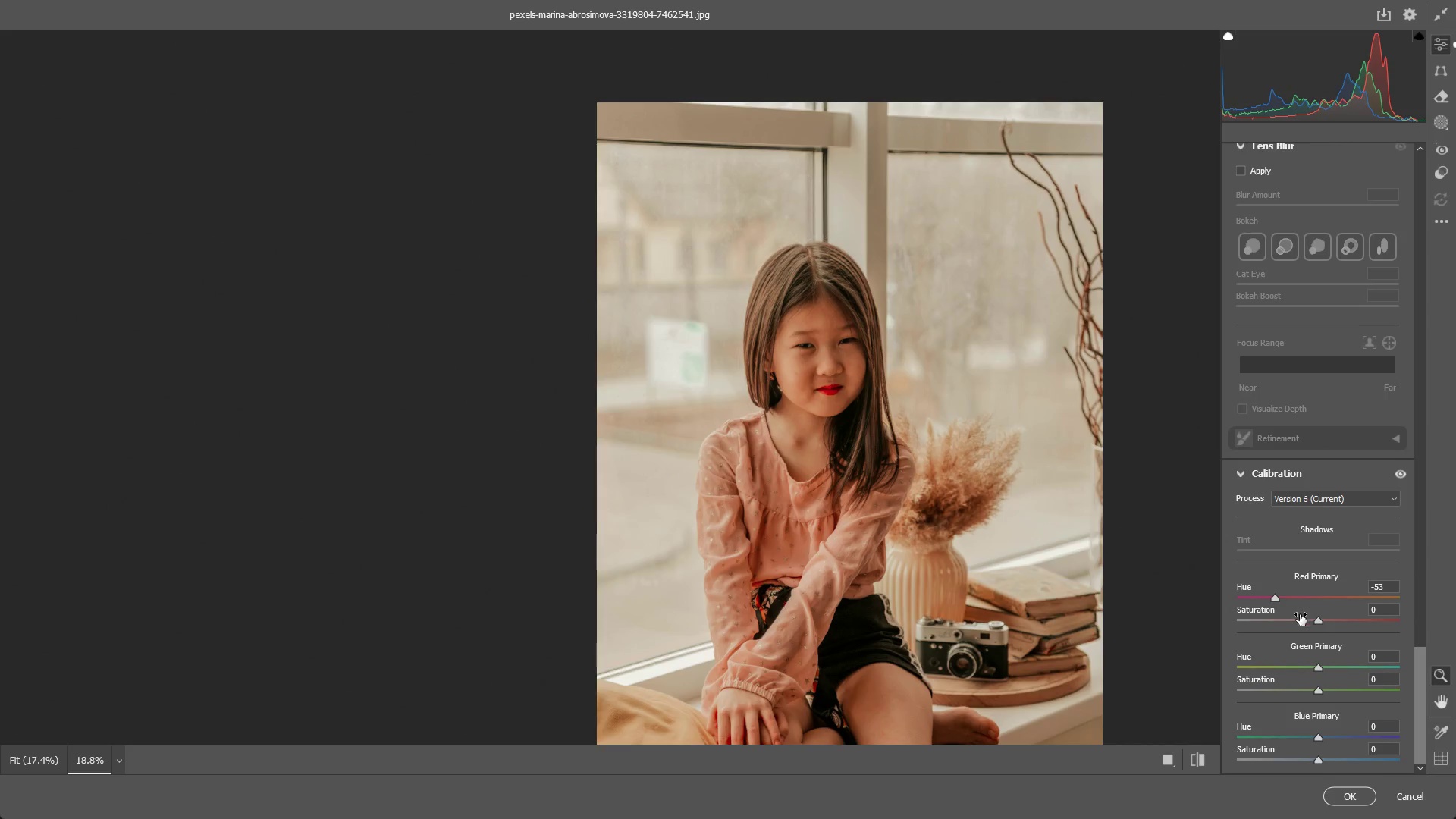 
key(Control+ControlLeft)
 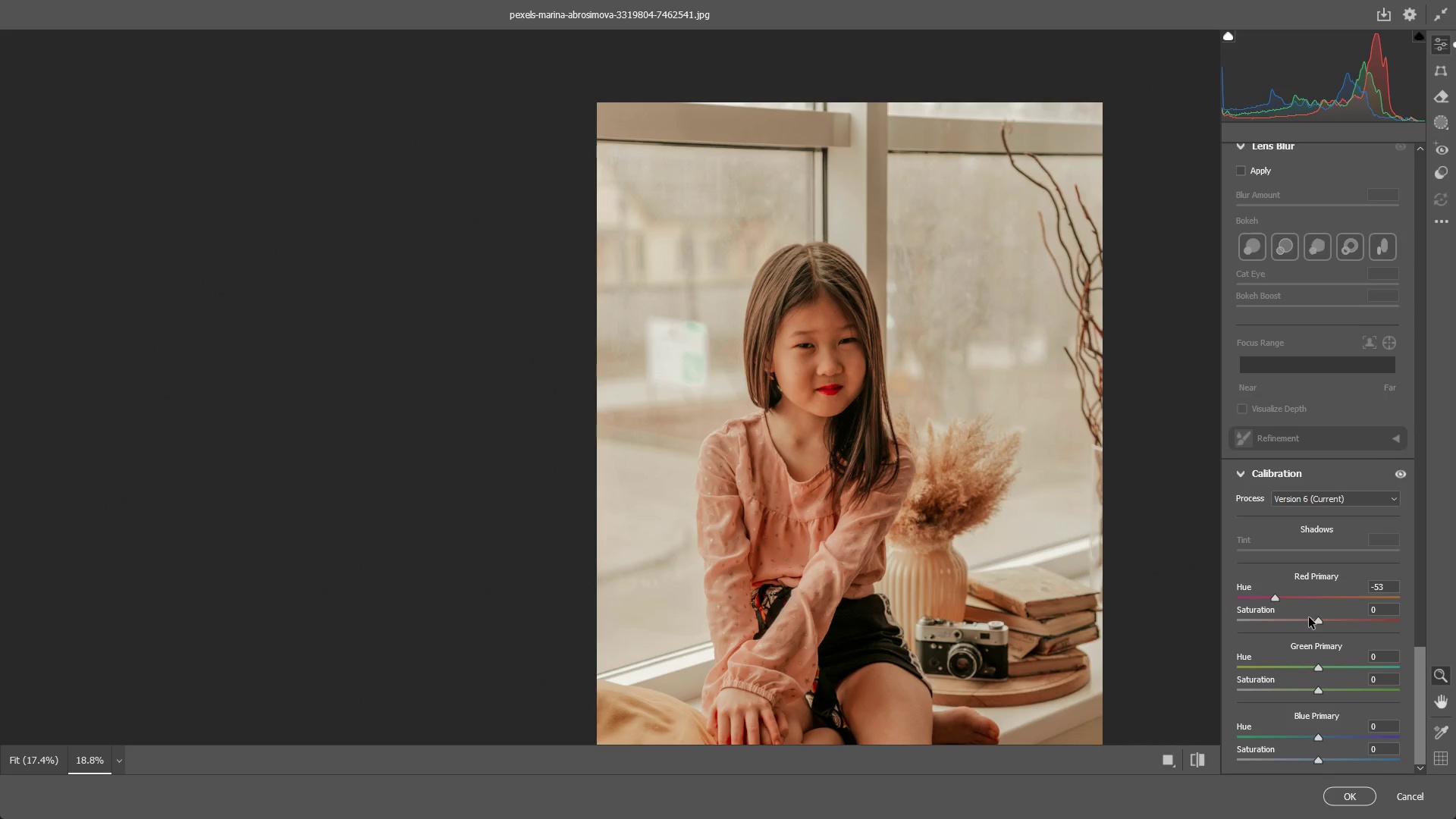 
key(Control+Z)
 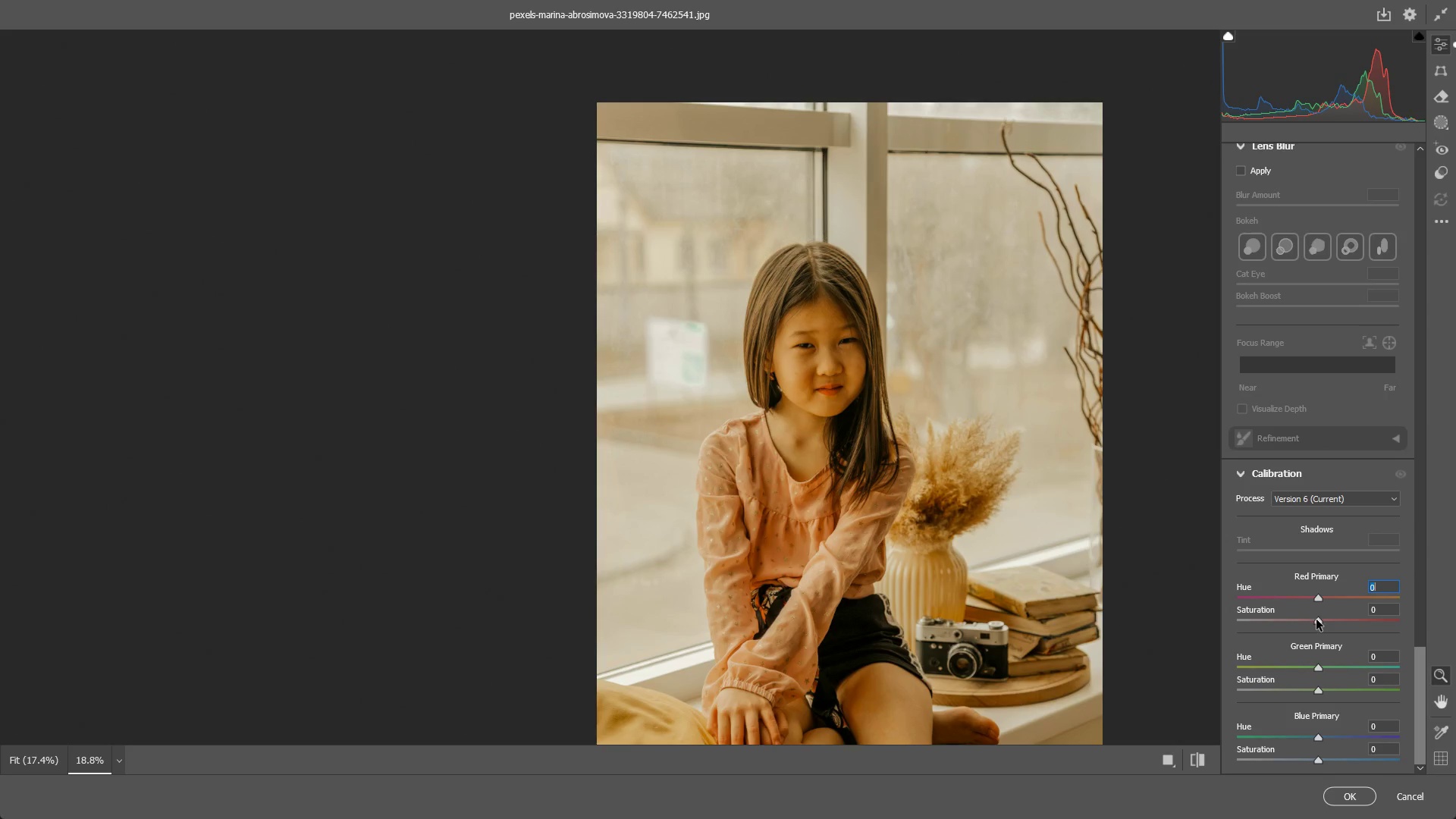 
left_click_drag(start_coordinate=[1323, 622], to_coordinate=[1334, 626])
 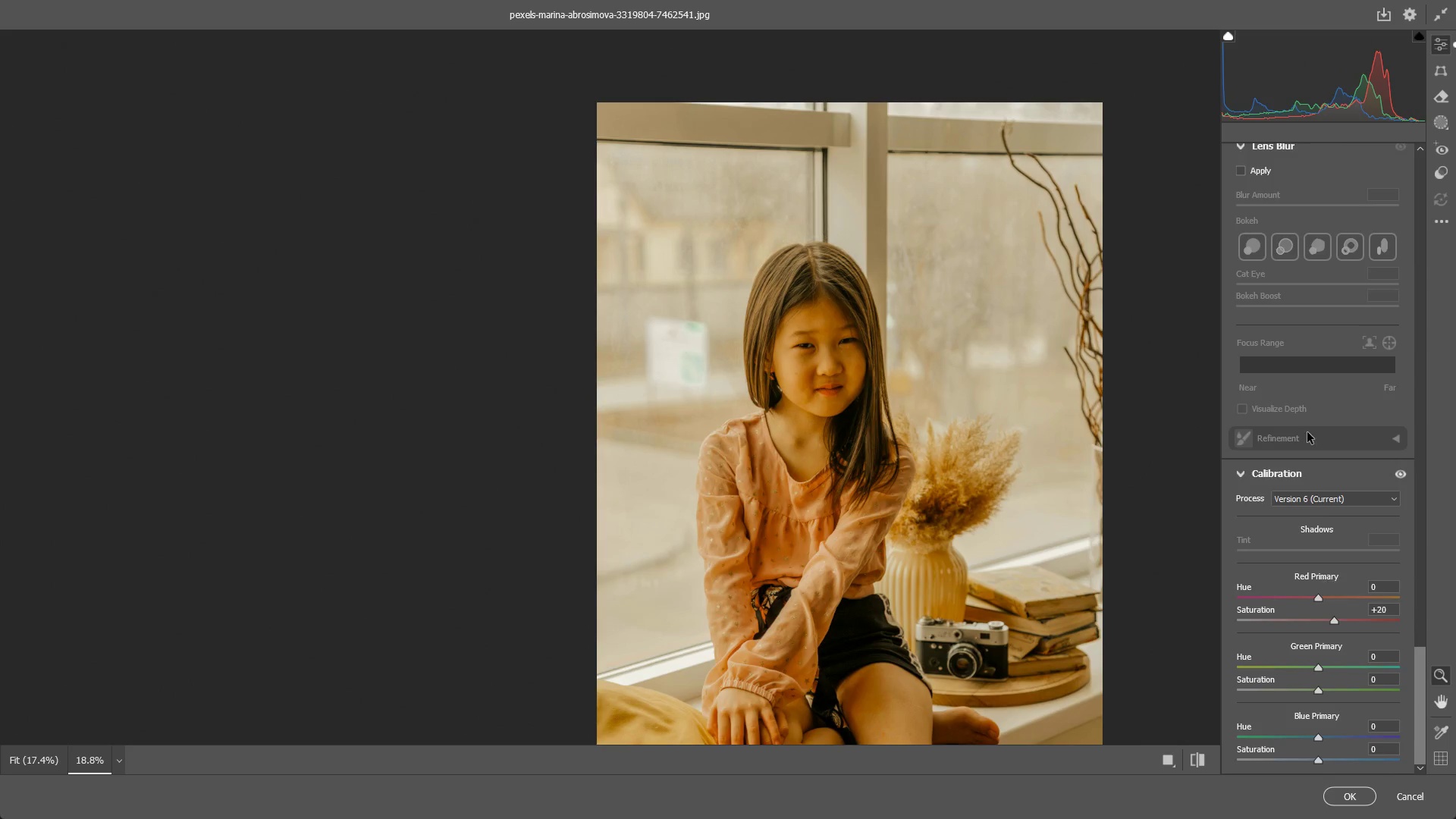 
scroll: coordinate [1298, 403], scroll_direction: up, amount: 7.0
 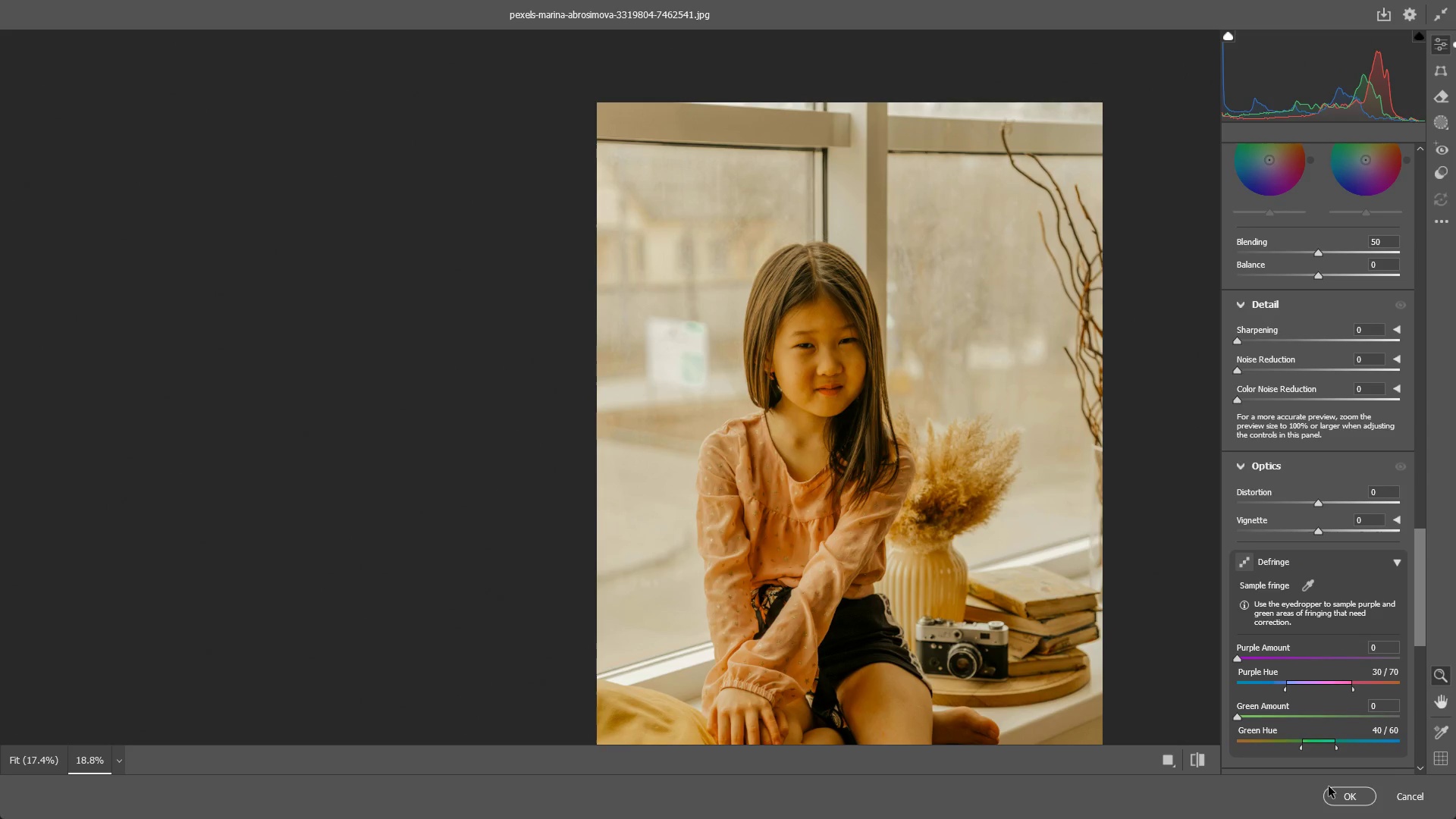 
left_click([1332, 792])
 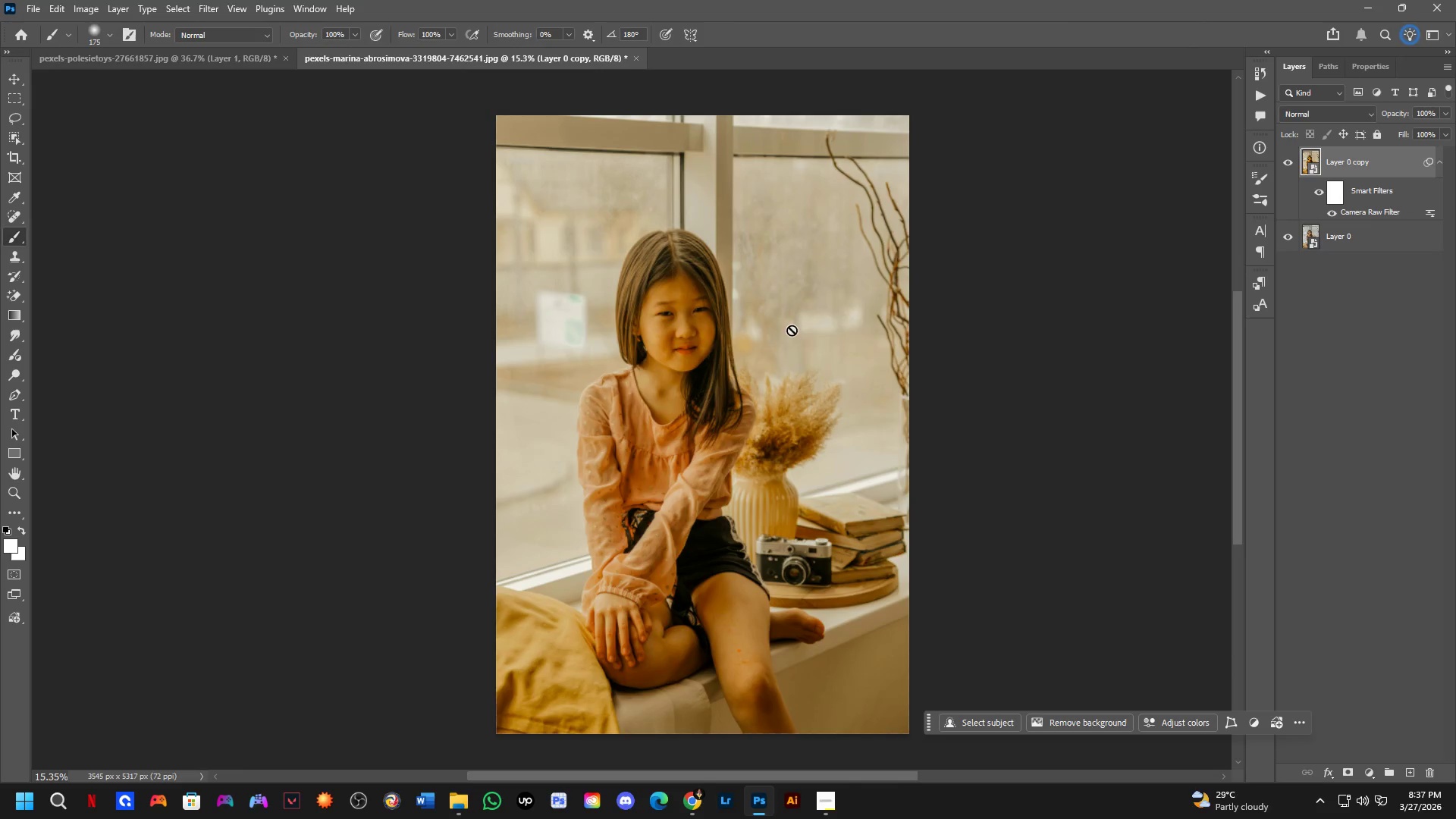 
key(Control+ControlLeft)
 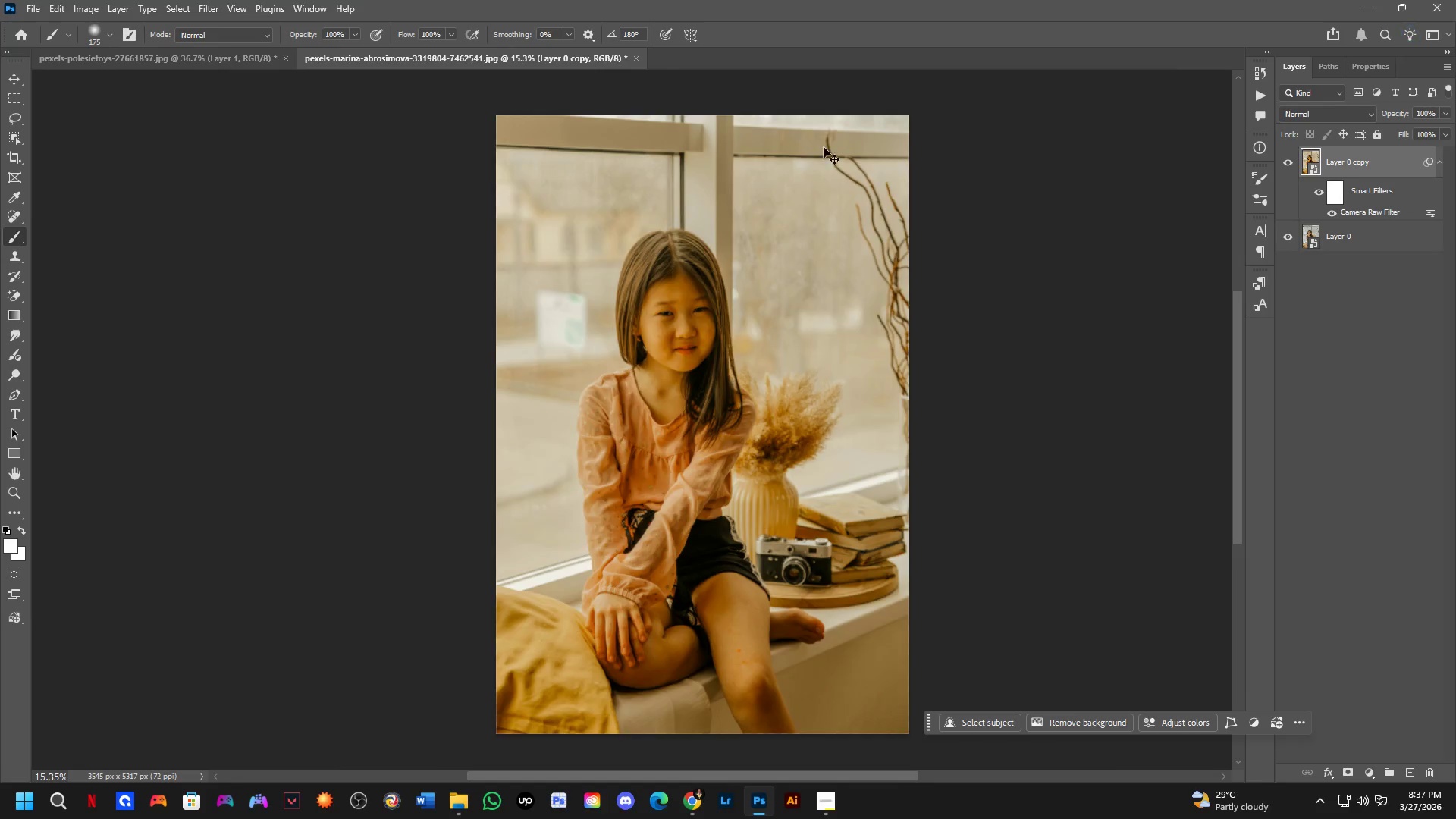 
key(Control+Tab)
 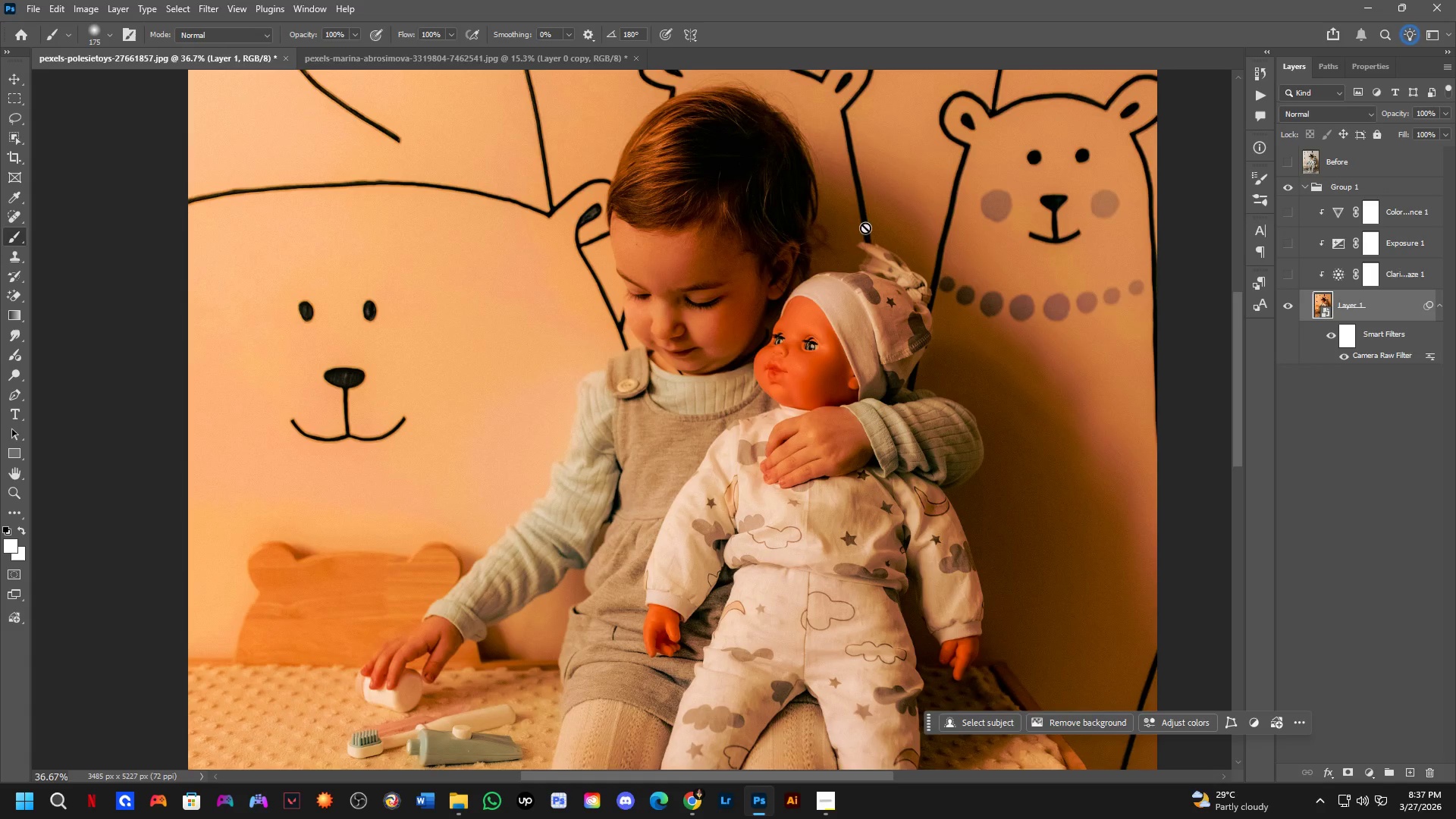 
hold_key(key=Space, duration=0.55)
 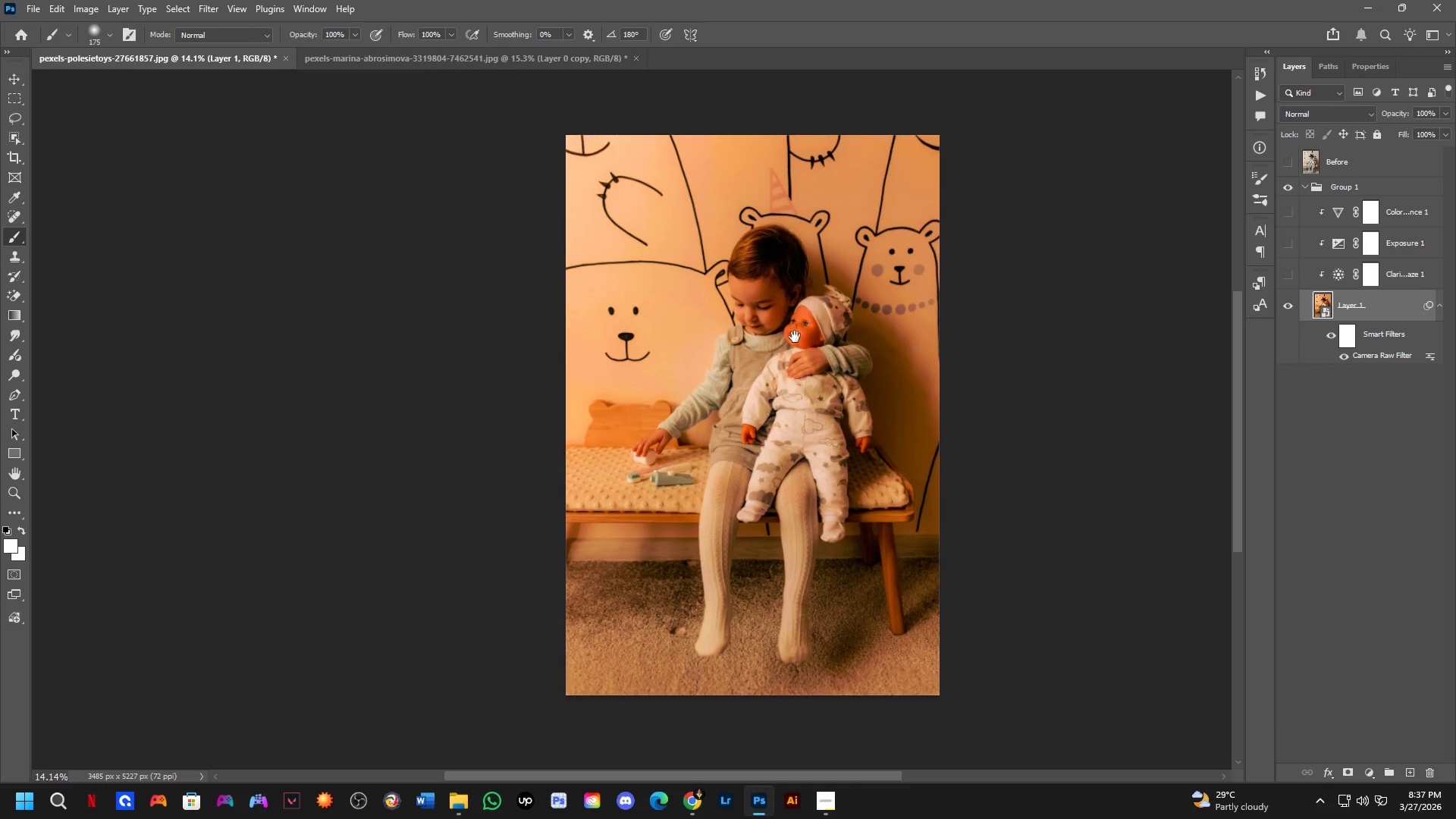 
left_click_drag(start_coordinate=[844, 266], to_coordinate=[834, 313])
 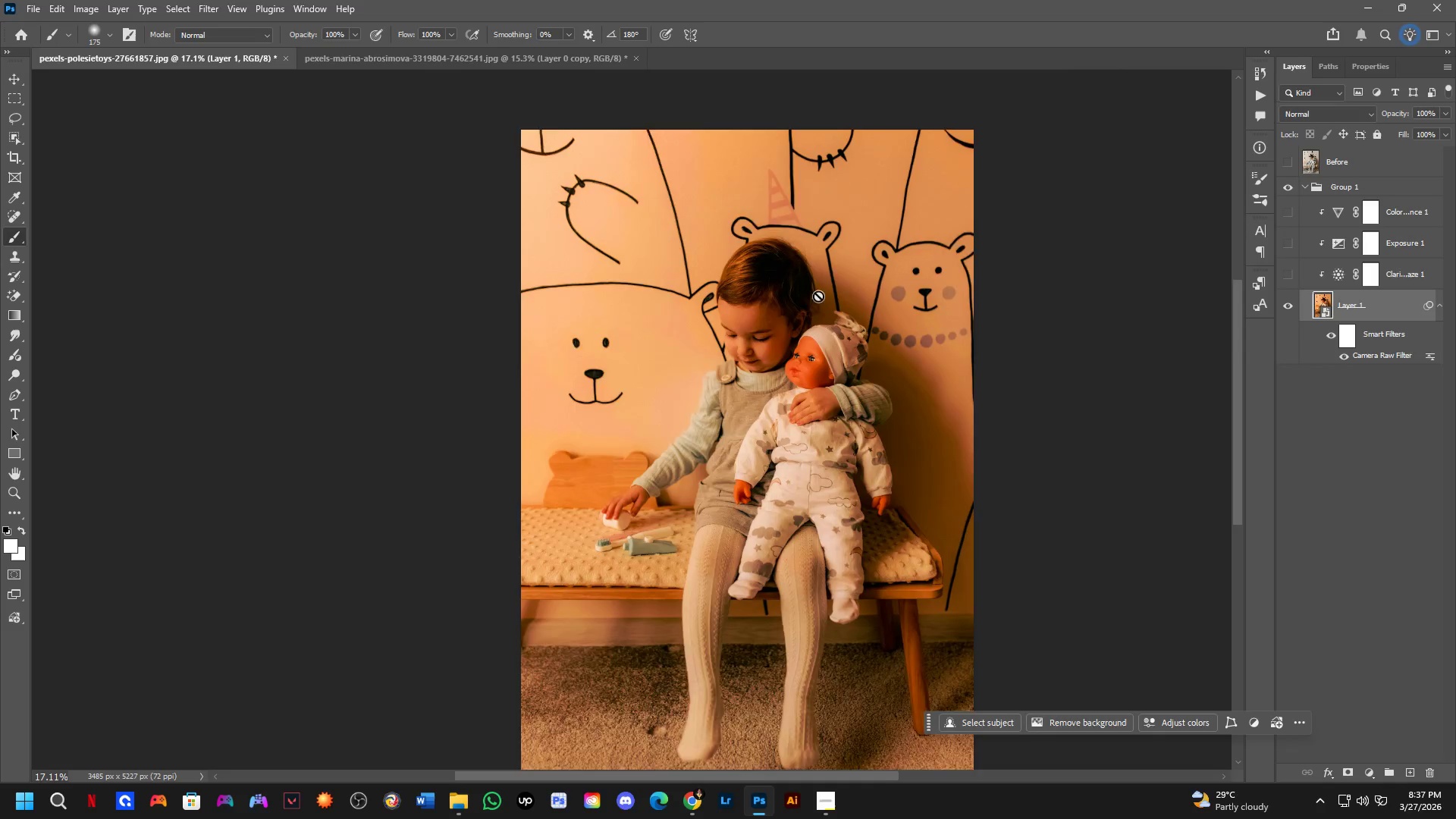 
scroll: coordinate [824, 293], scroll_direction: down, amount: 8.0
 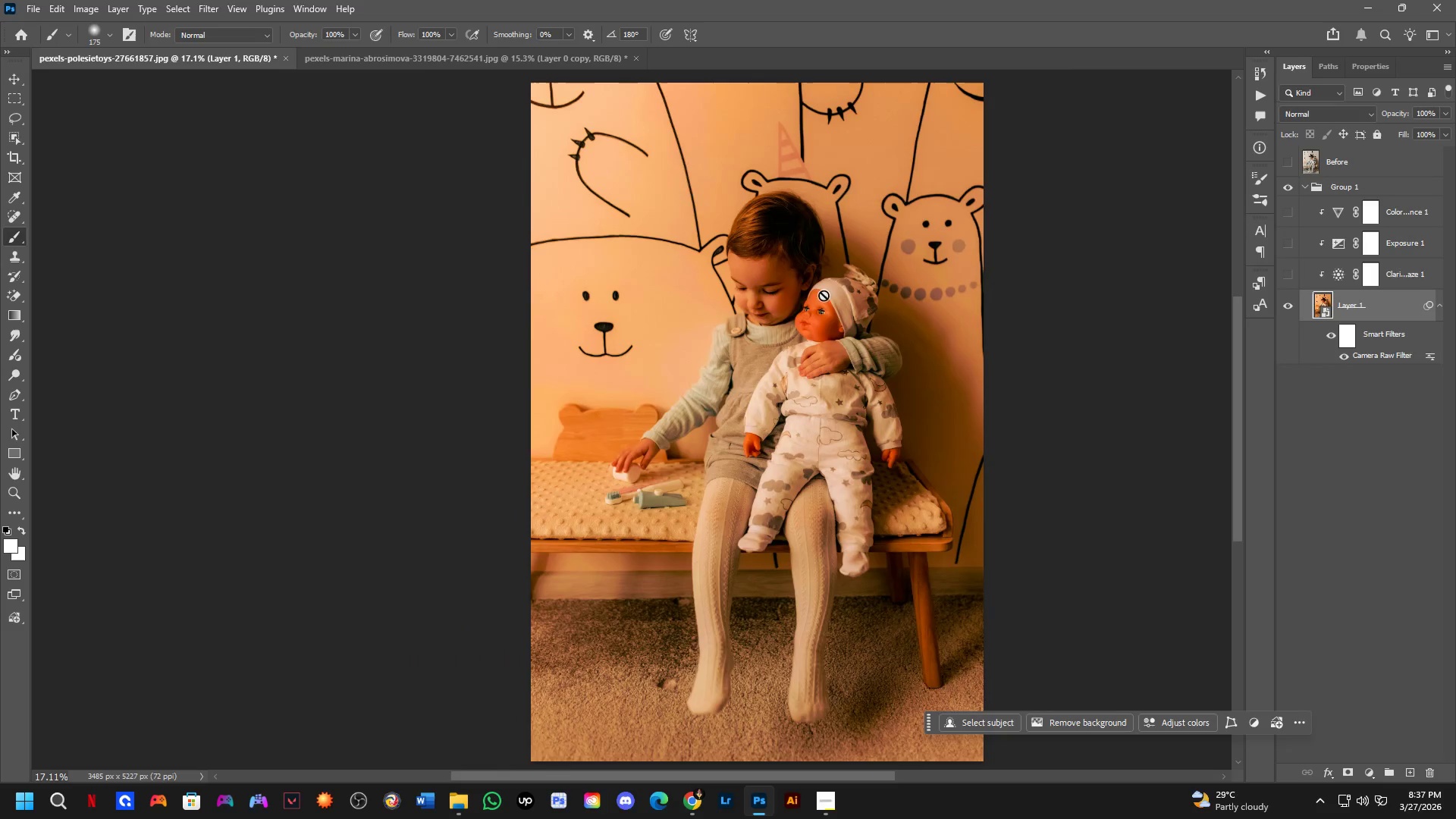 
hold_key(key=Space, duration=0.42)
 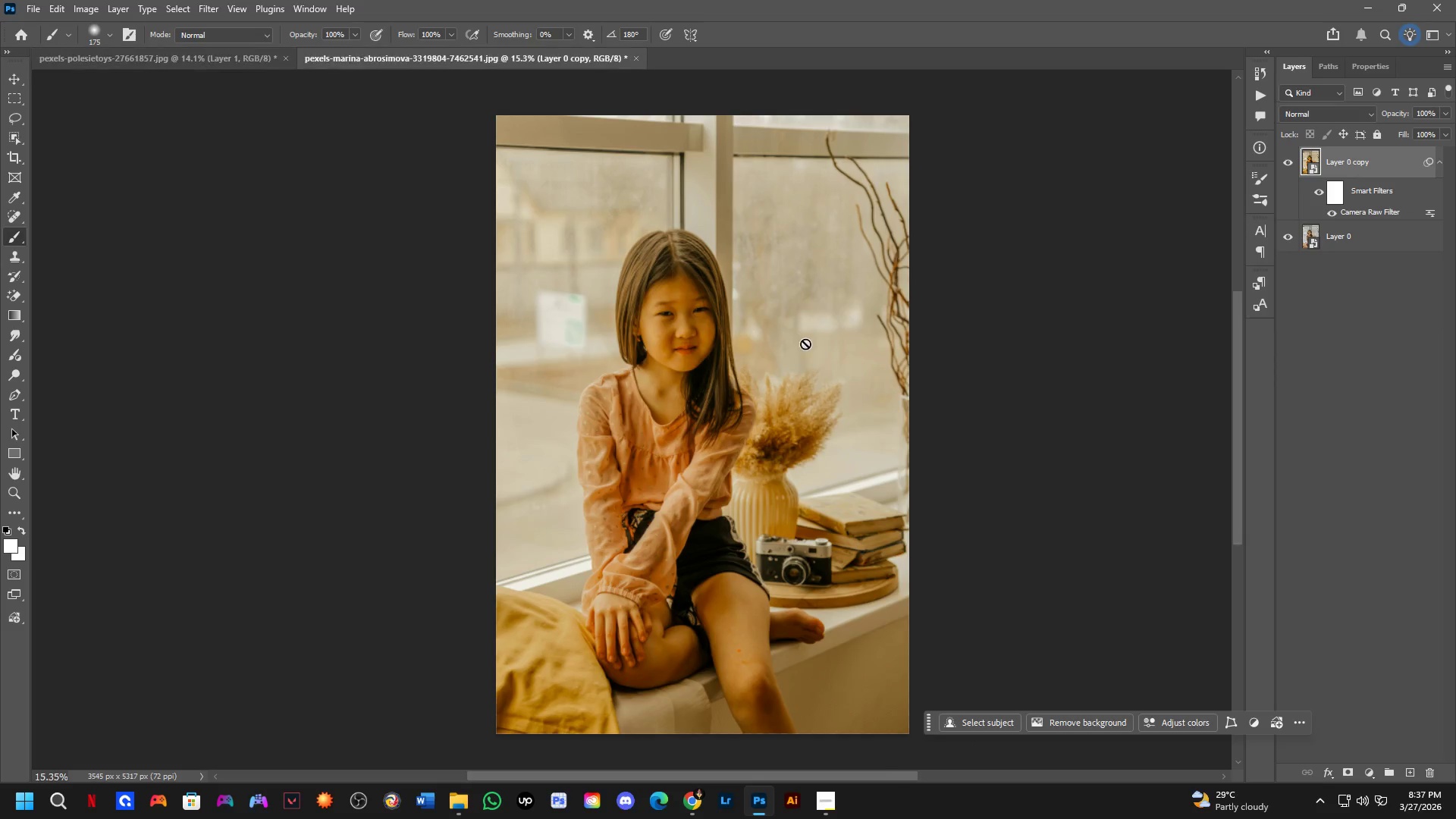 
left_click_drag(start_coordinate=[802, 360], to_coordinate=[795, 337])
 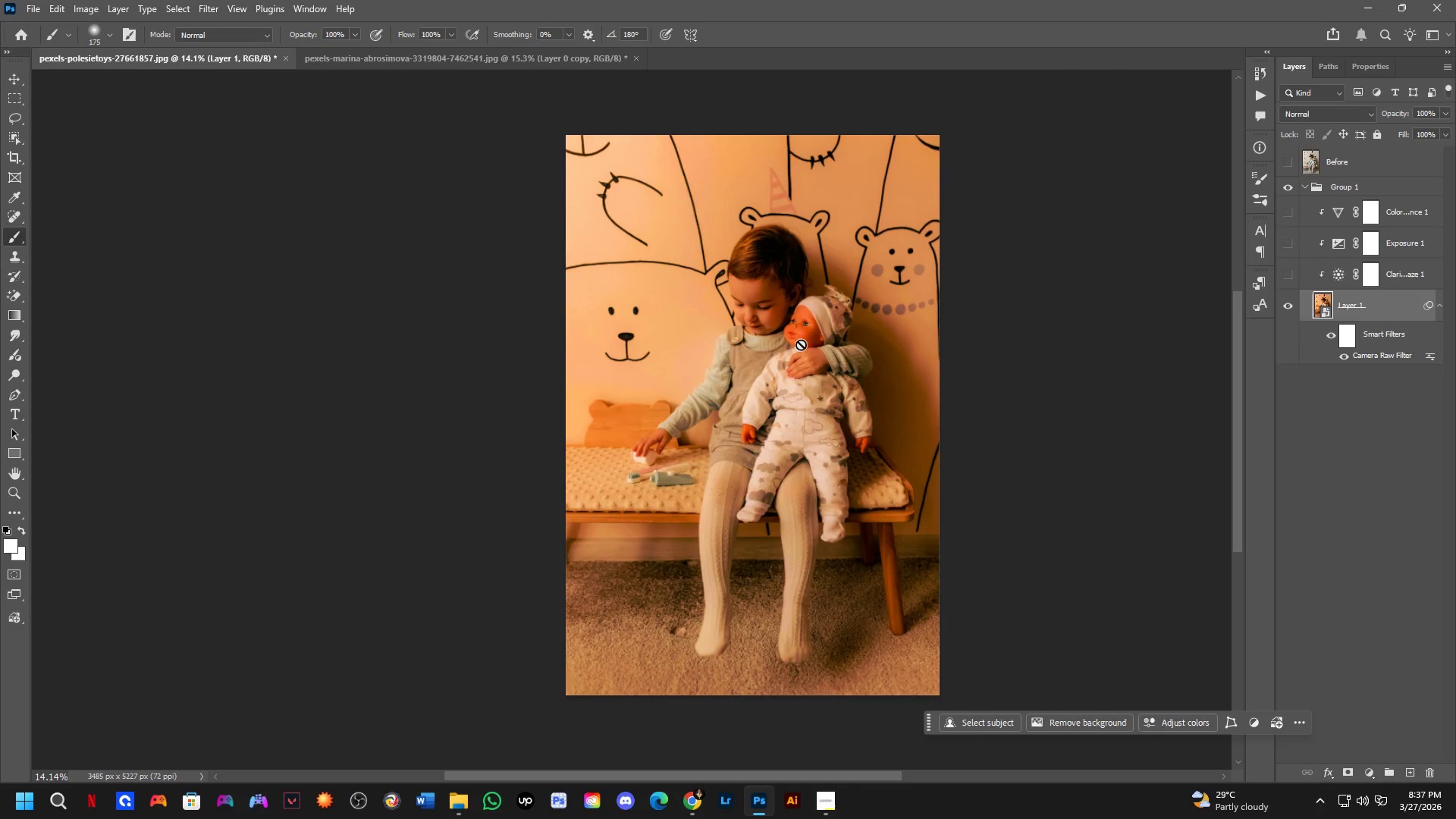 
scroll: coordinate [818, 296], scroll_direction: down, amount: 2.0
 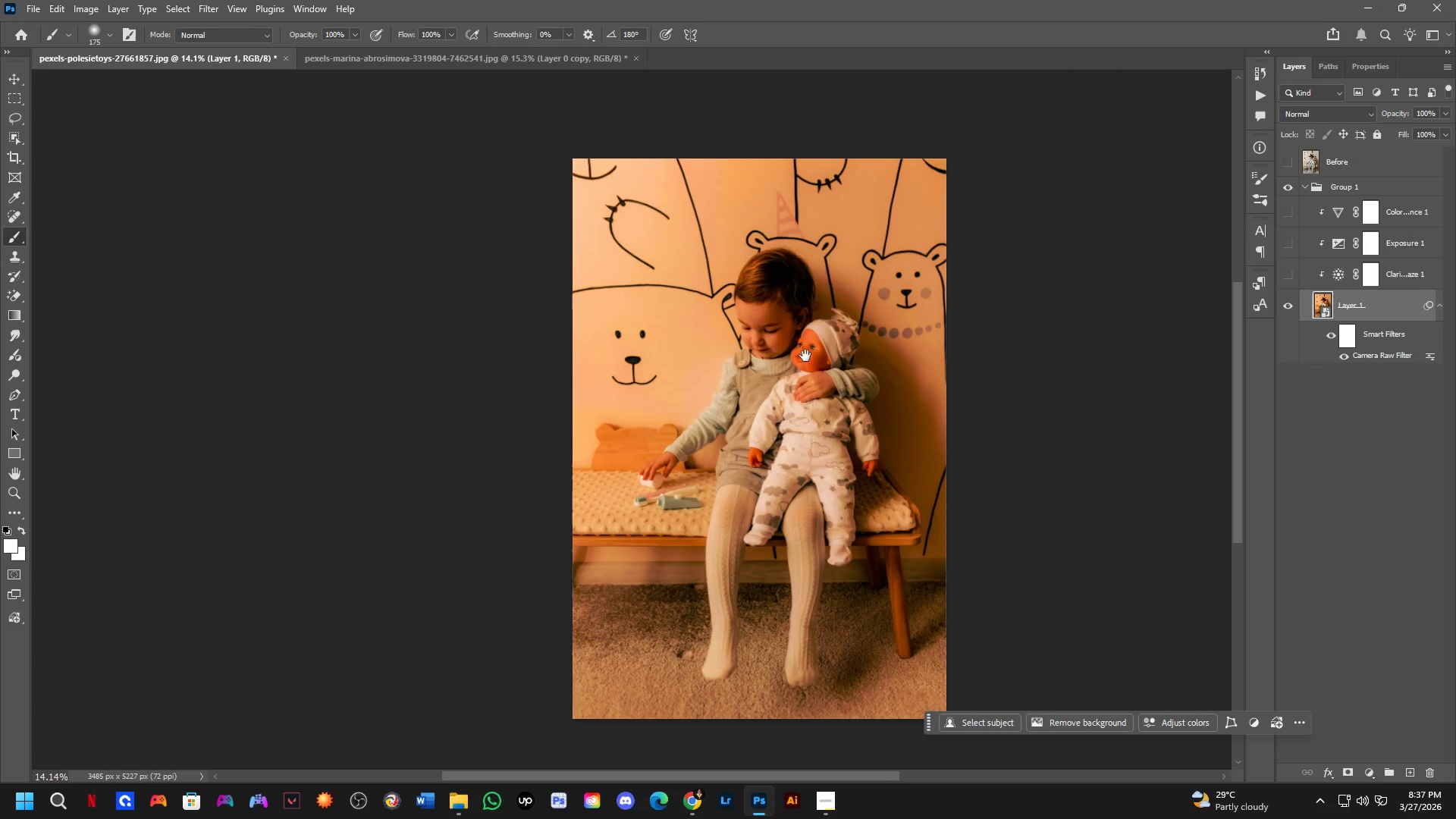 
key(Control+ControlLeft)
 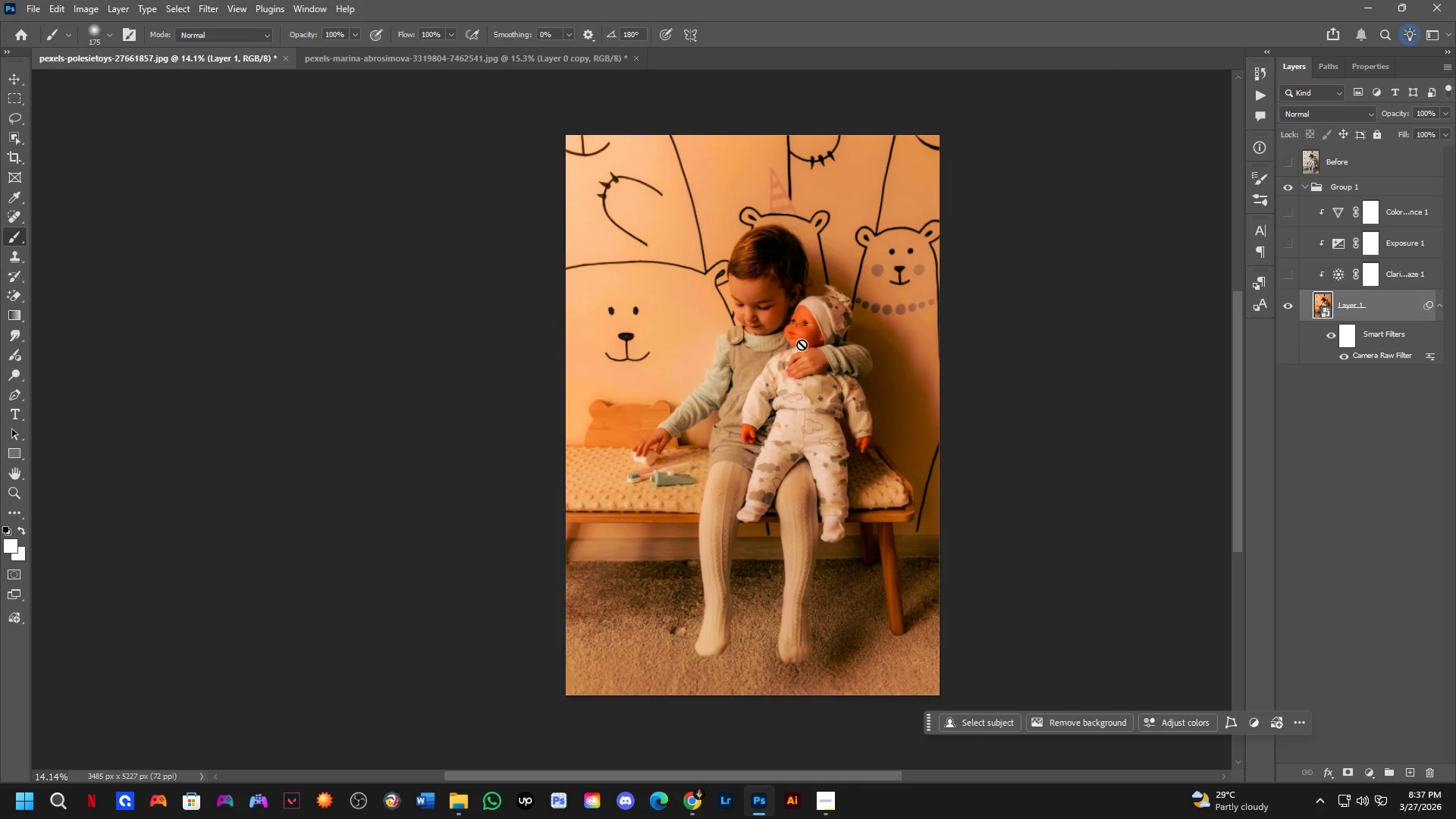 
key(Control+Tab)
 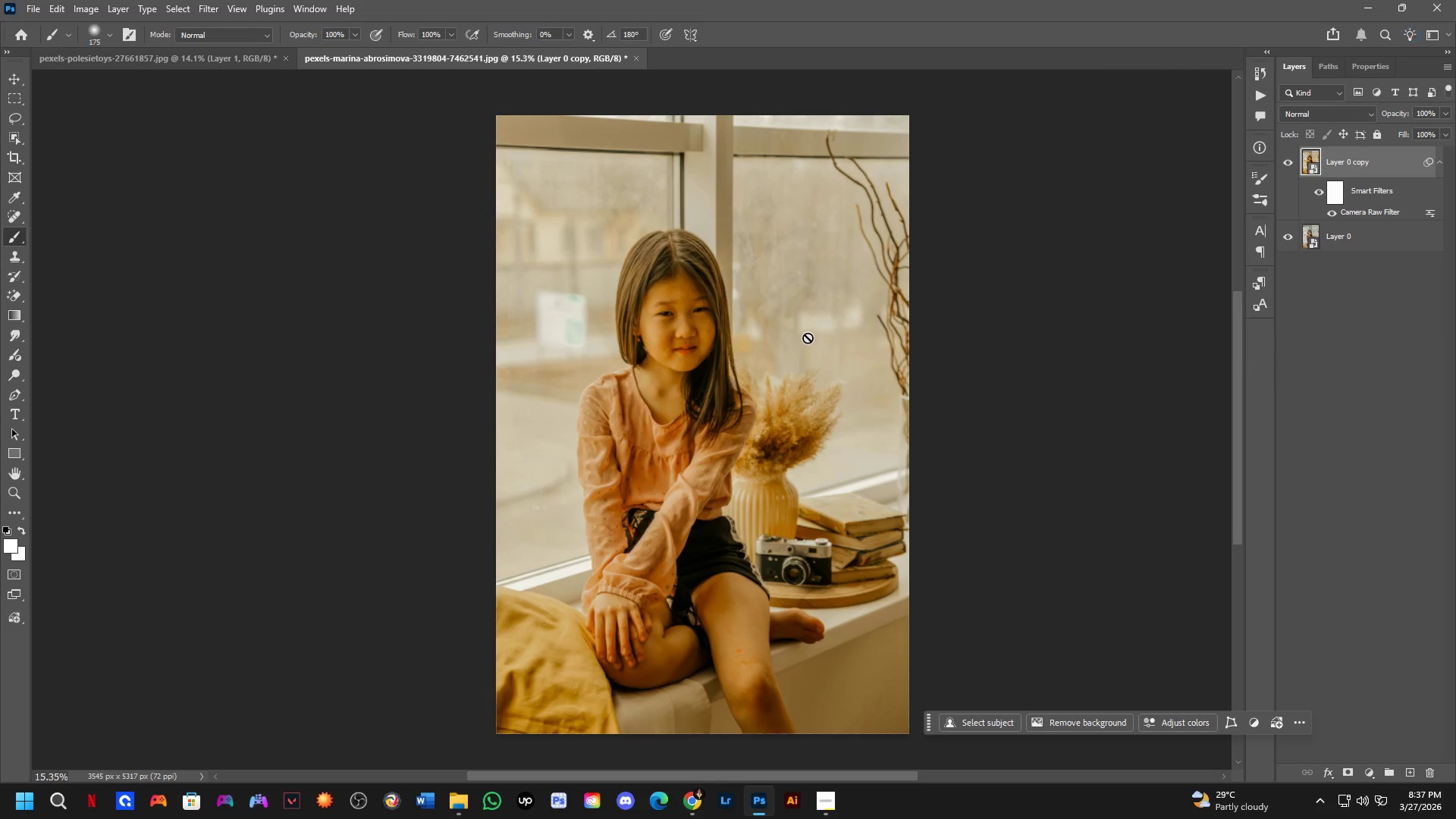 
key(Control+ControlLeft)
 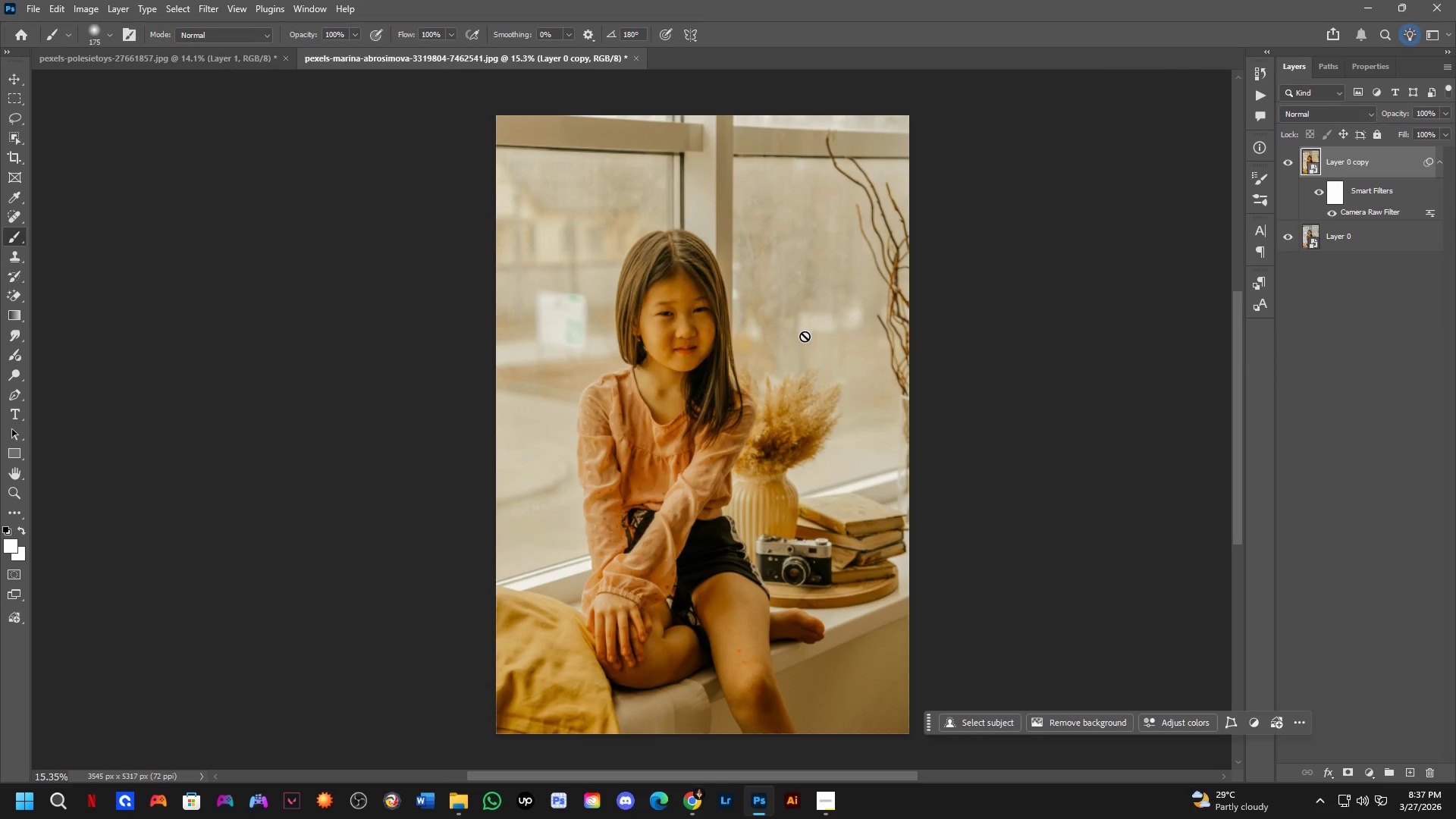 
key(Control+Tab)
 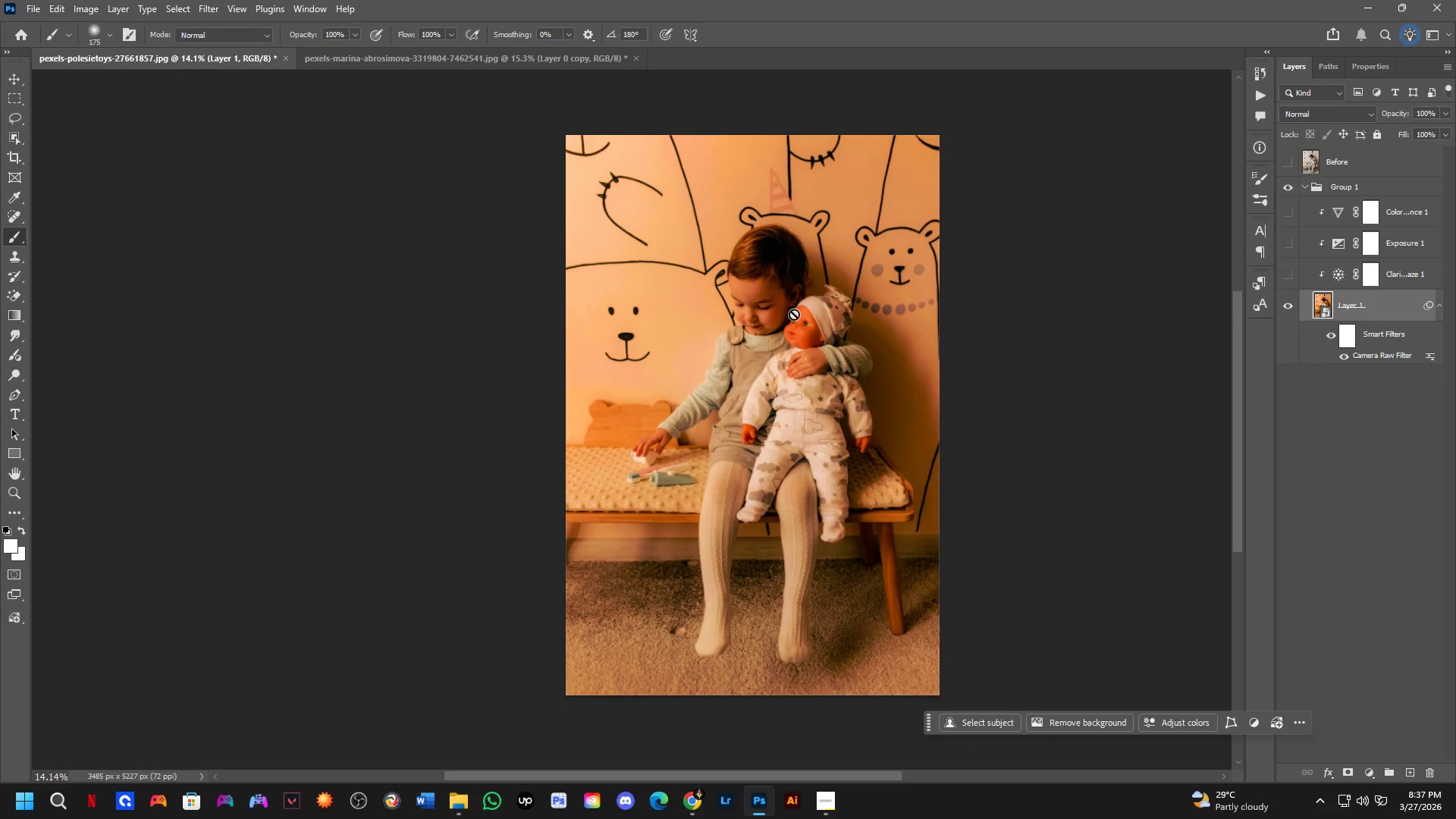 
hold_key(key=Space, duration=0.52)
 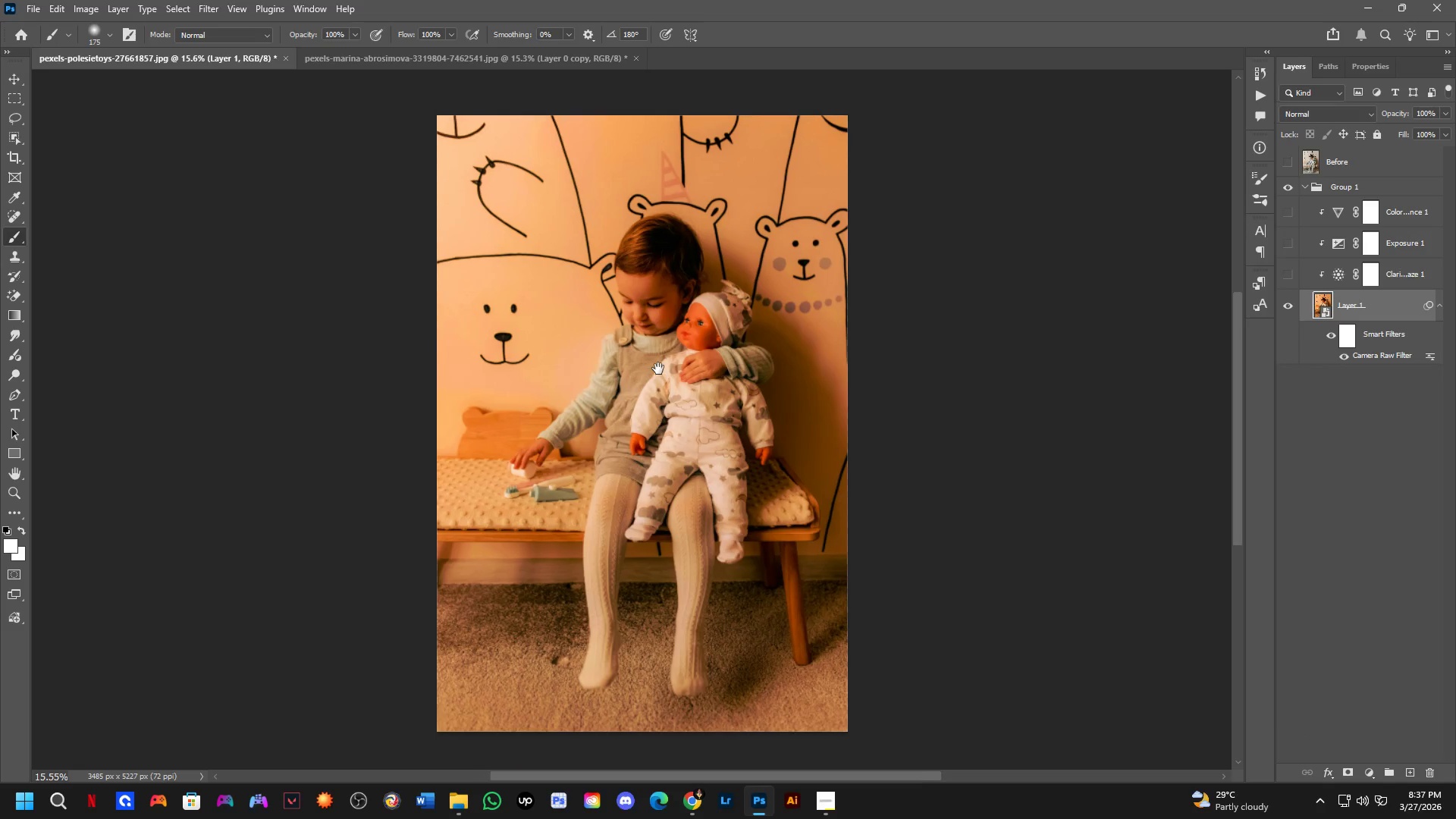 
left_click_drag(start_coordinate=[742, 377], to_coordinate=[664, 372])
 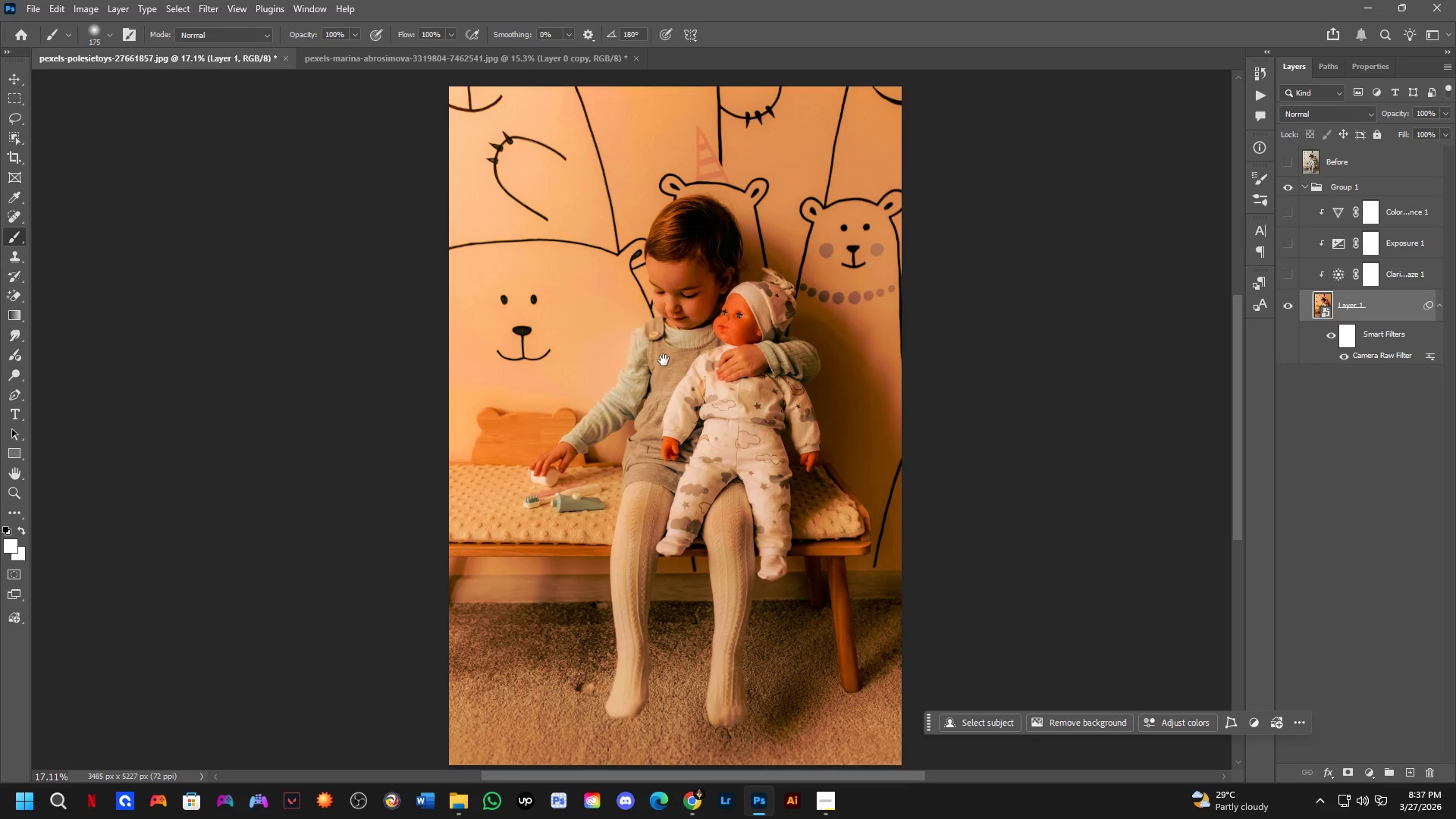 
scroll: coordinate [744, 340], scroll_direction: up, amount: 2.0
 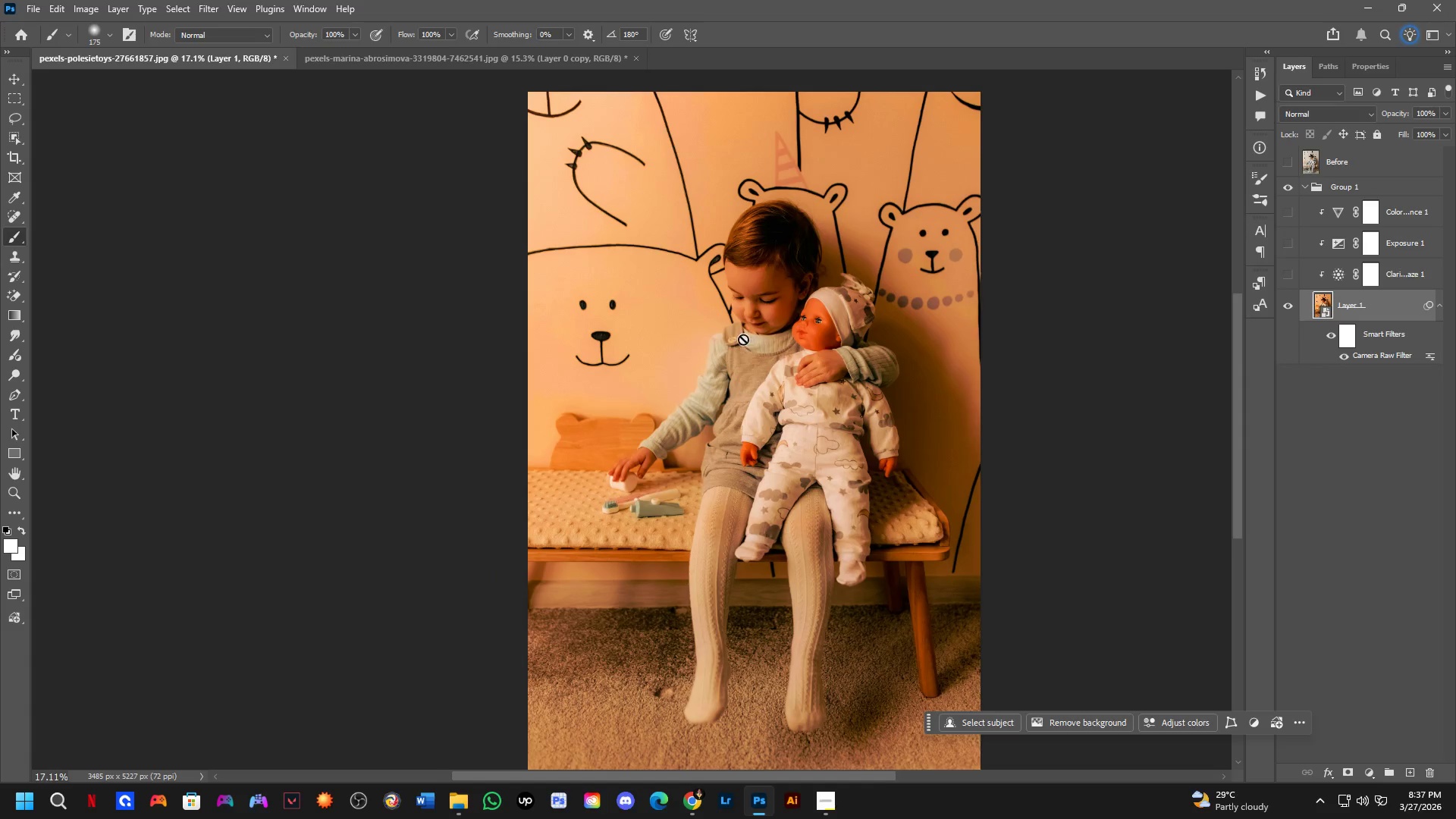 
hold_key(key=Space, duration=0.41)
 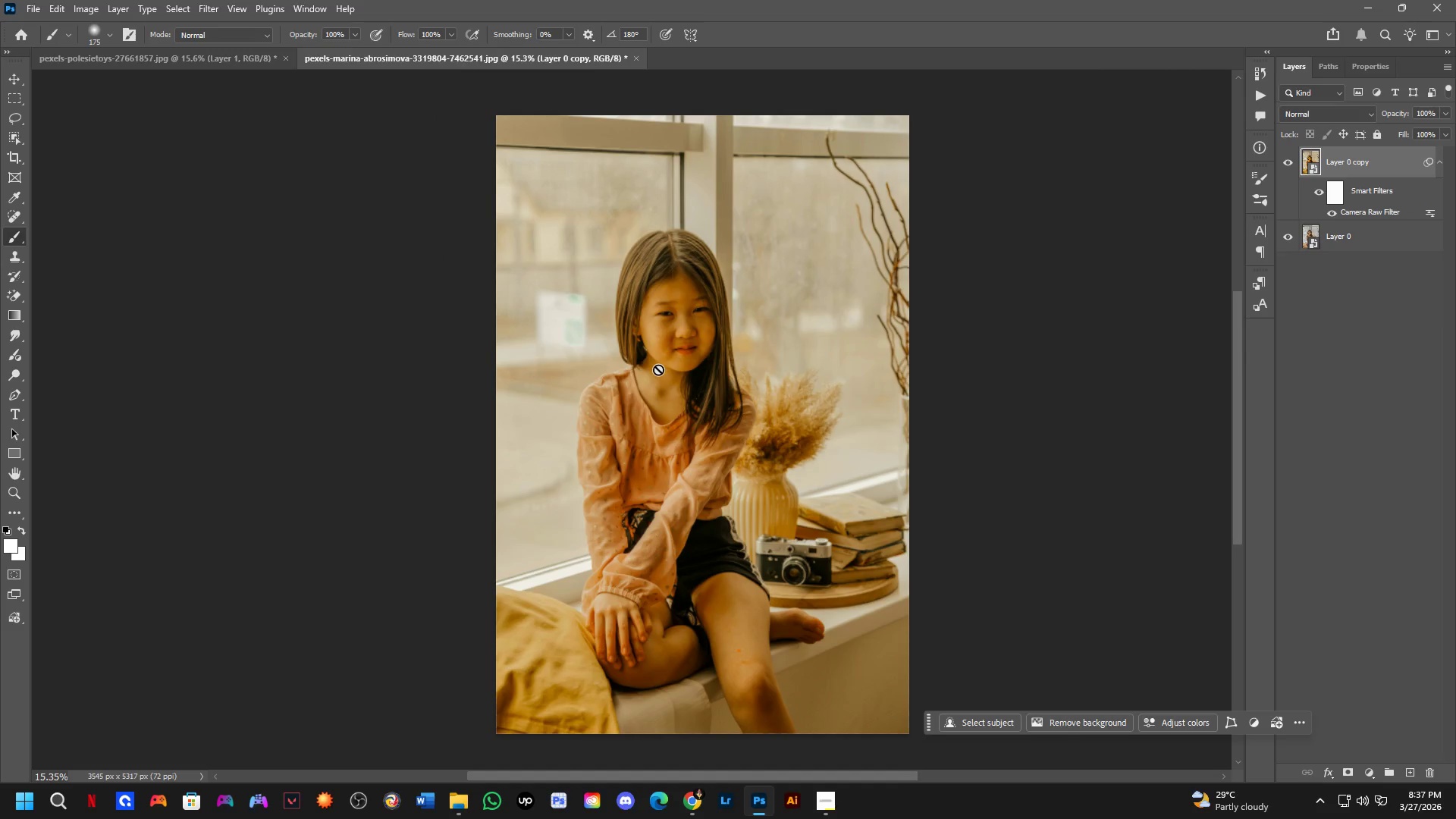 
left_click_drag(start_coordinate=[691, 365], to_coordinate=[658, 369])
 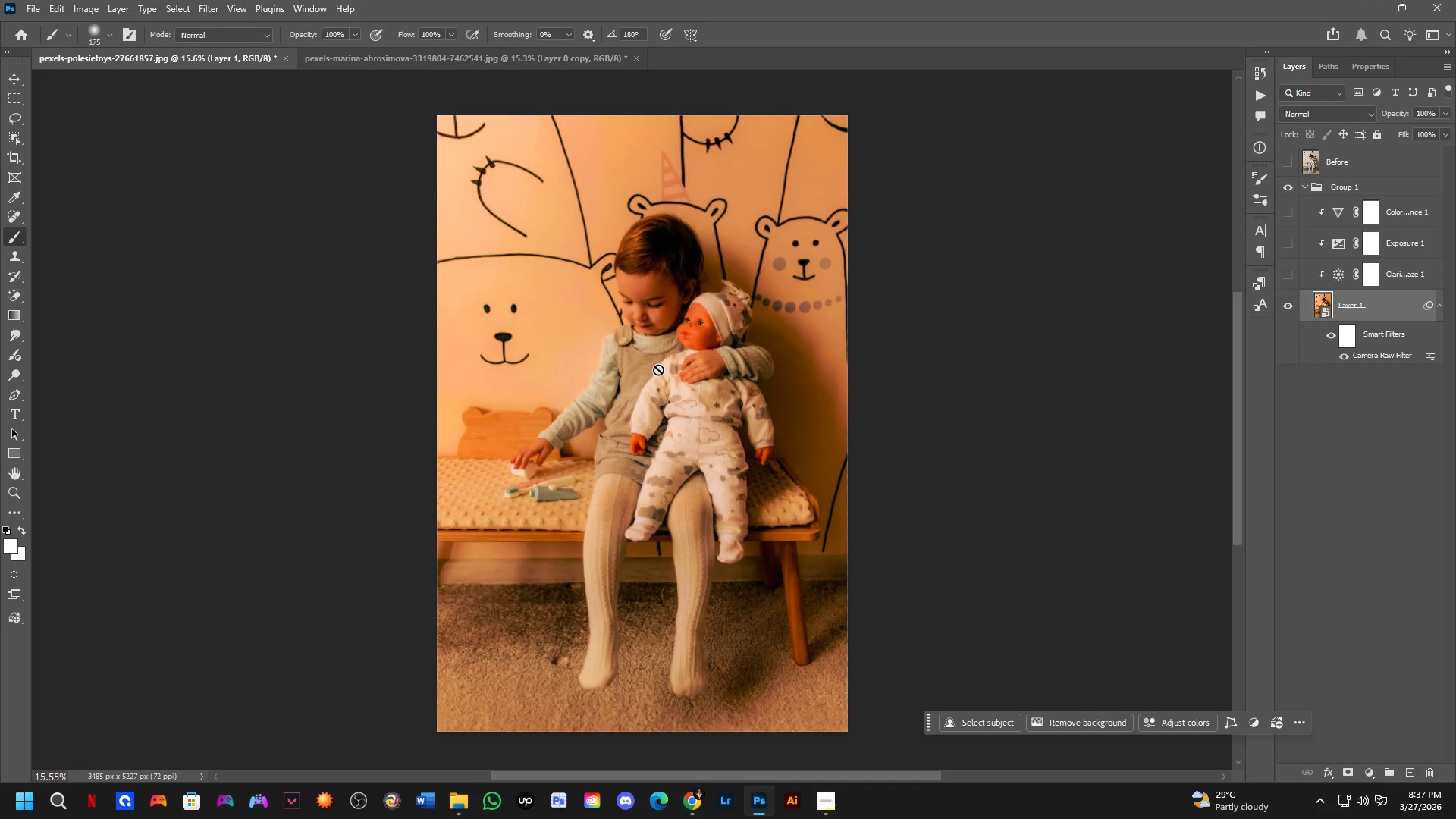 
scroll: coordinate [664, 360], scroll_direction: down, amount: 1.0
 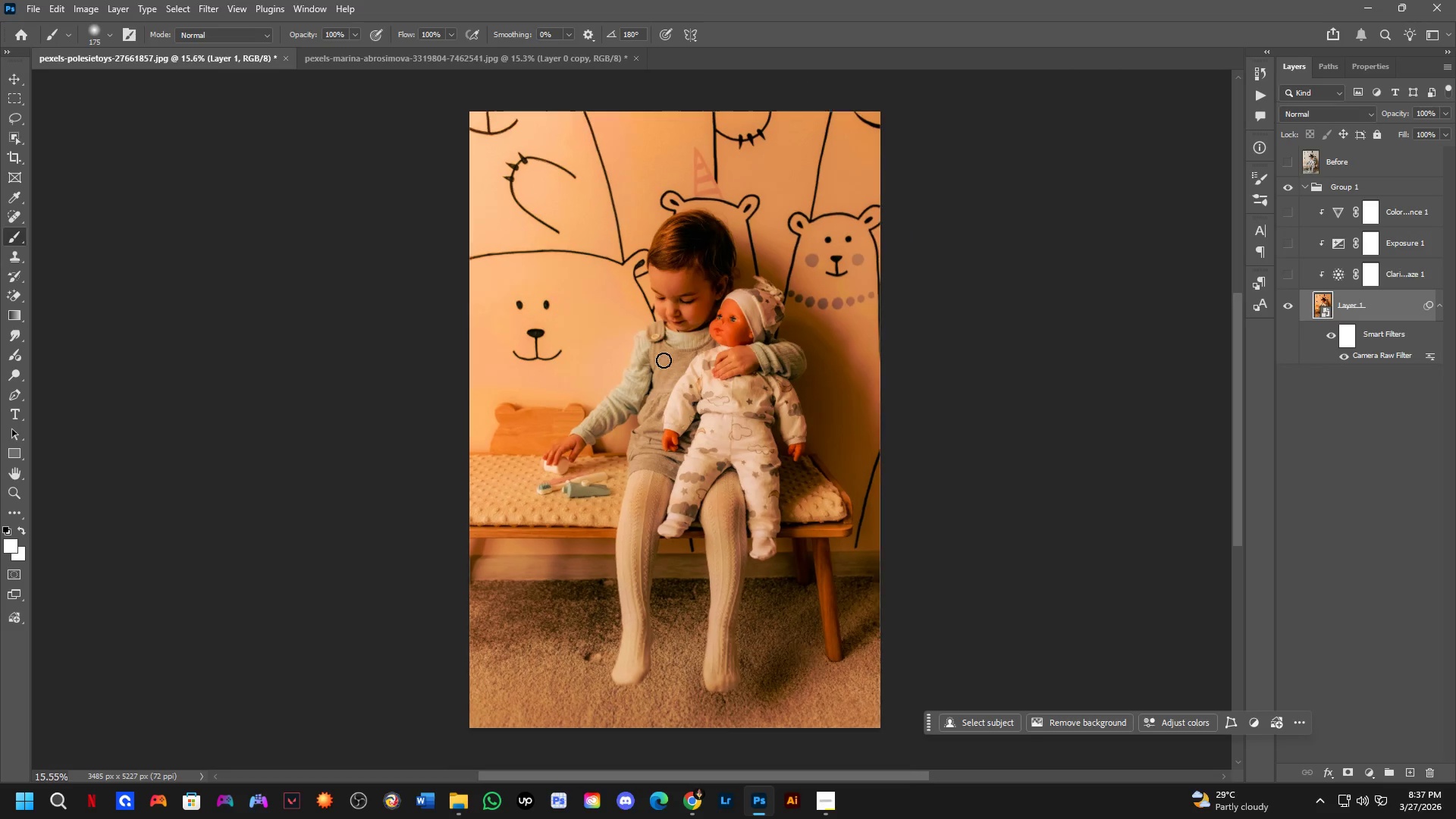 
key(Control+ControlLeft)
 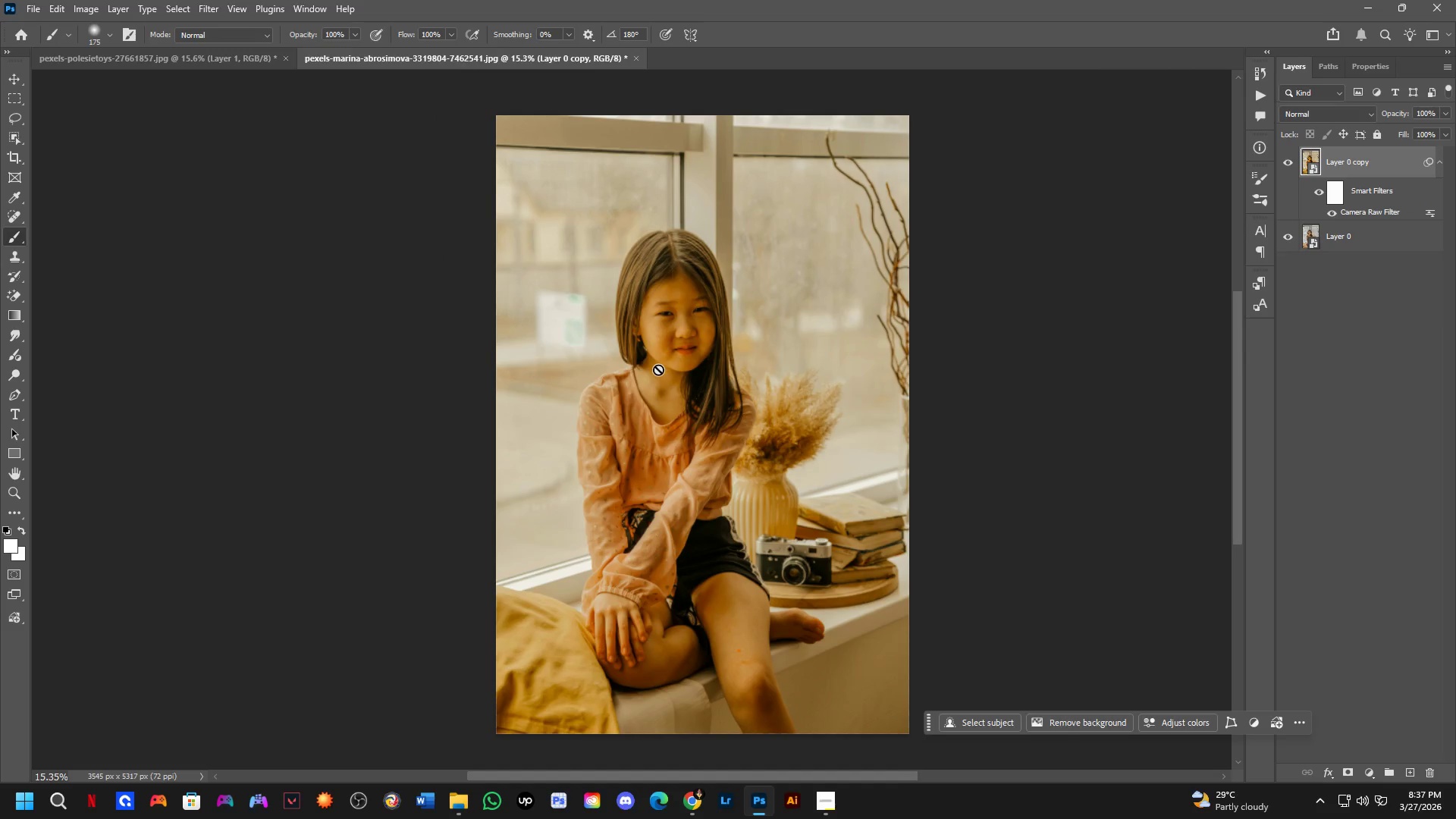 
key(Control+Tab)
 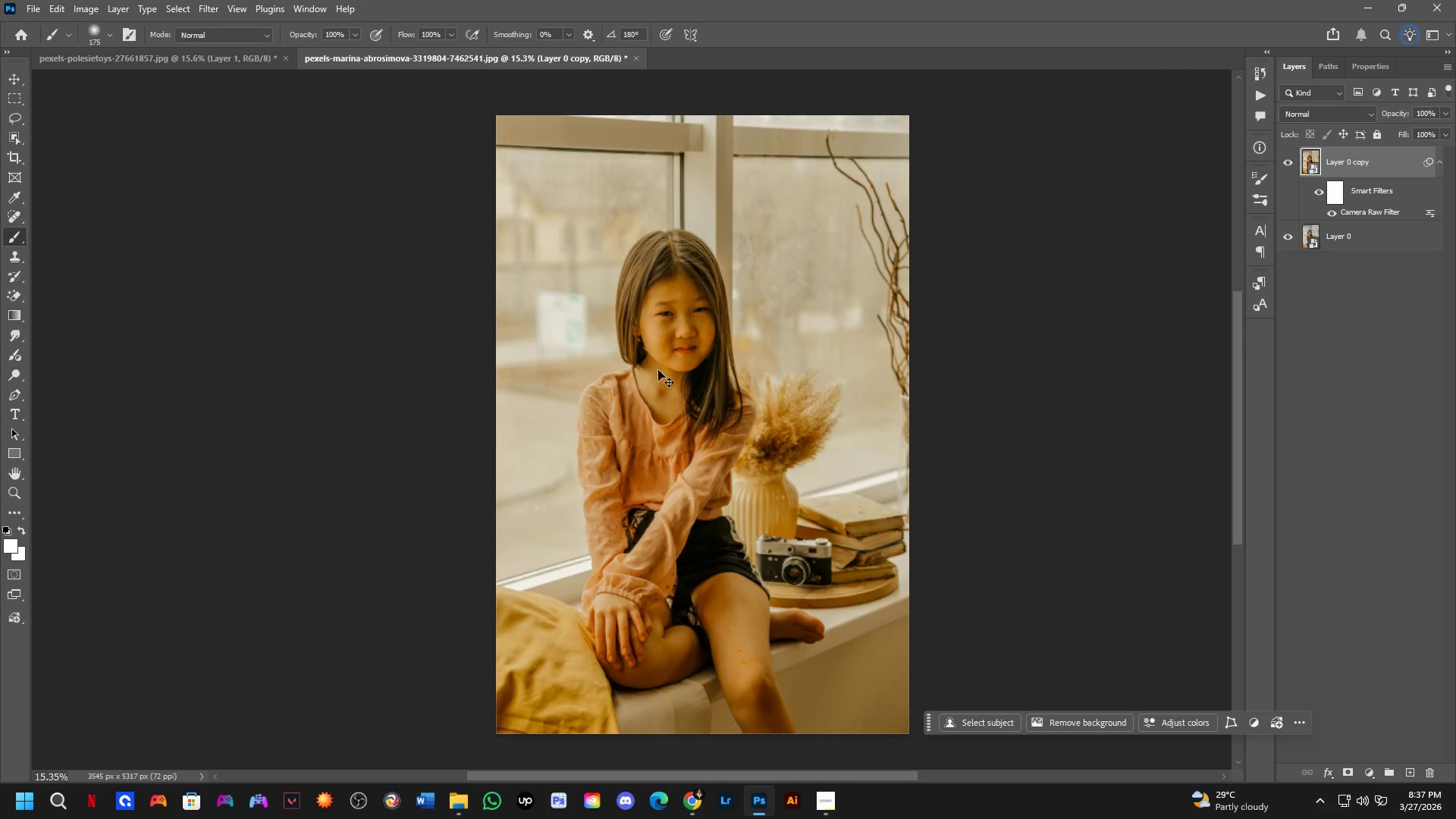 
key(Control+ControlLeft)
 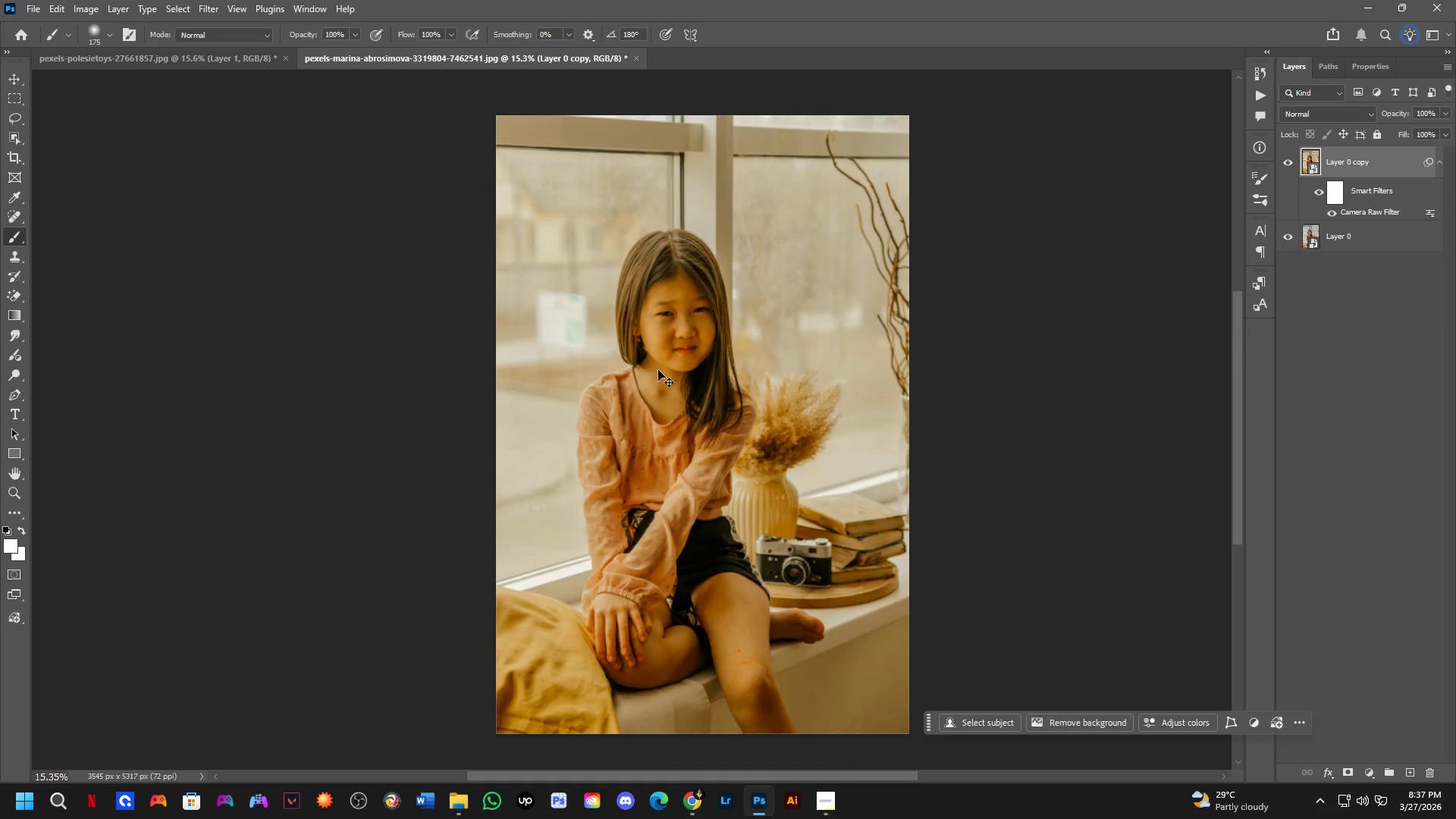 
key(Control+Tab)
 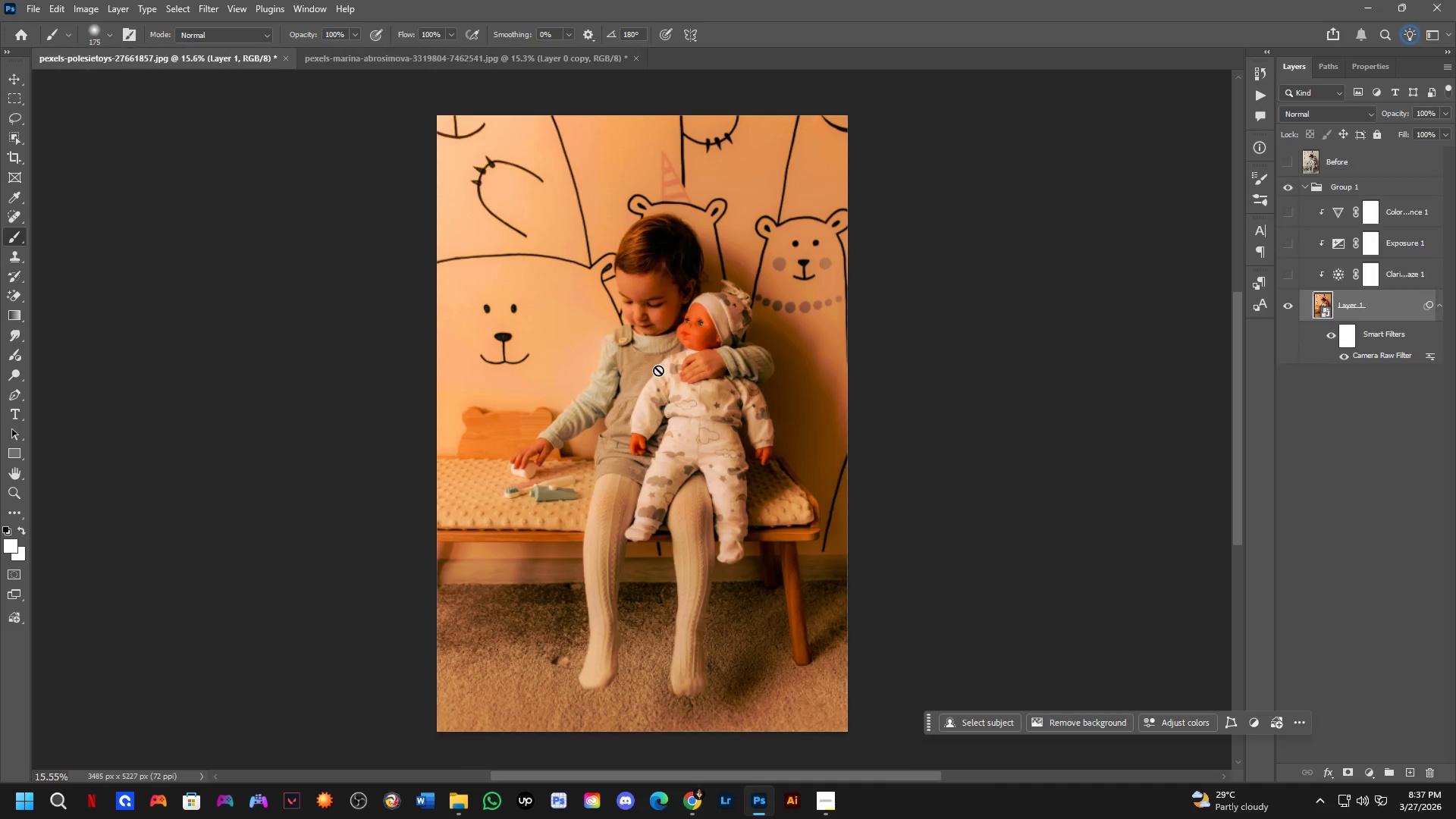 
key(Control+ControlLeft)
 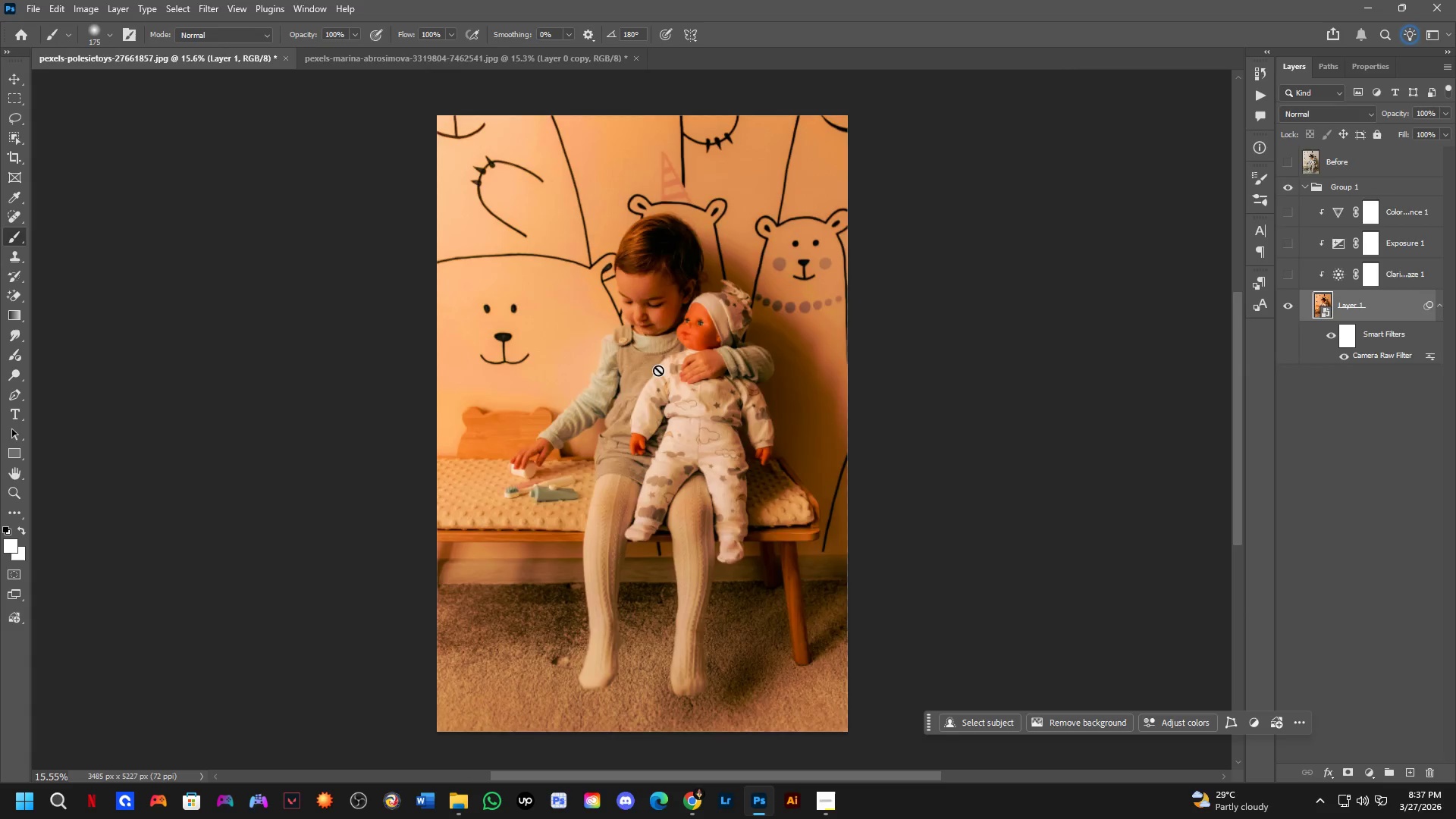 
key(Control+Tab)
 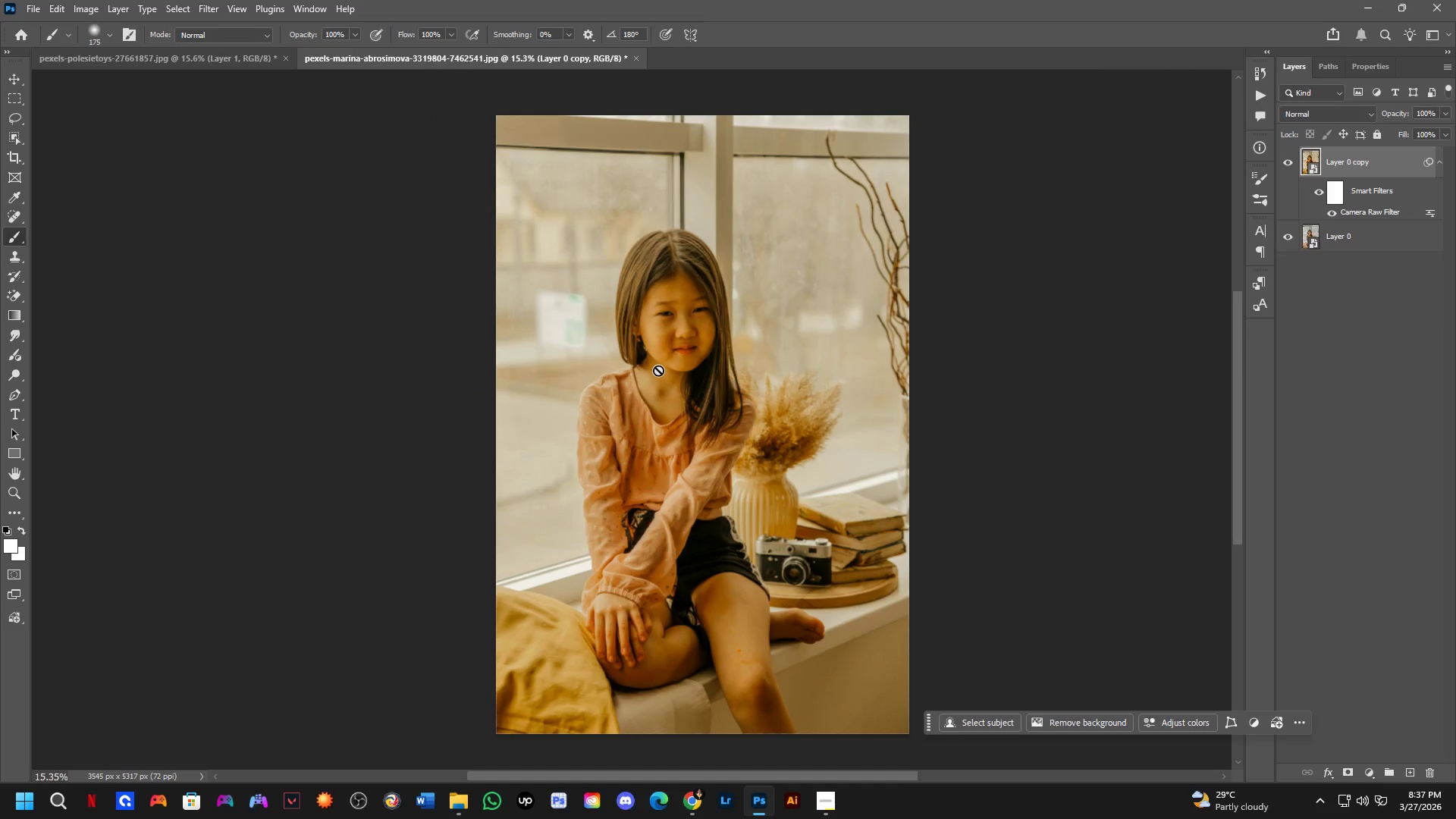 
key(Control+ControlLeft)
 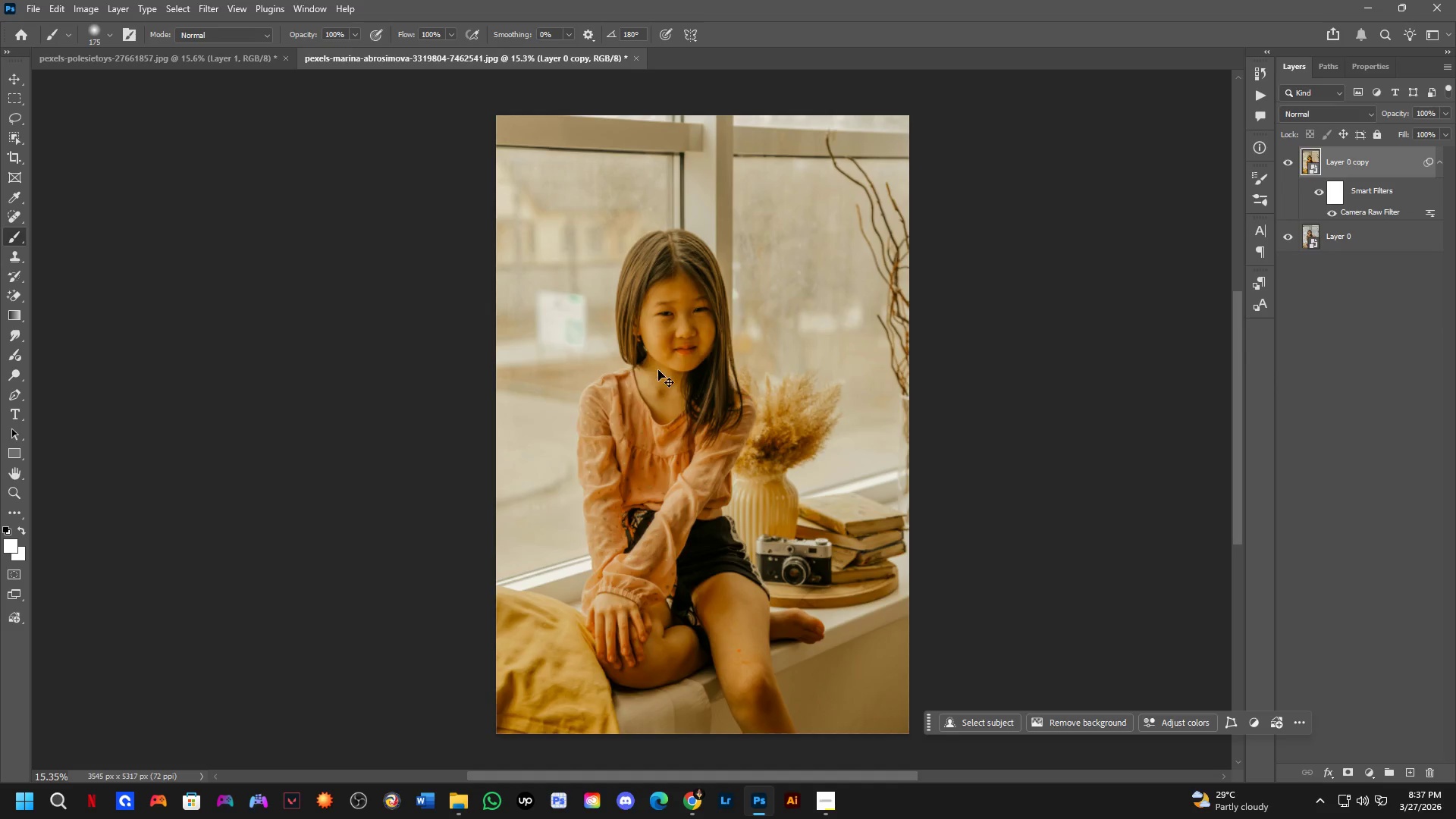 
key(Control+Tab)
 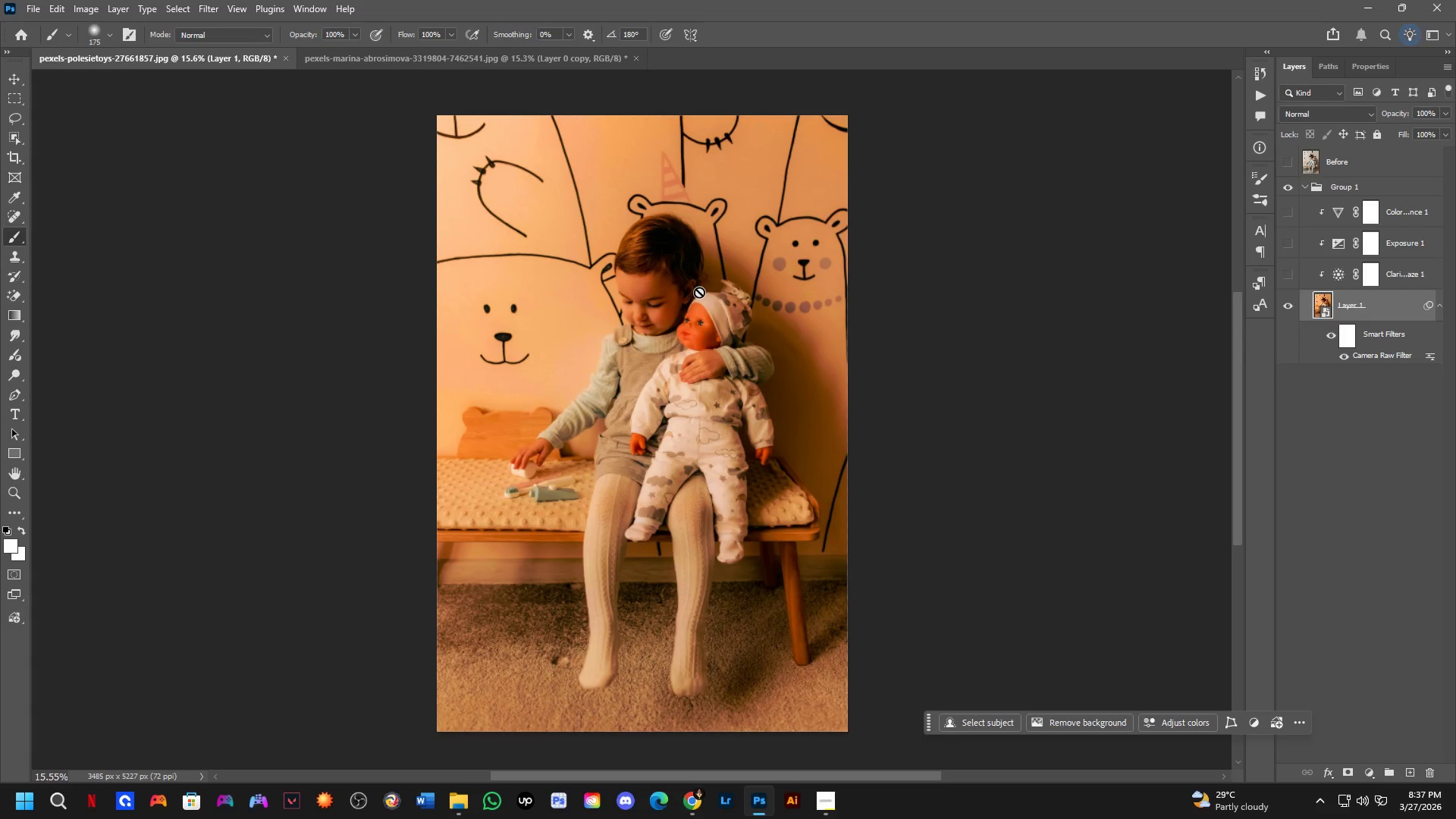 
scroll: coordinate [667, 300], scroll_direction: up, amount: 2.0
 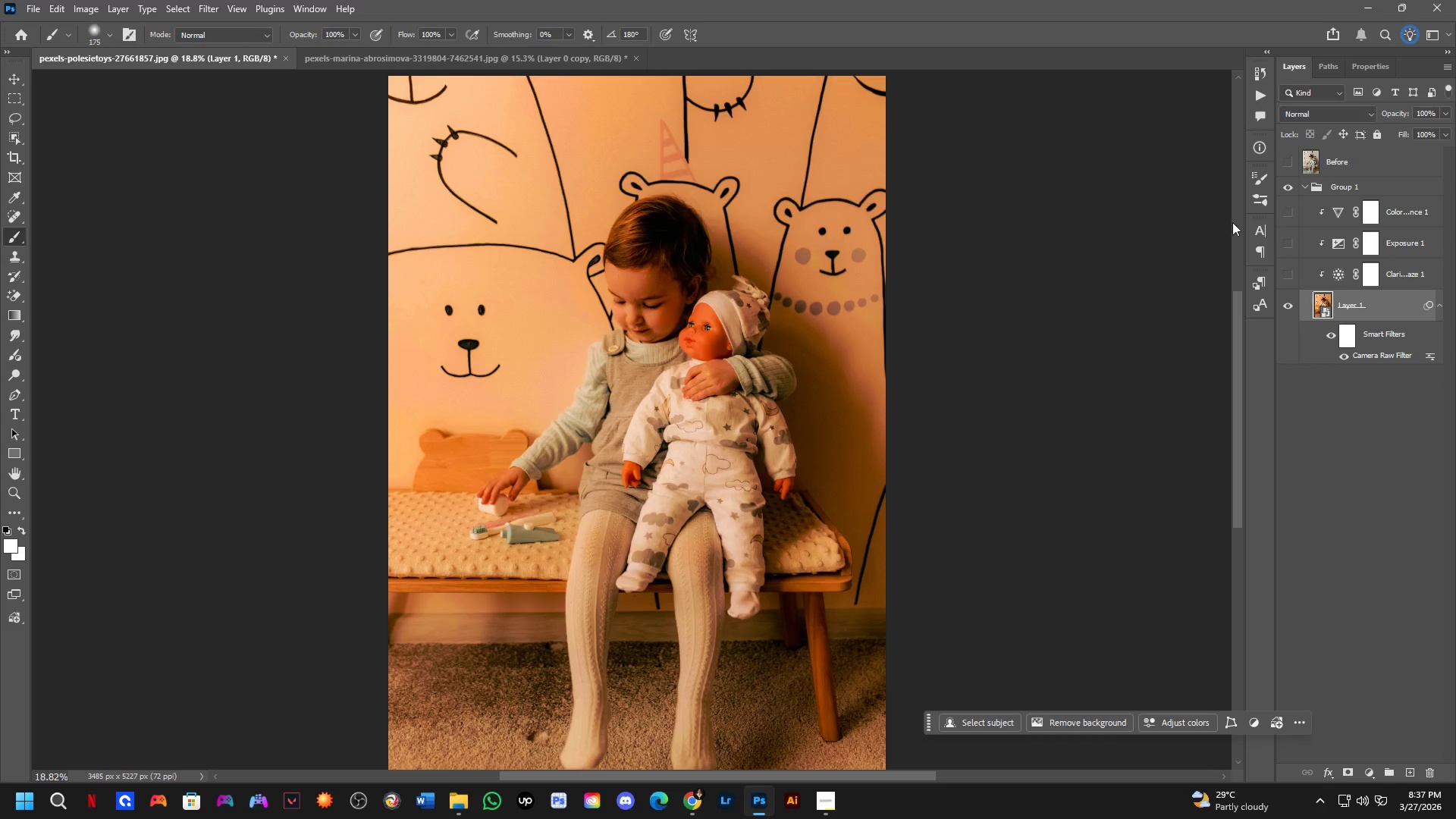 
left_click_drag(start_coordinate=[1291, 206], to_coordinate=[1288, 268])
 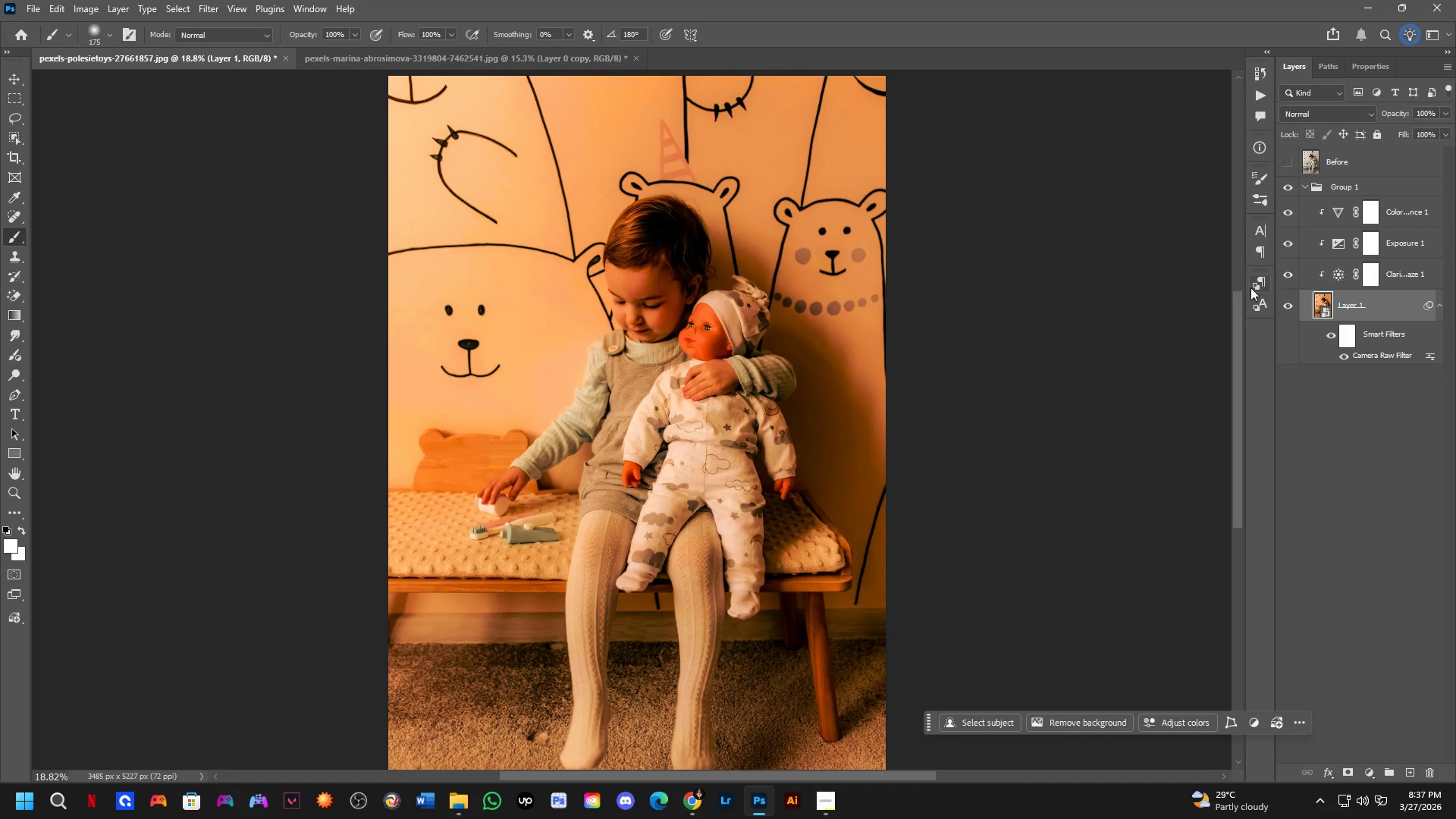 
scroll: coordinate [755, 419], scroll_direction: down, amount: 3.0
 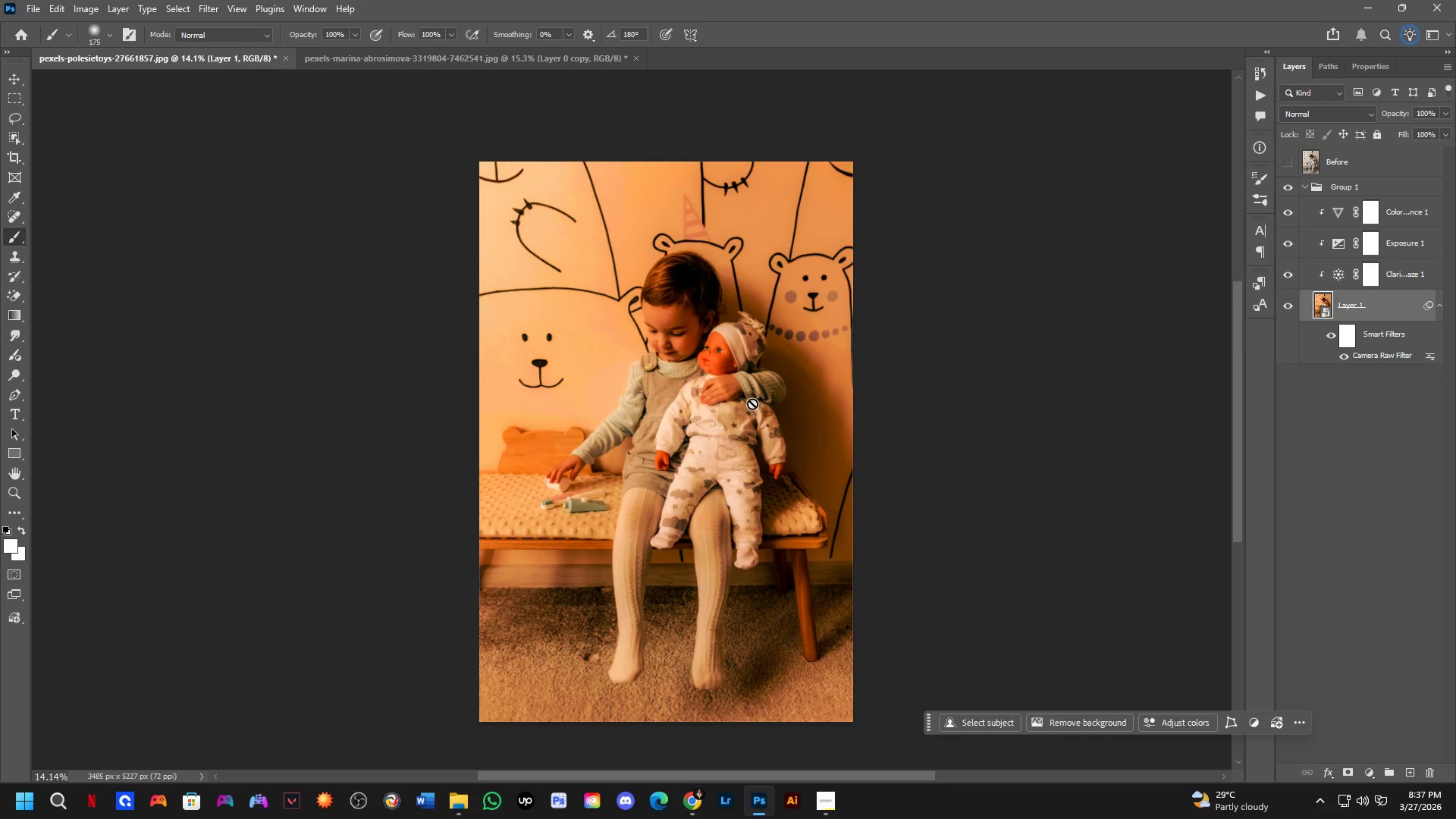 
scroll: coordinate [752, 403], scroll_direction: up, amount: 2.0
 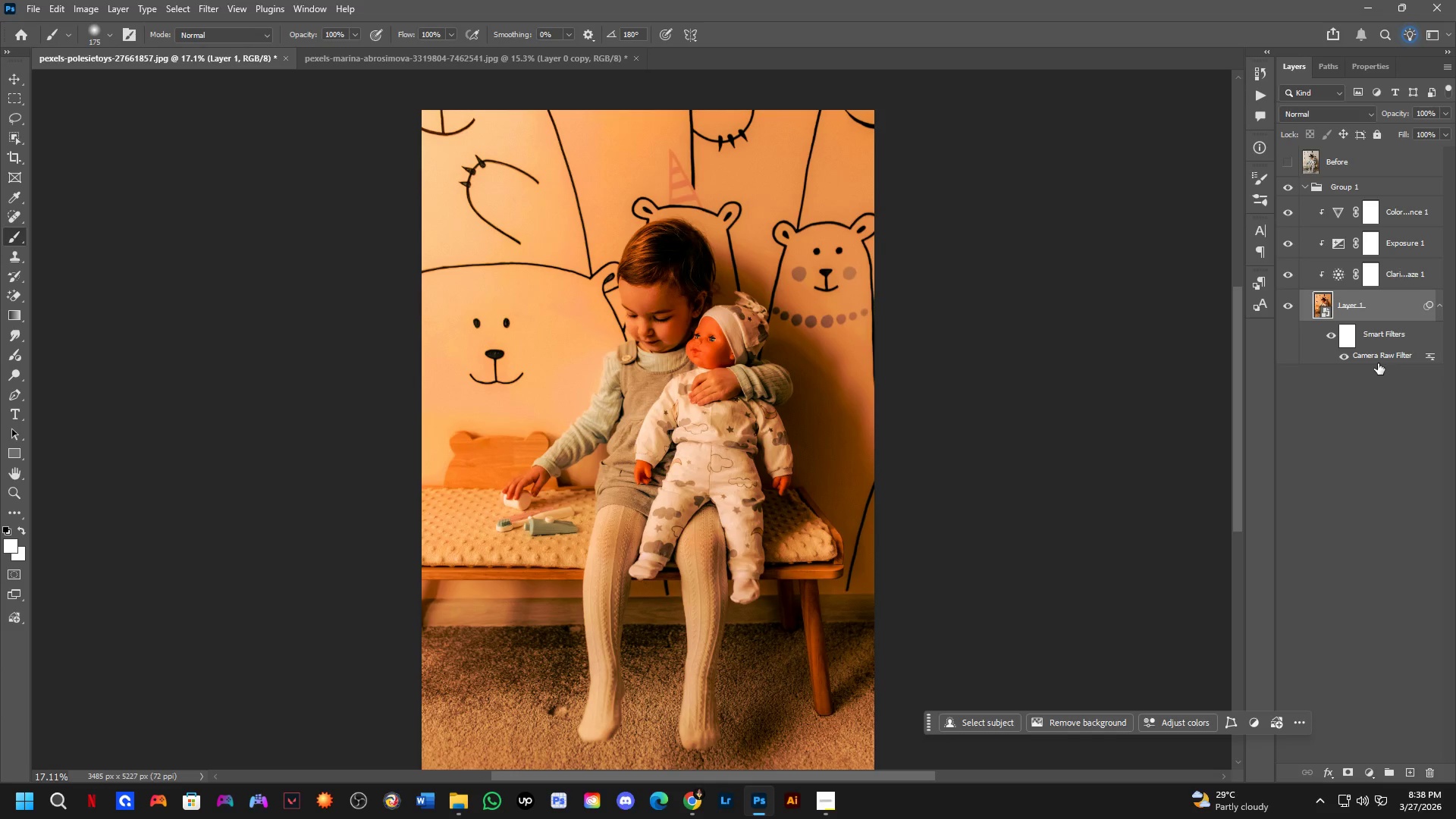 
double_click([1379, 357])
 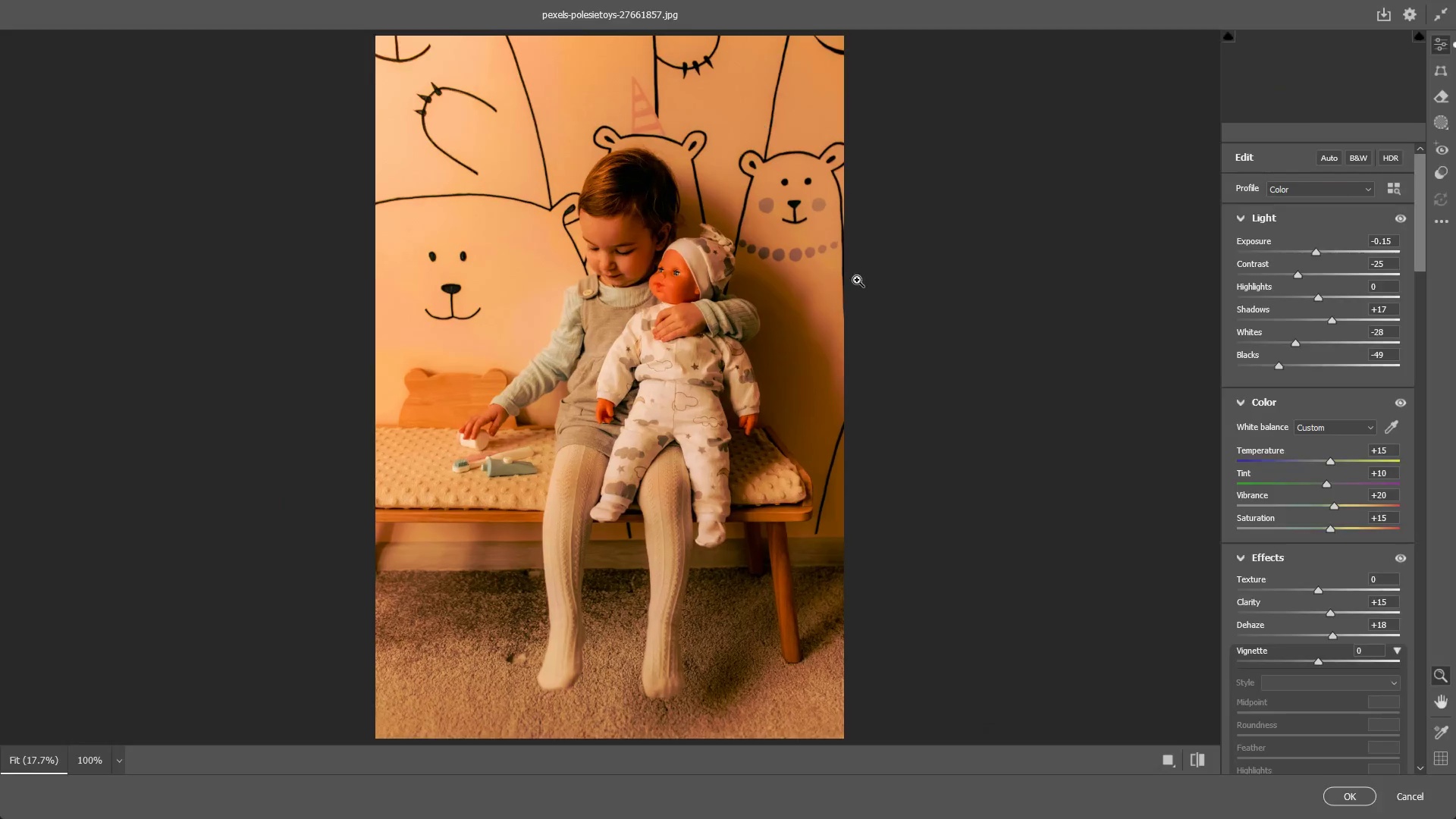 
left_click_drag(start_coordinate=[627, 231], to_coordinate=[733, 234])
 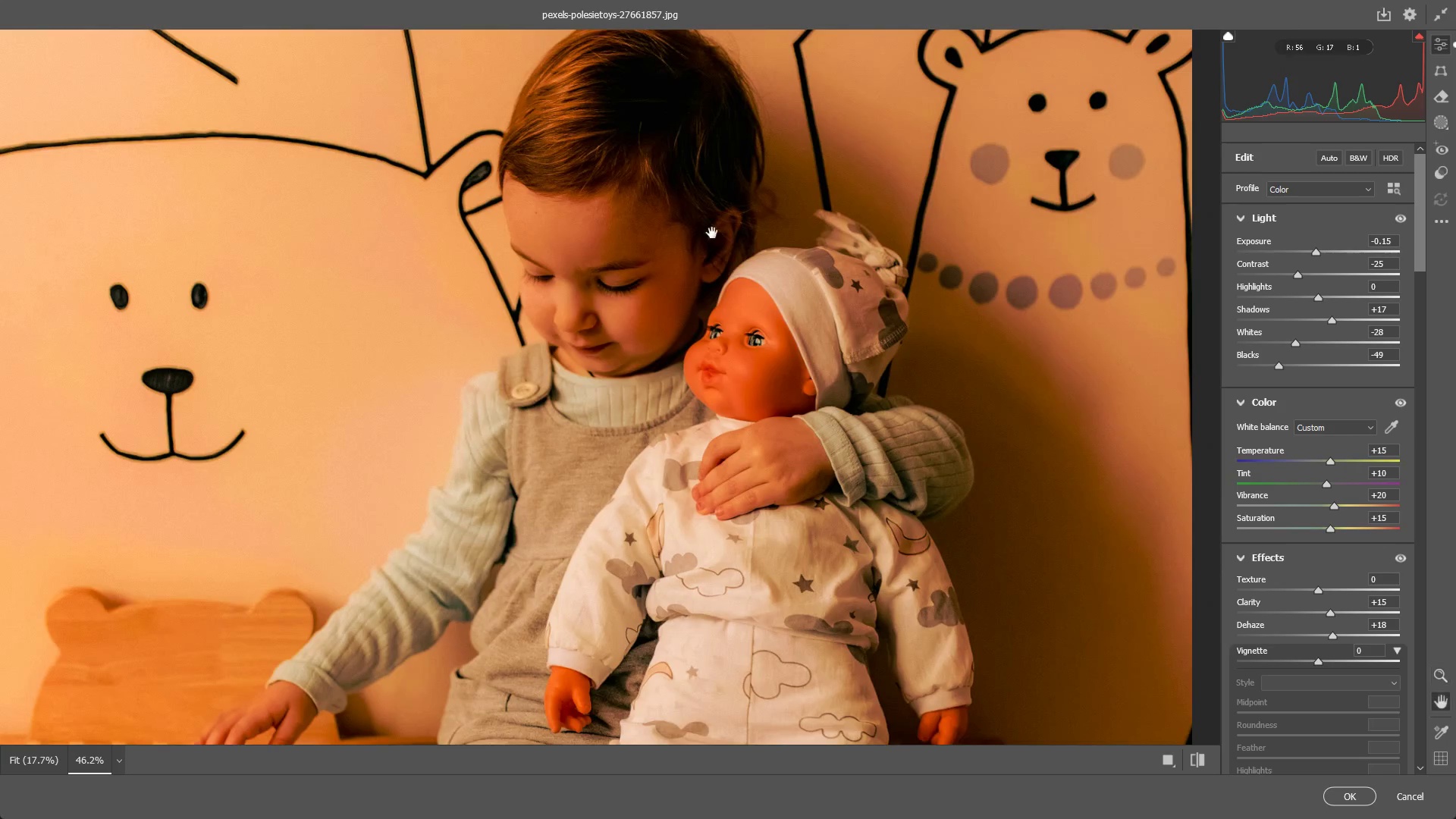 
hold_key(key=Space, duration=0.5)
 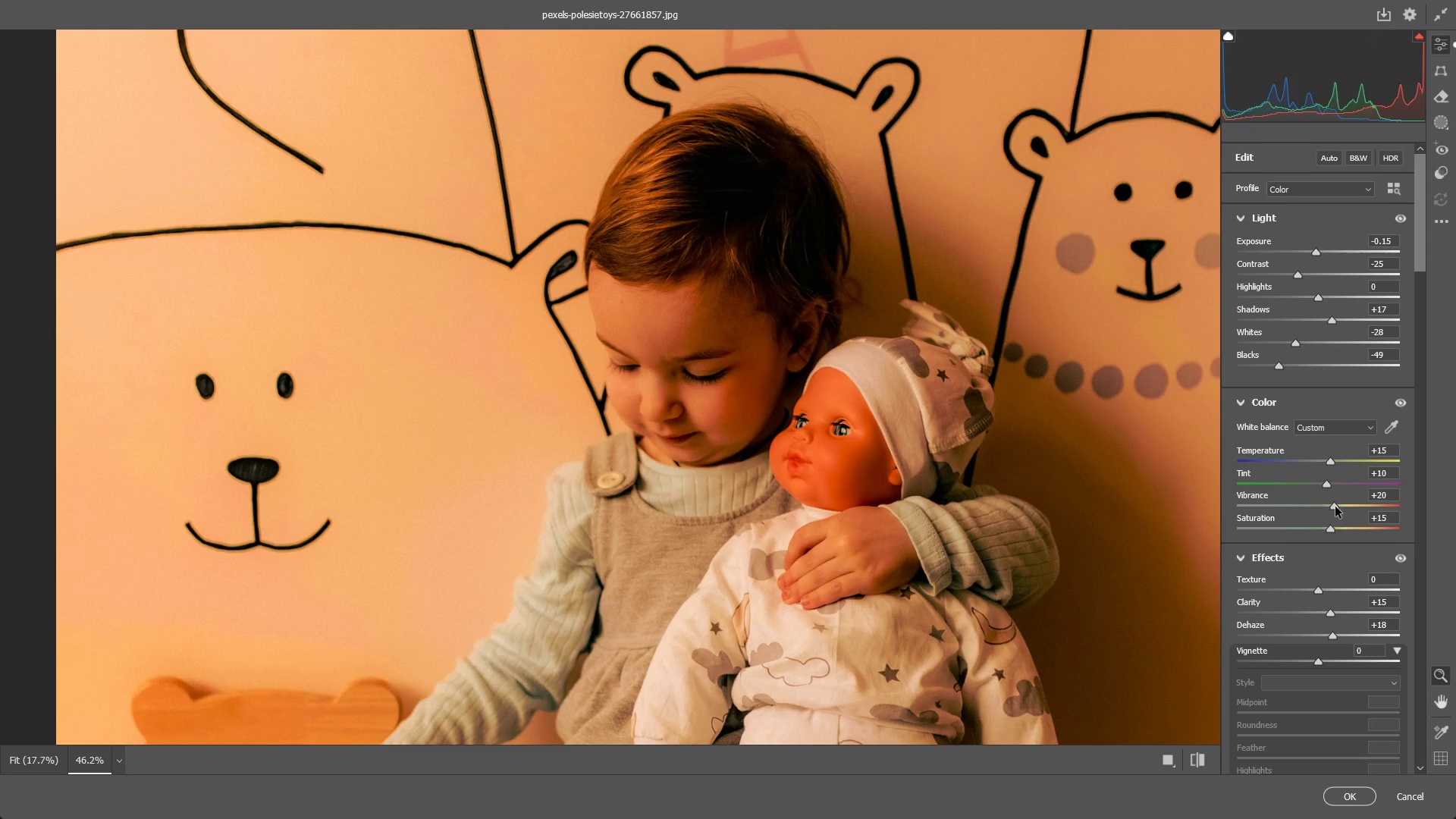 
left_click_drag(start_coordinate=[687, 225], to_coordinate=[773, 315])
 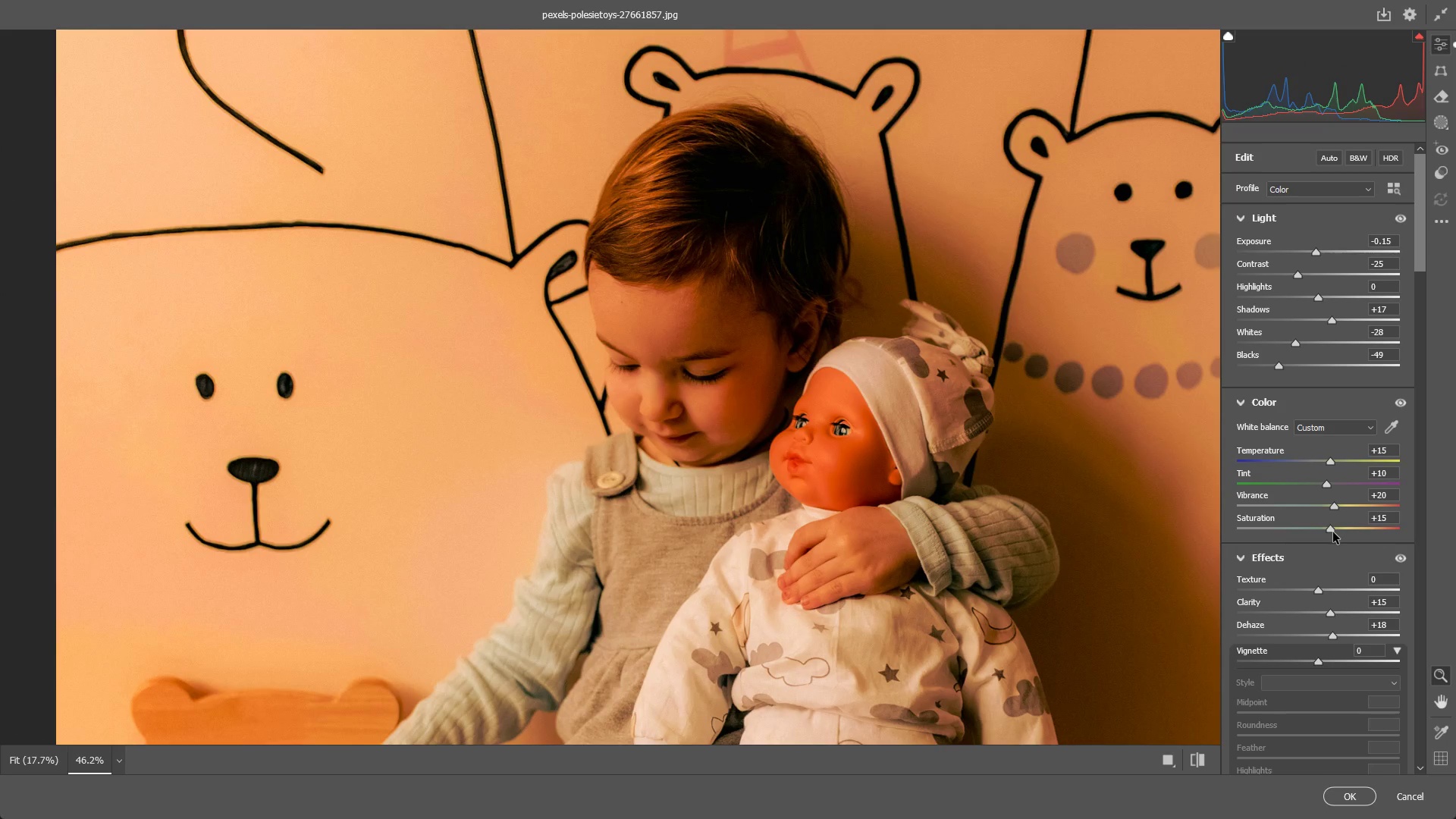 
left_click_drag(start_coordinate=[1332, 532], to_coordinate=[1345, 525])
 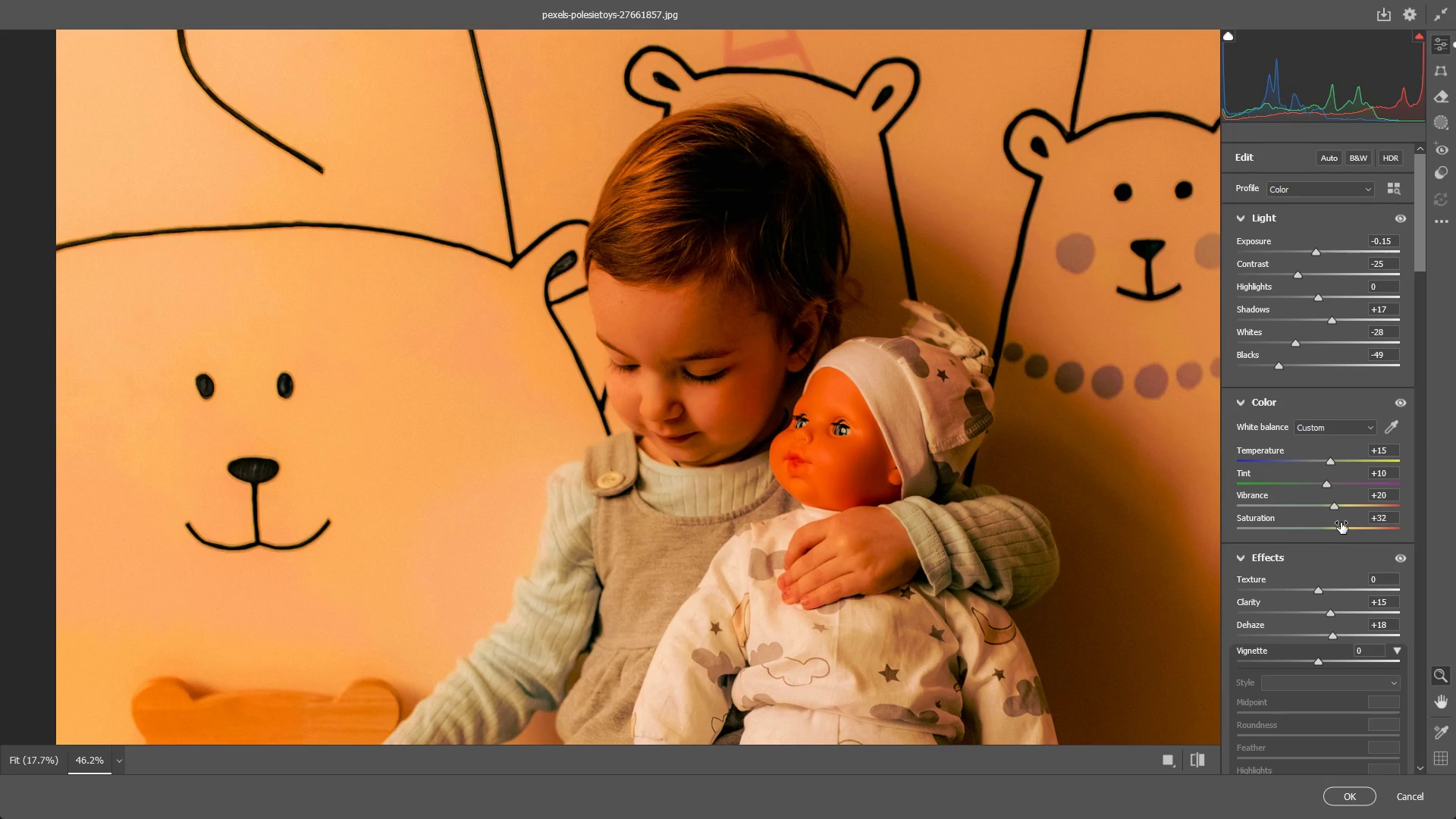 
key(Control+ControlLeft)
 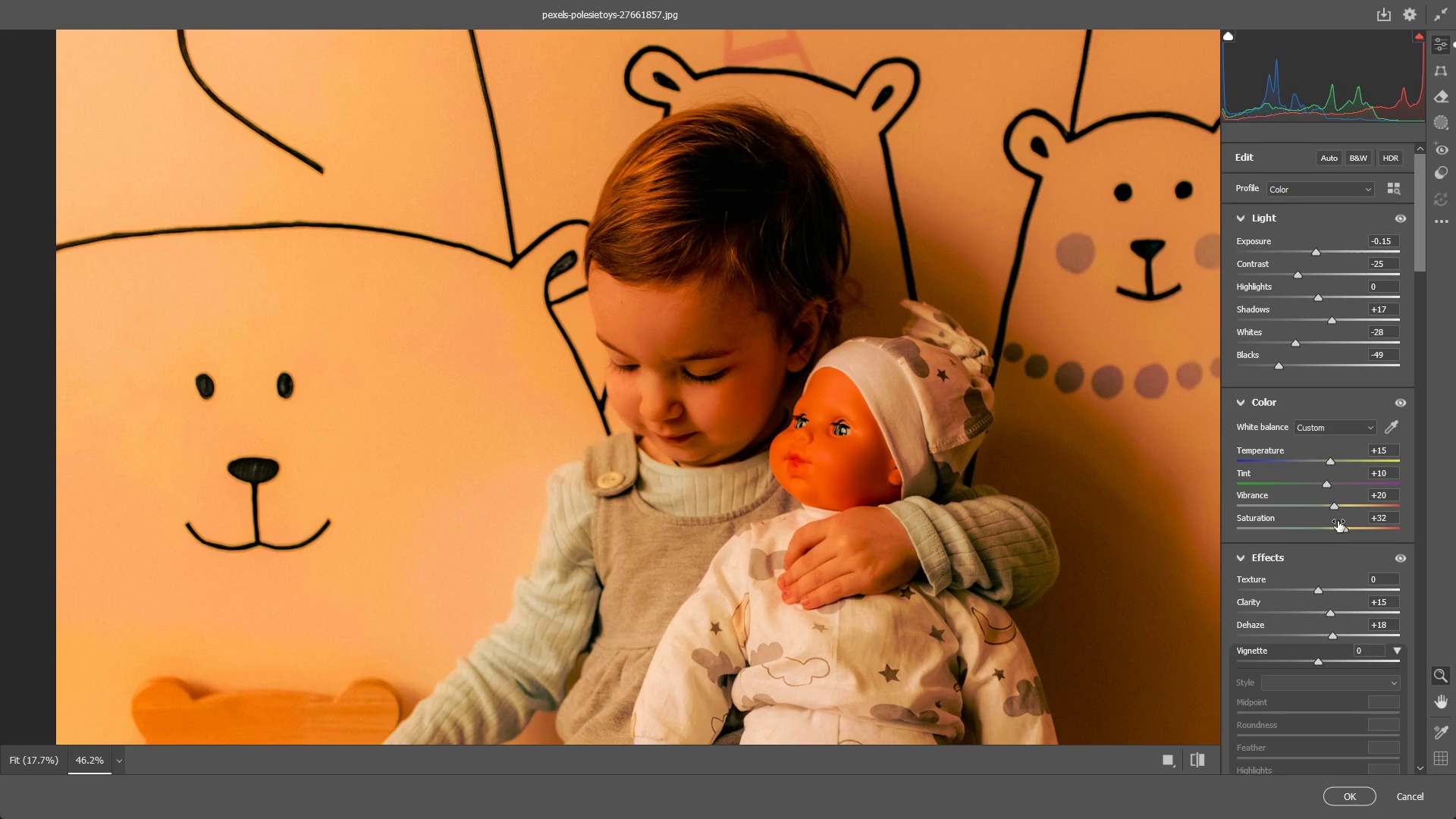 
key(Control+Z)
 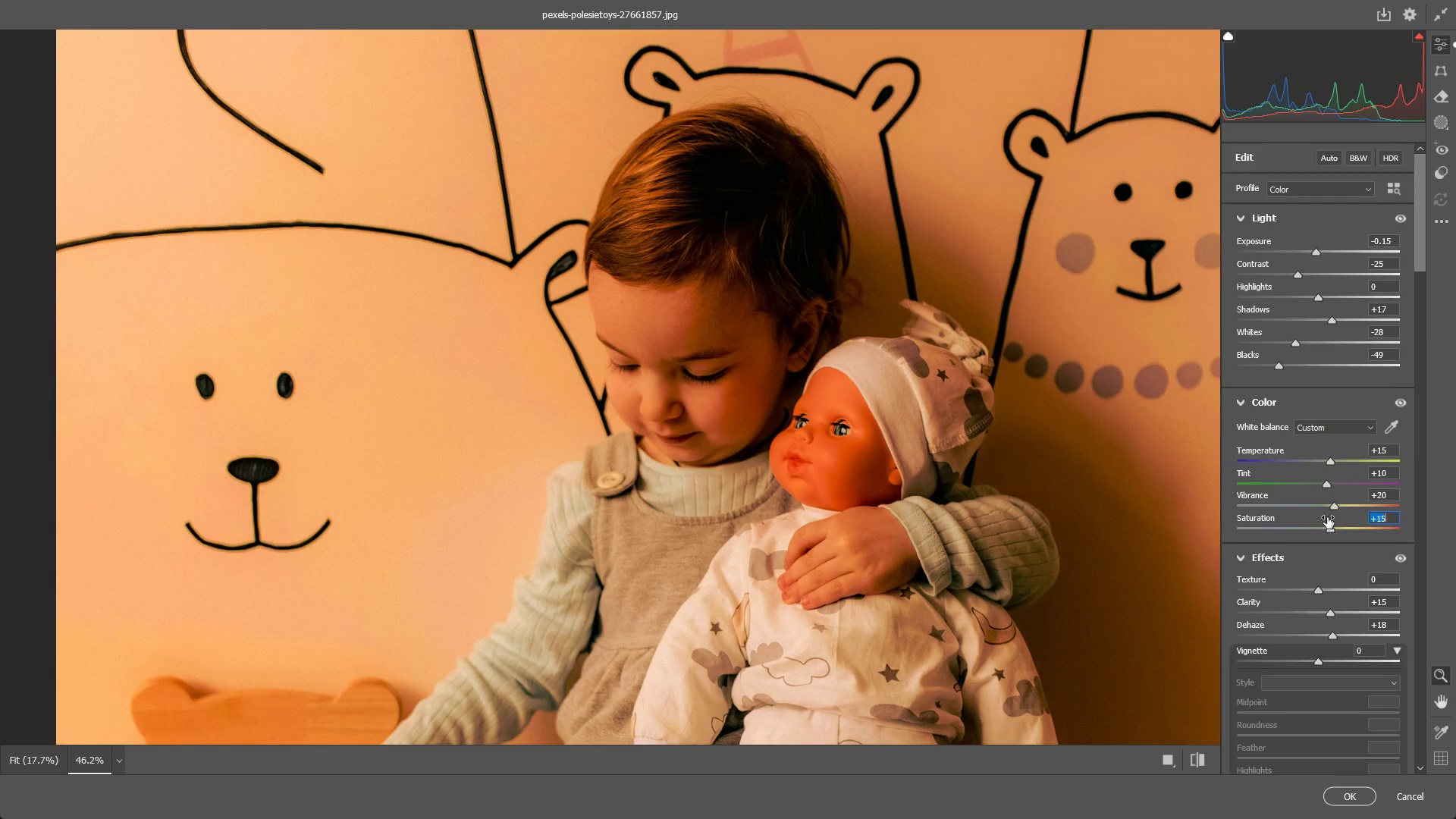 
scroll: coordinate [1326, 518], scroll_direction: down, amount: 4.0
 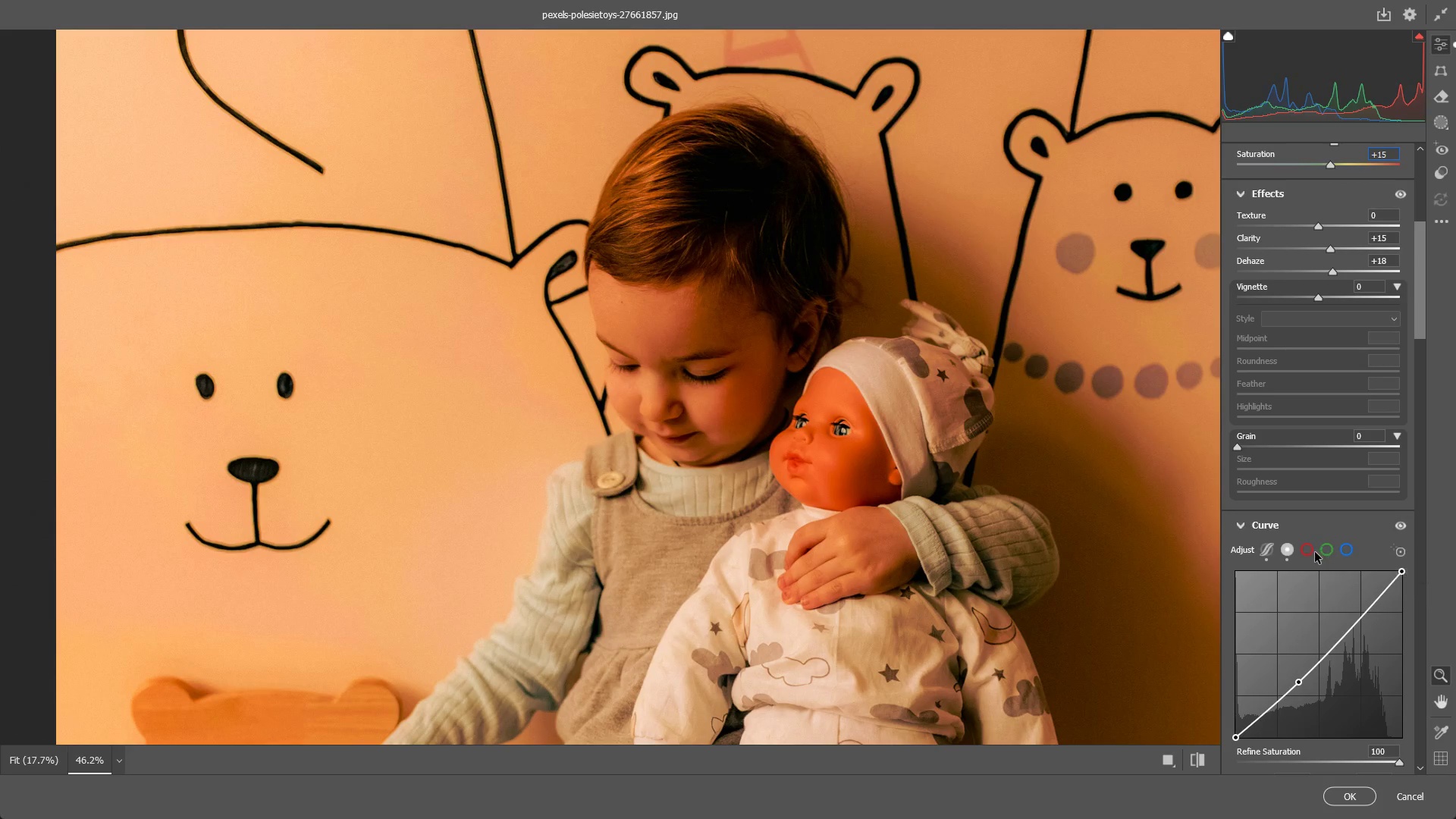 
left_click([1312, 552])
 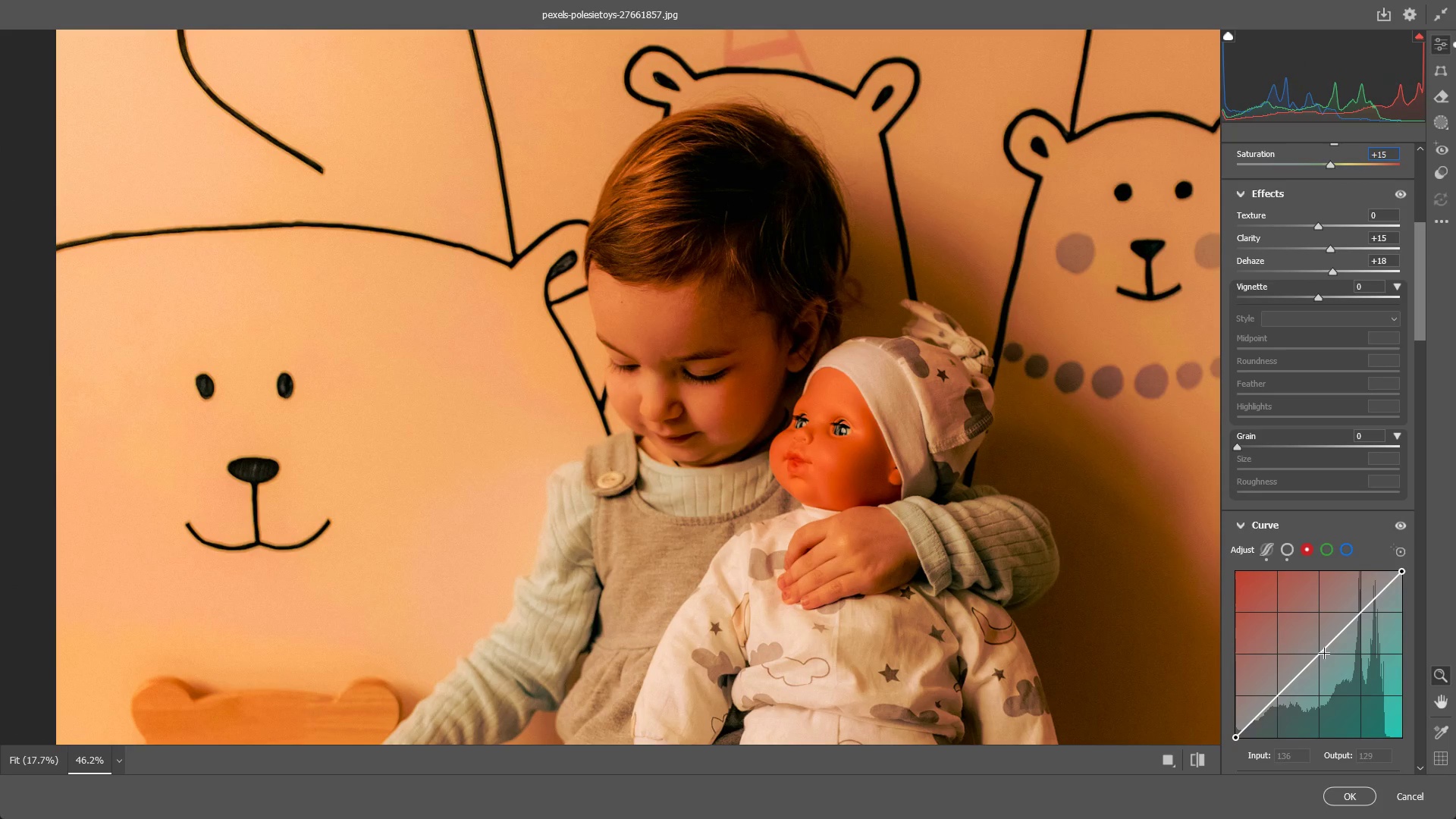 
left_click_drag(start_coordinate=[1324, 652], to_coordinate=[1319, 659])
 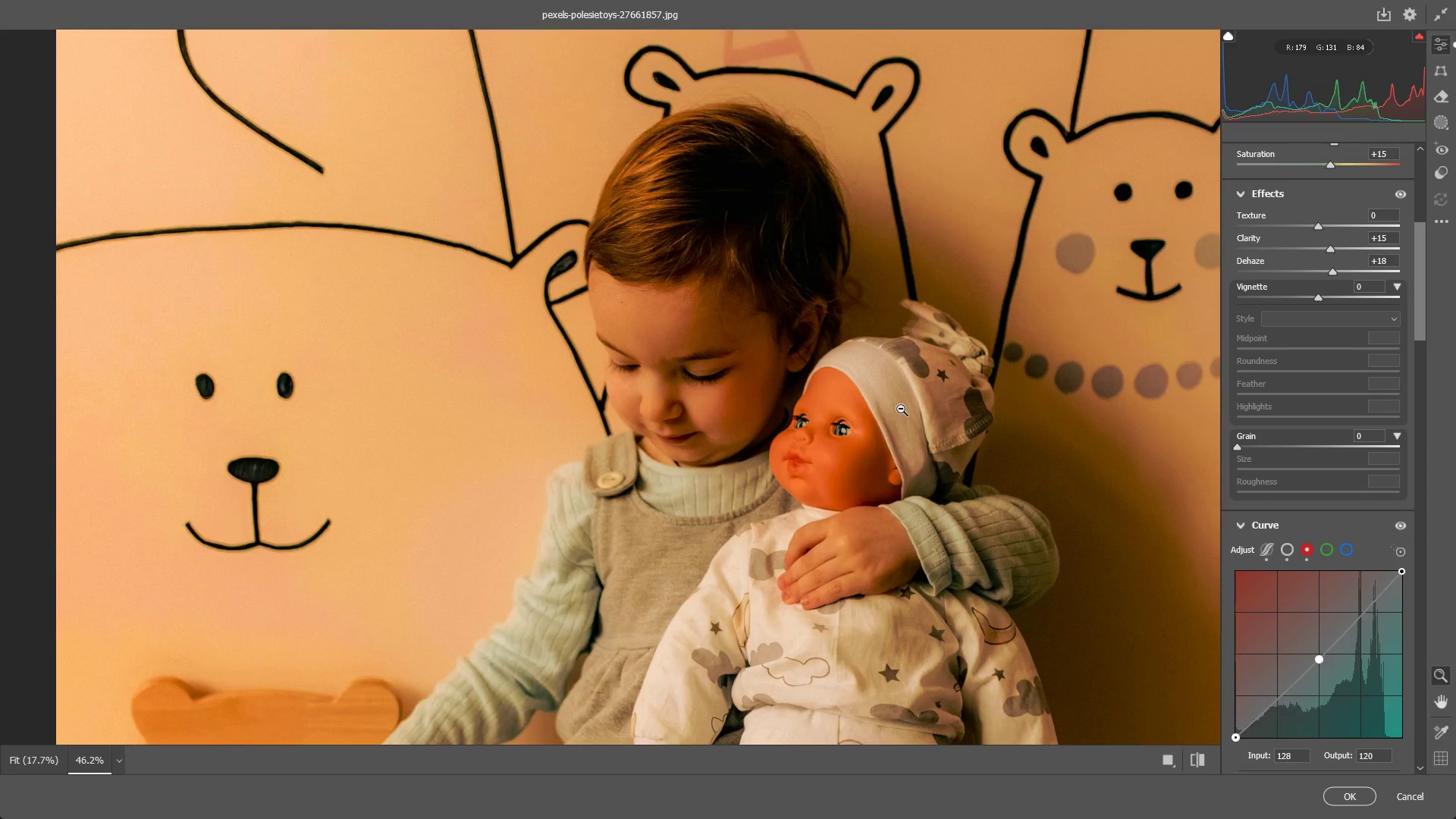 
left_click_drag(start_coordinate=[894, 404], to_coordinate=[809, 391])
 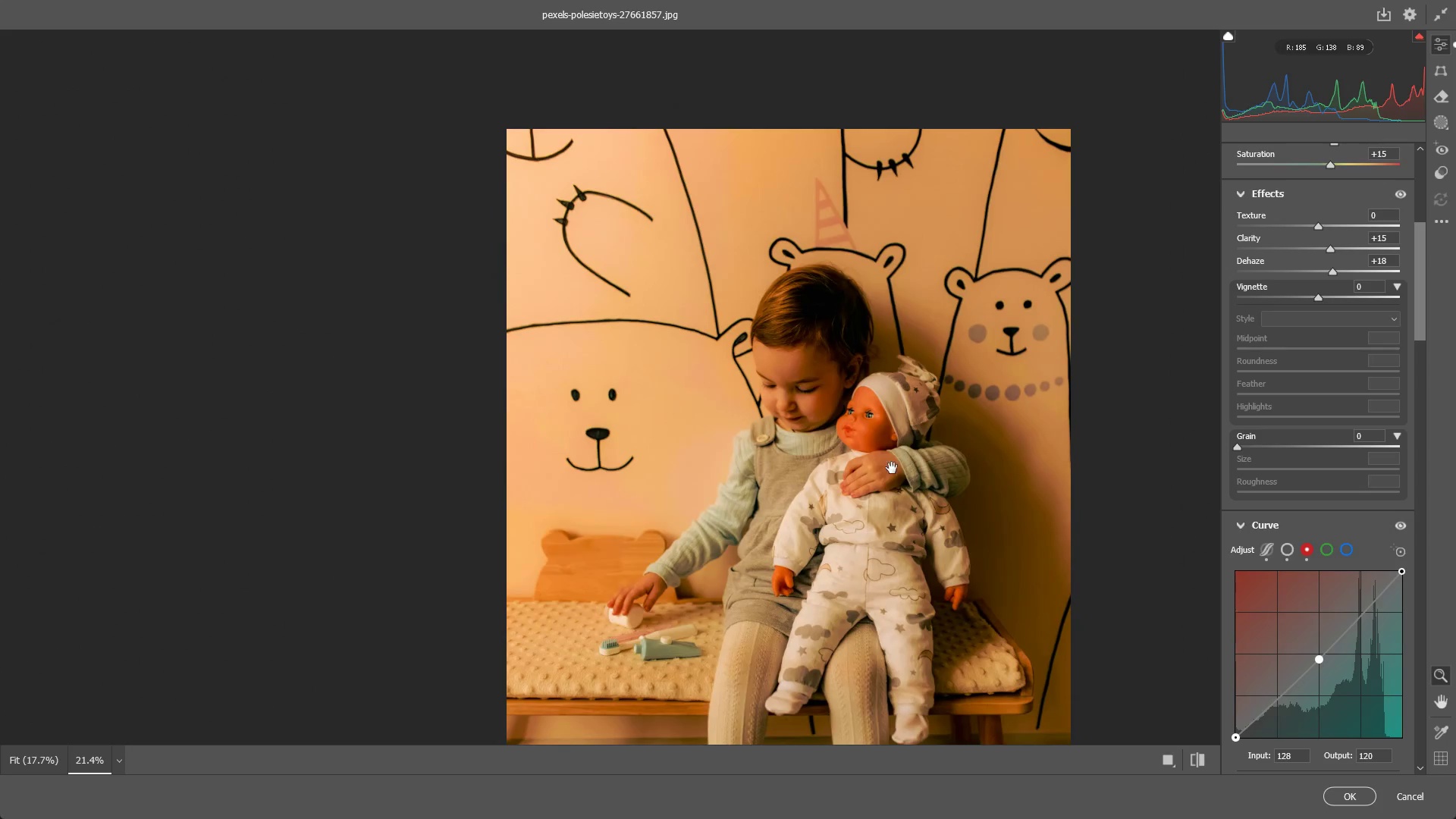 
hold_key(key=Space, duration=0.53)
 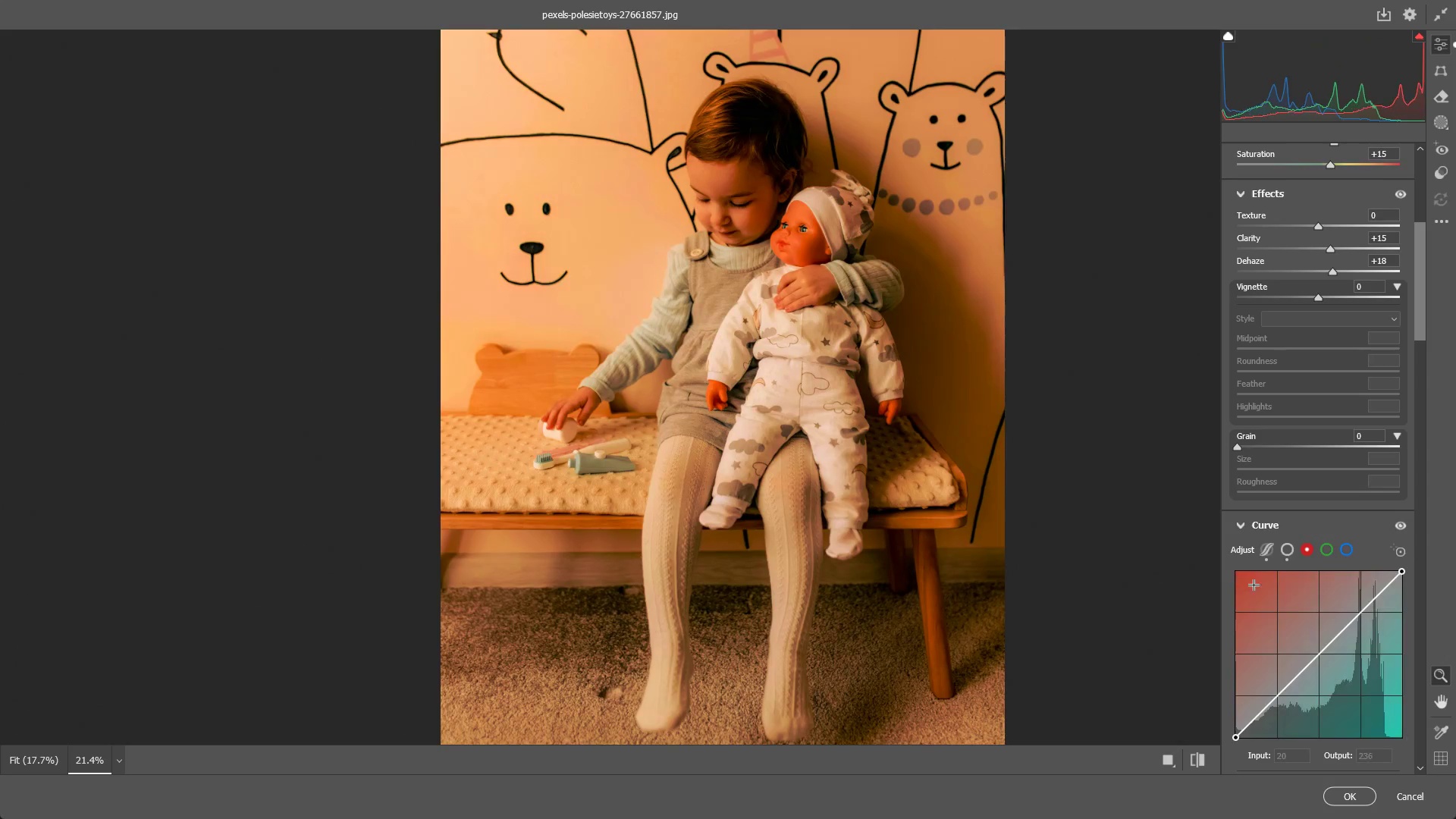 
left_click_drag(start_coordinate=[956, 532], to_coordinate=[890, 347])
 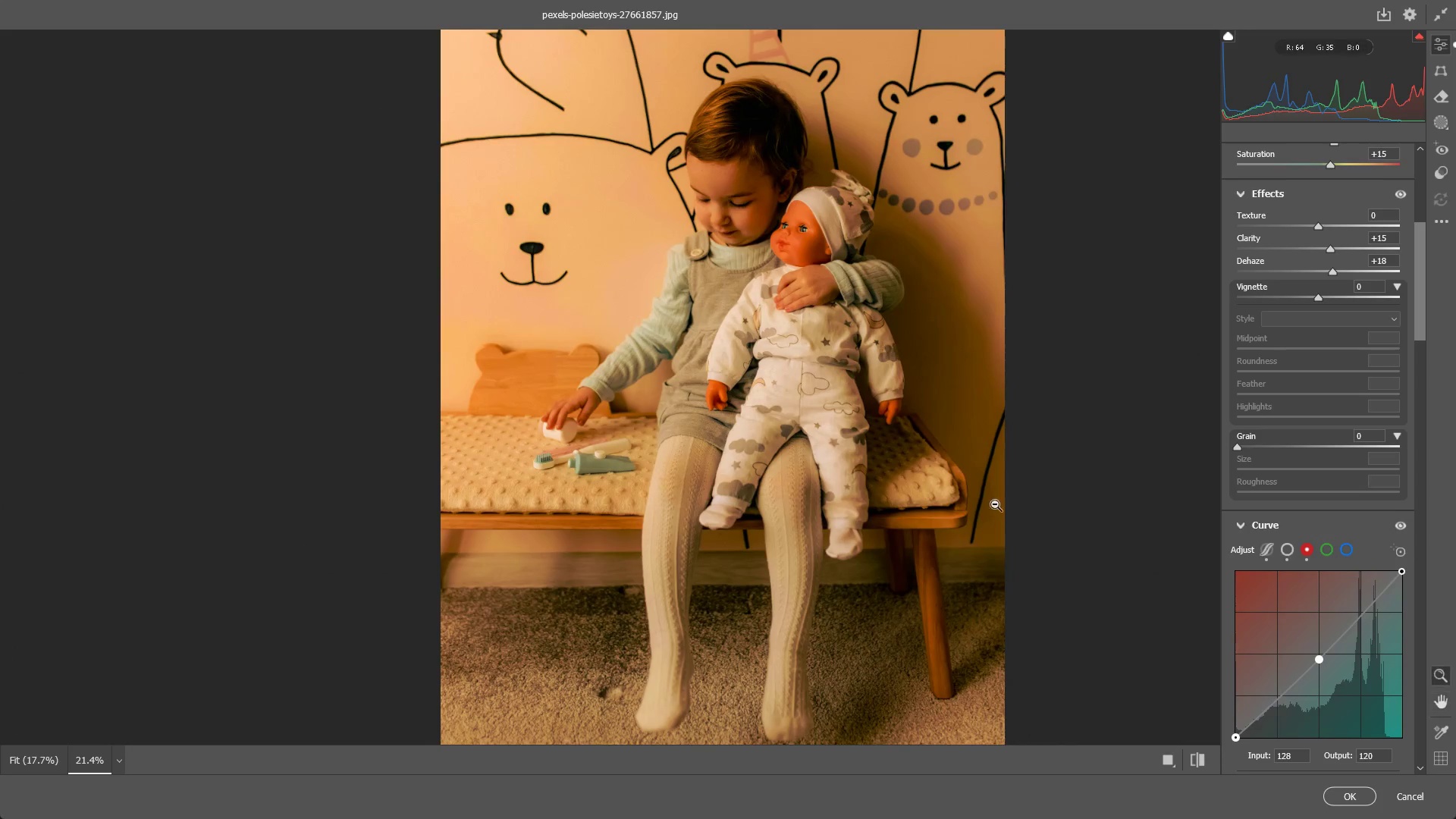 
key(Control+ControlLeft)
 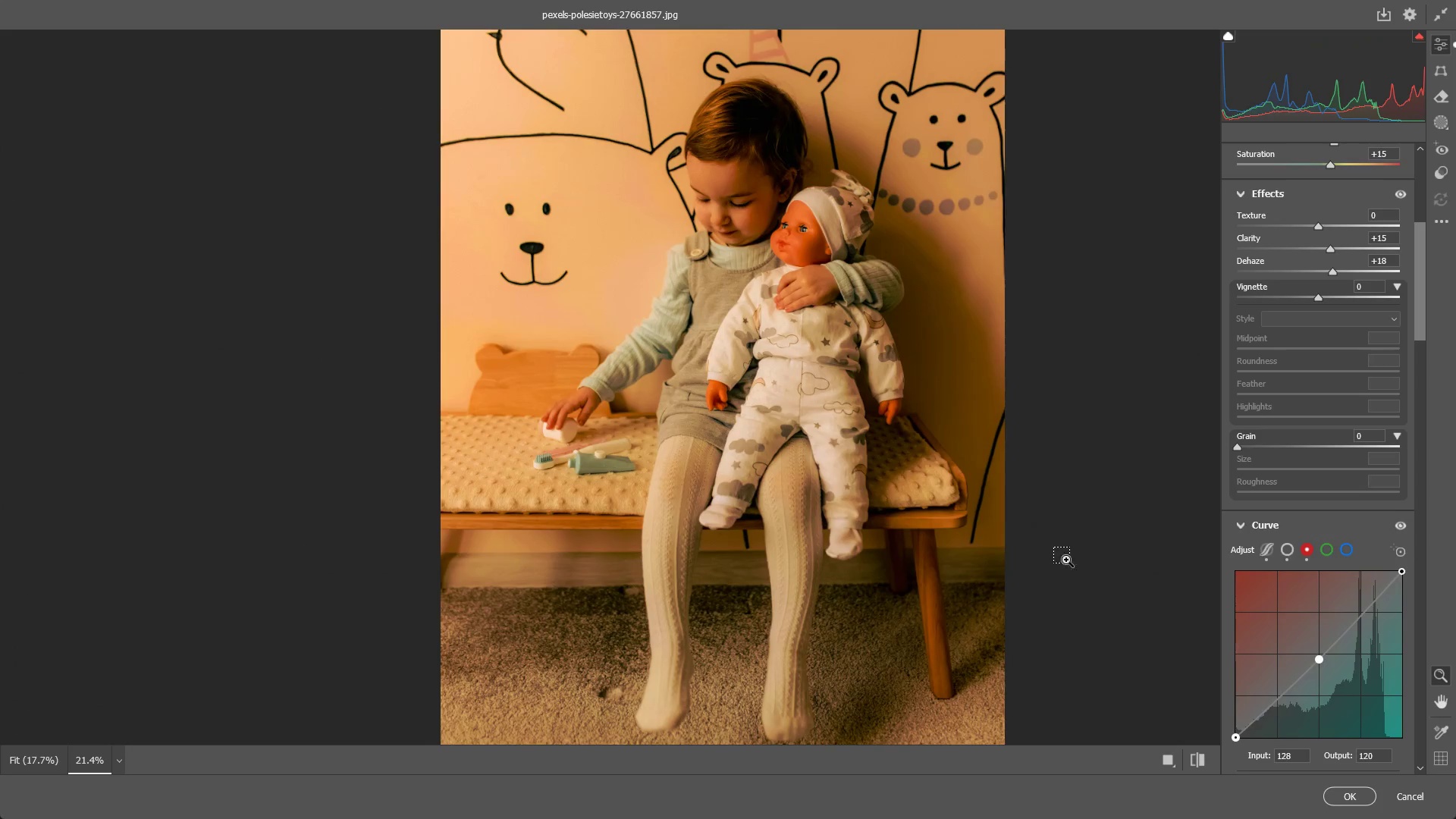 
key(Control+Z)
 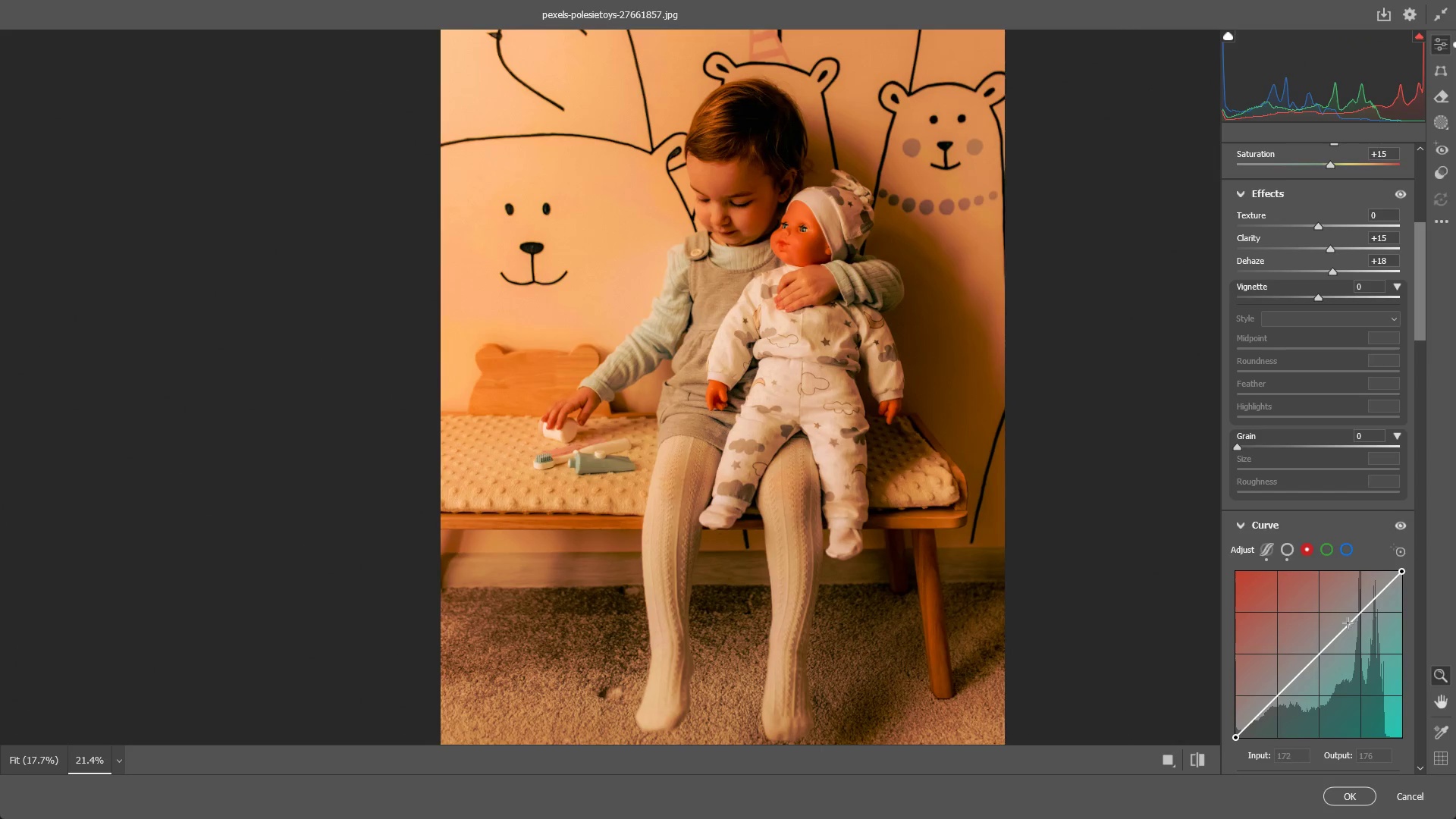 
left_click_drag(start_coordinate=[1350, 623], to_coordinate=[1346, 629])
 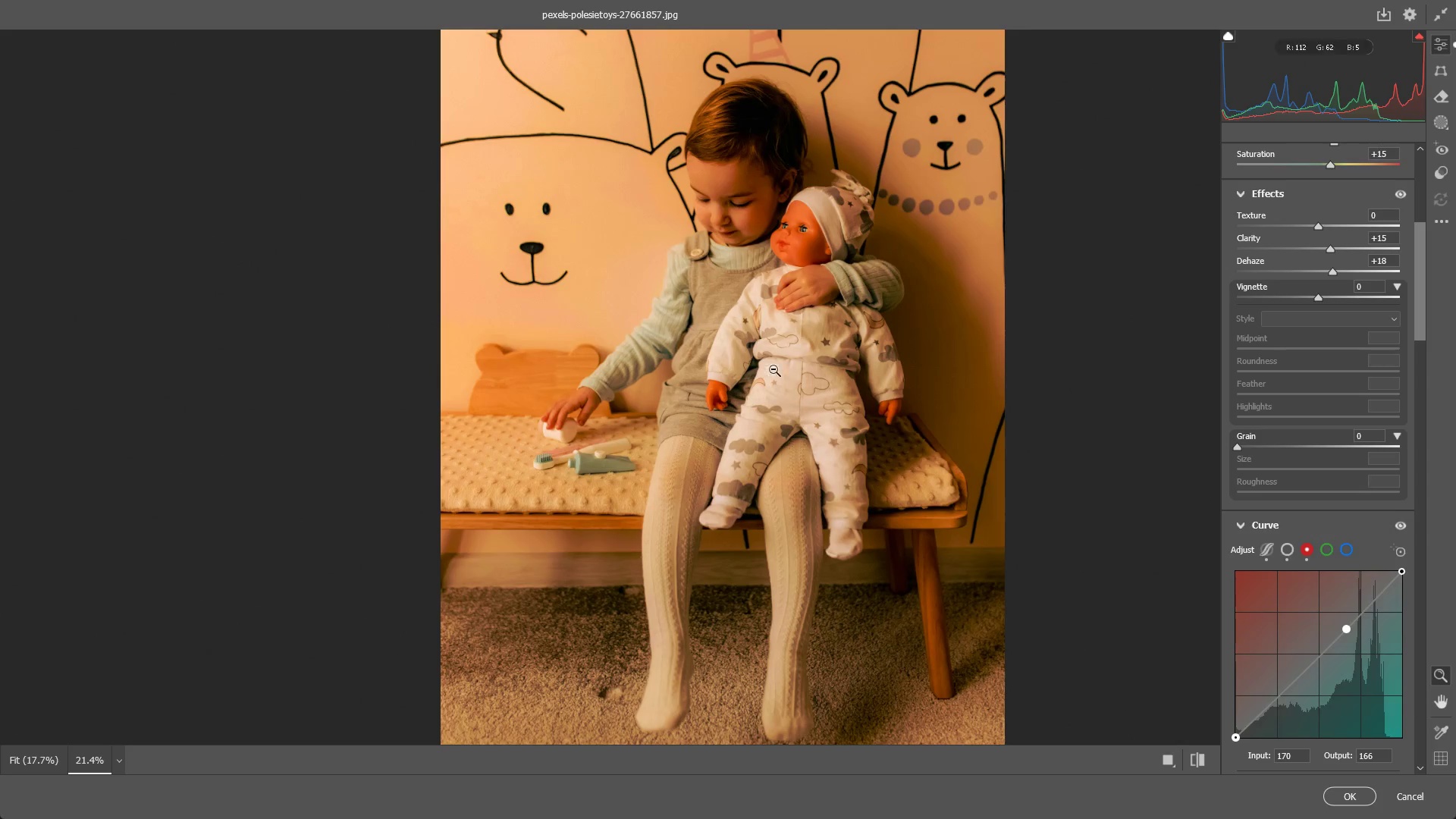 
left_click_drag(start_coordinate=[767, 357], to_coordinate=[730, 366])
 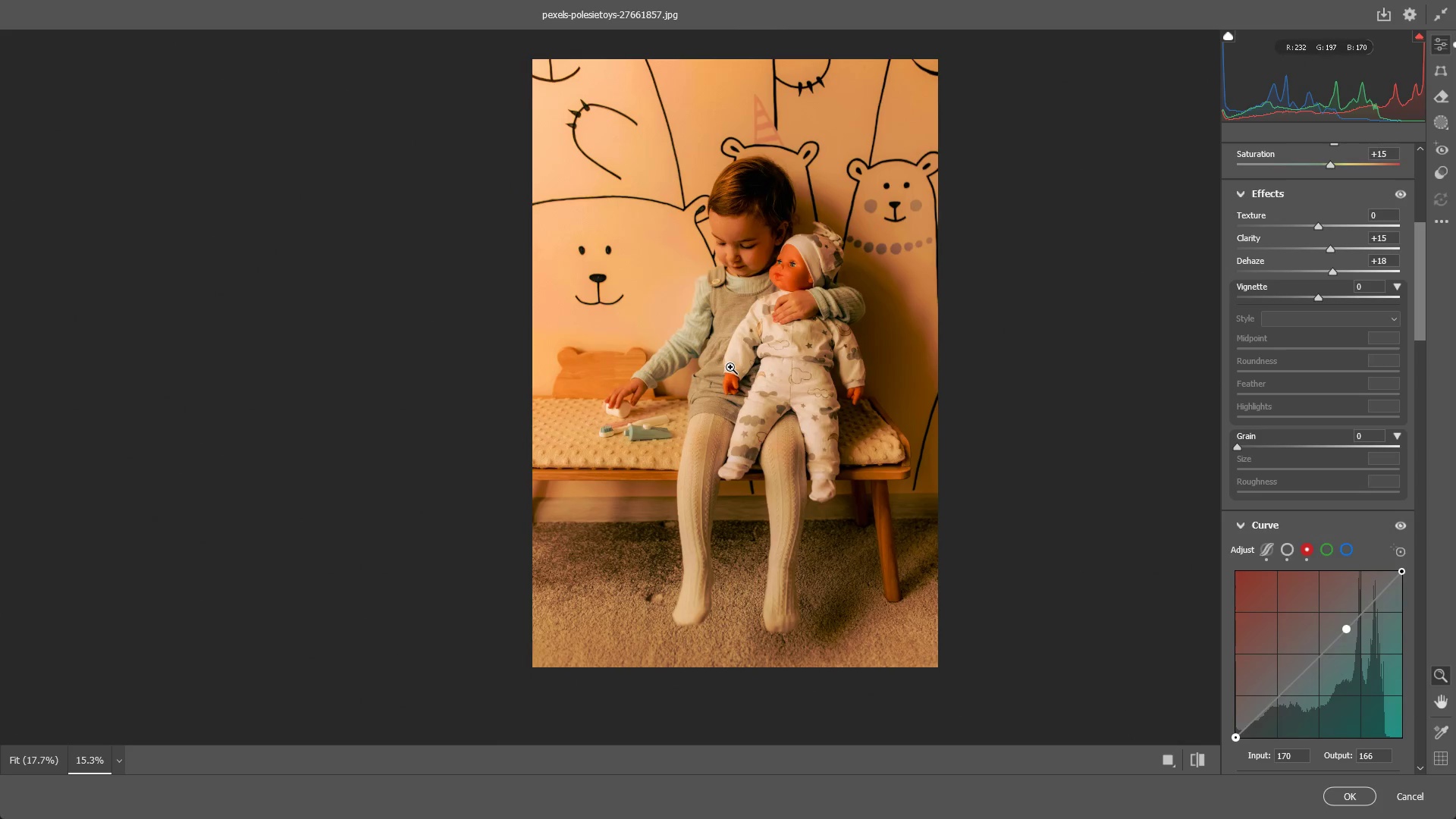 
hold_key(key=Space, duration=0.44)
 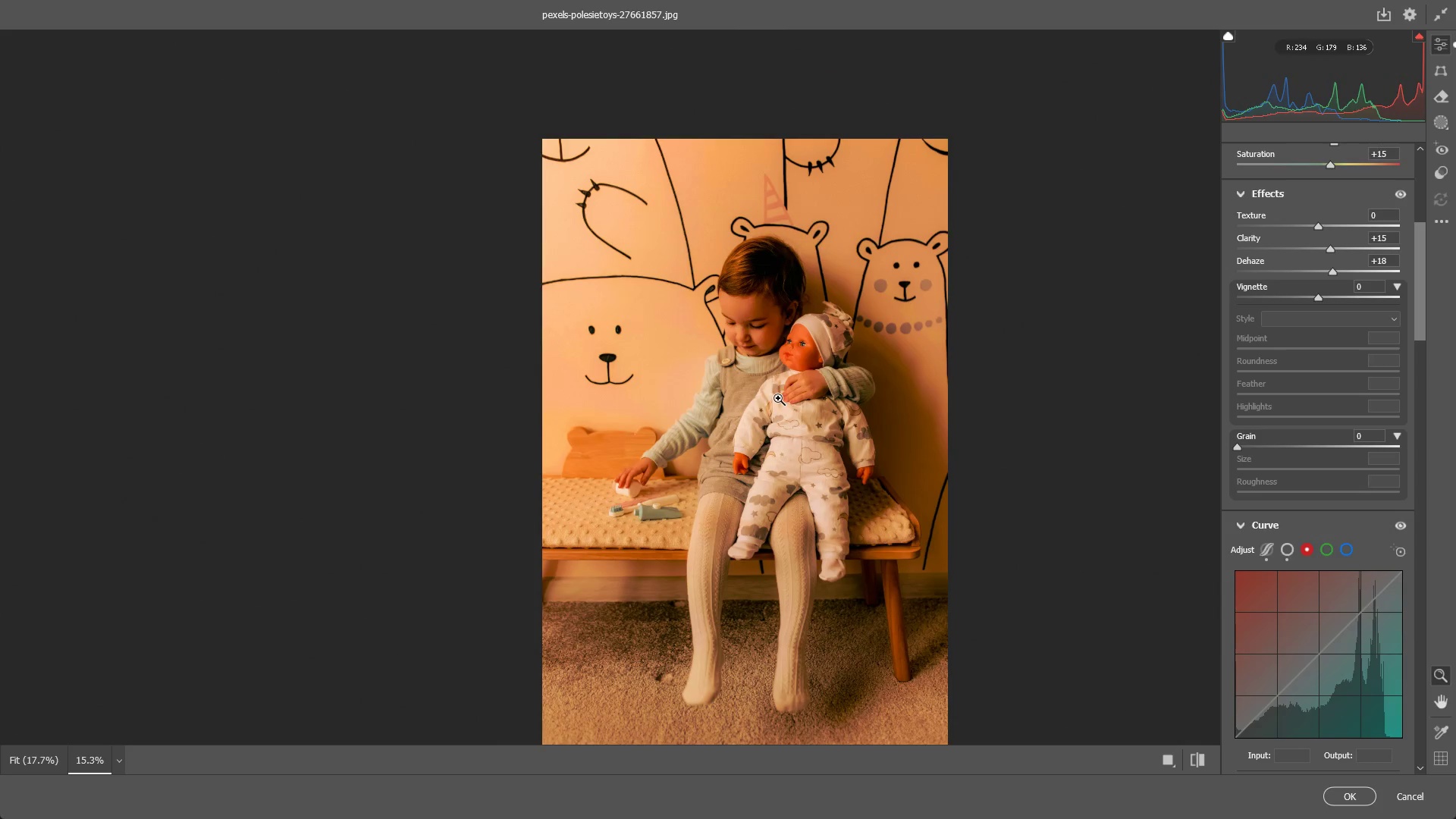 
left_click_drag(start_coordinate=[755, 283], to_coordinate=[764, 362])
 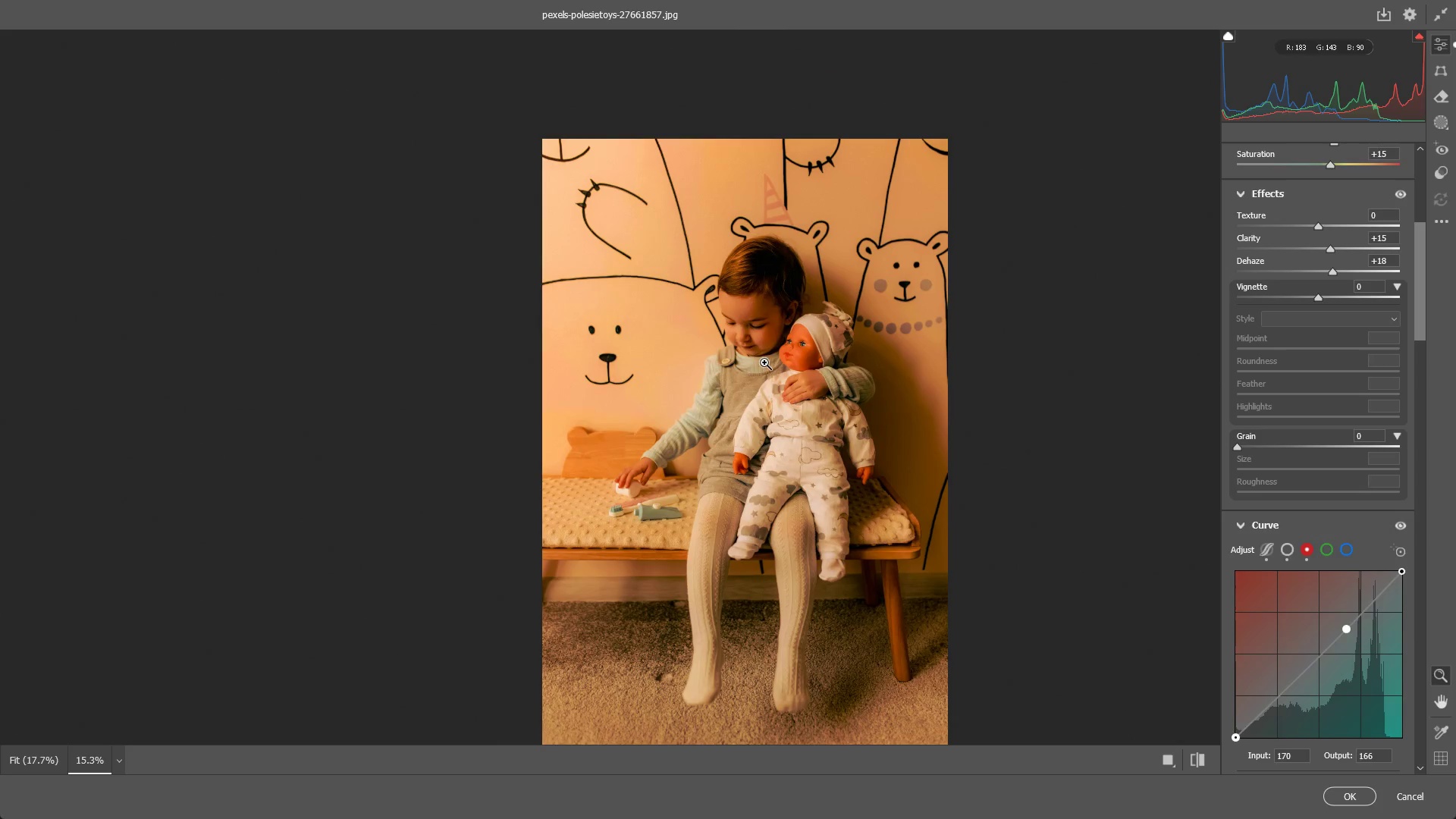 
key(Control+ControlLeft)
 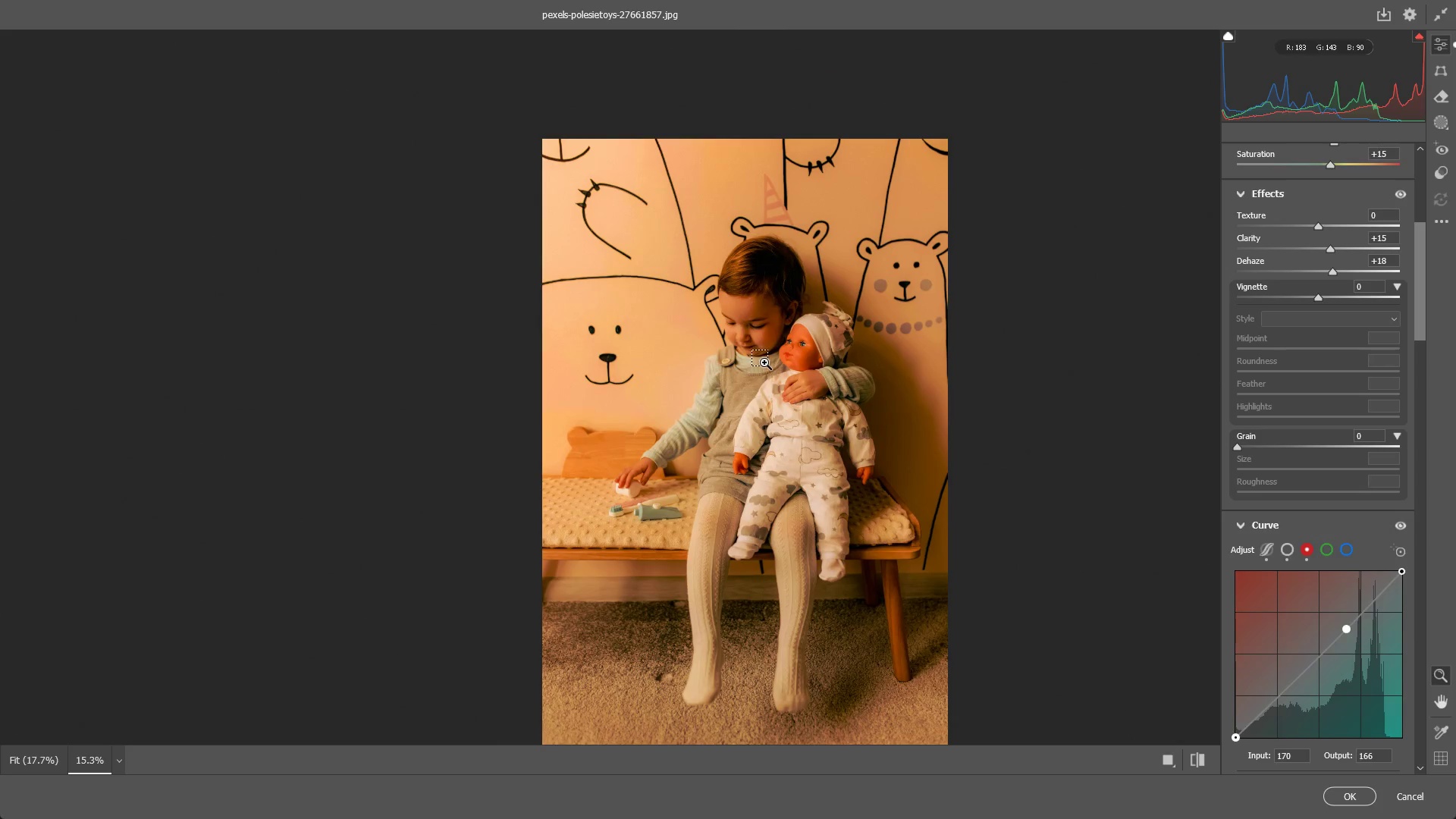 
key(Control+Z)
 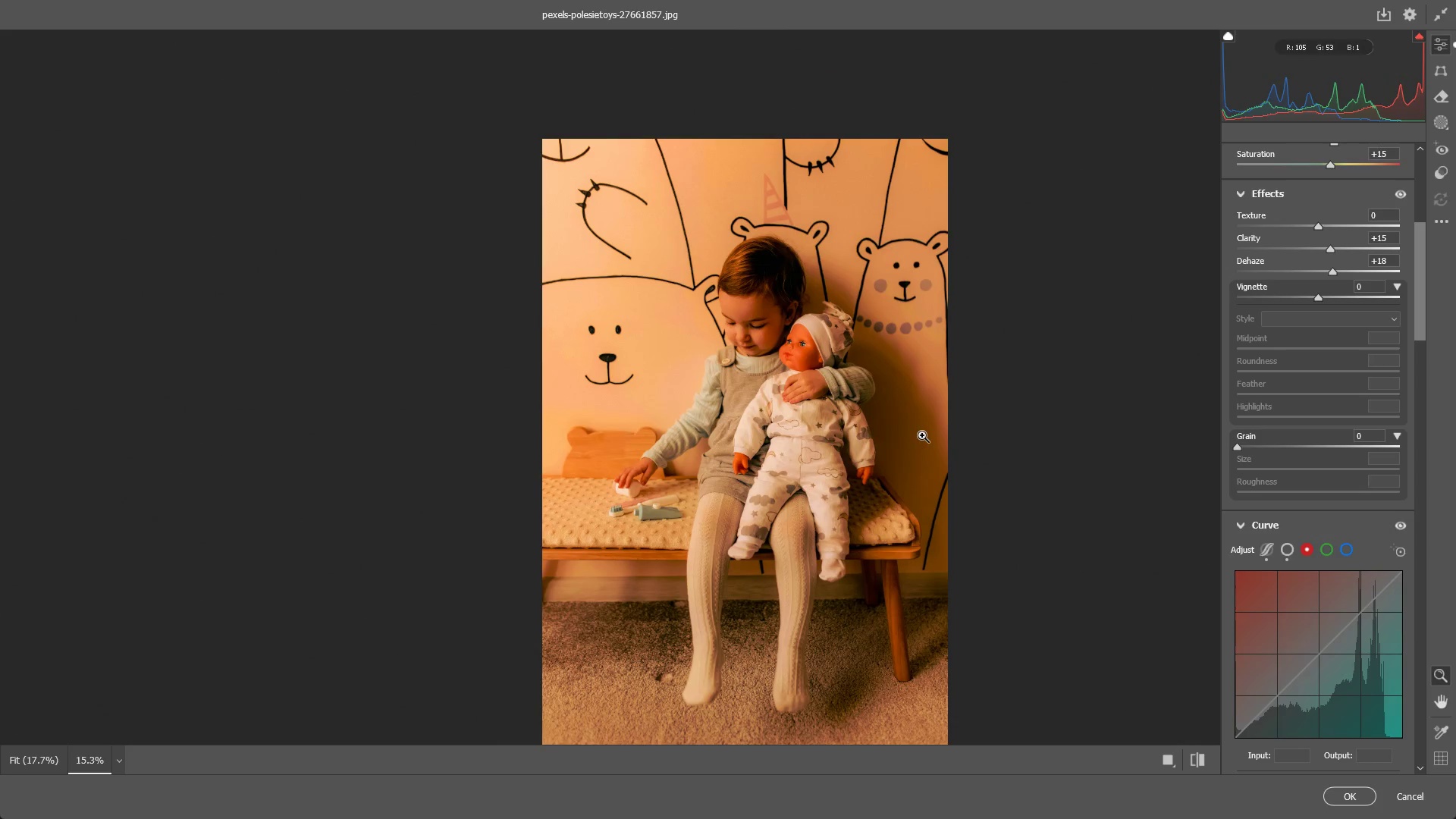 
key(Escape)
 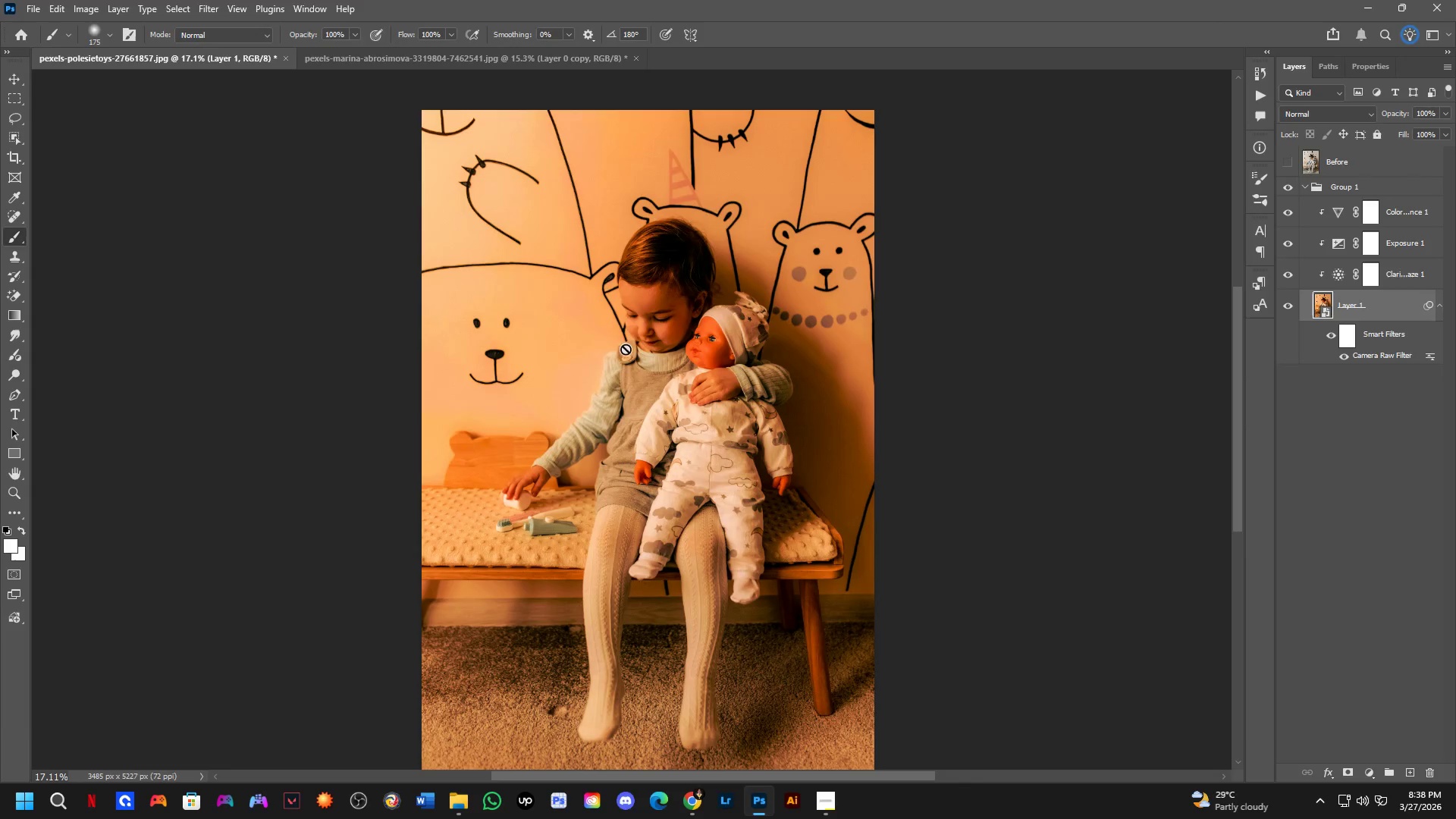 
hold_key(key=Space, duration=0.53)
 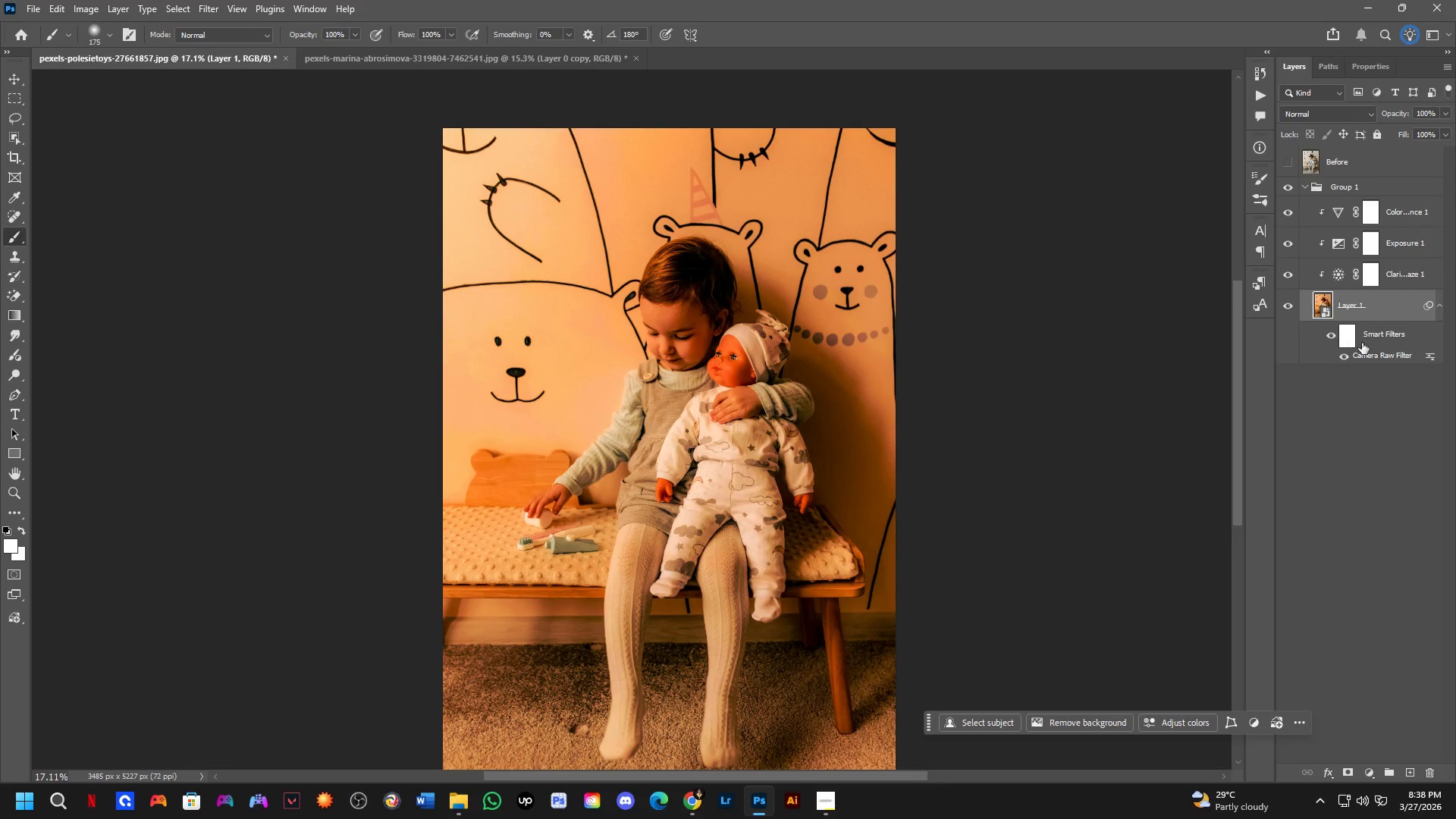 
left_click_drag(start_coordinate=[667, 351], to_coordinate=[688, 369])
 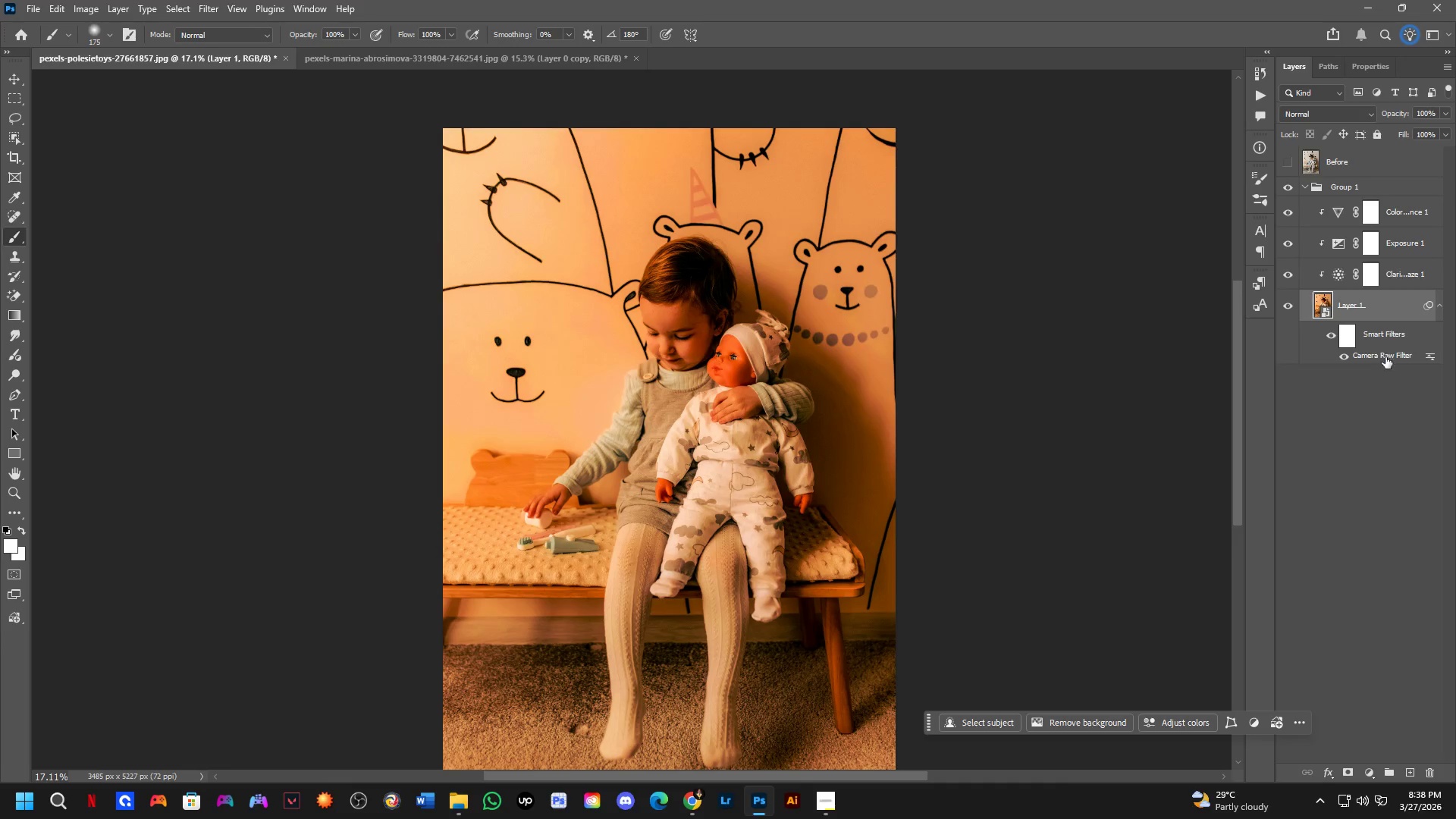 
double_click([1385, 357])
 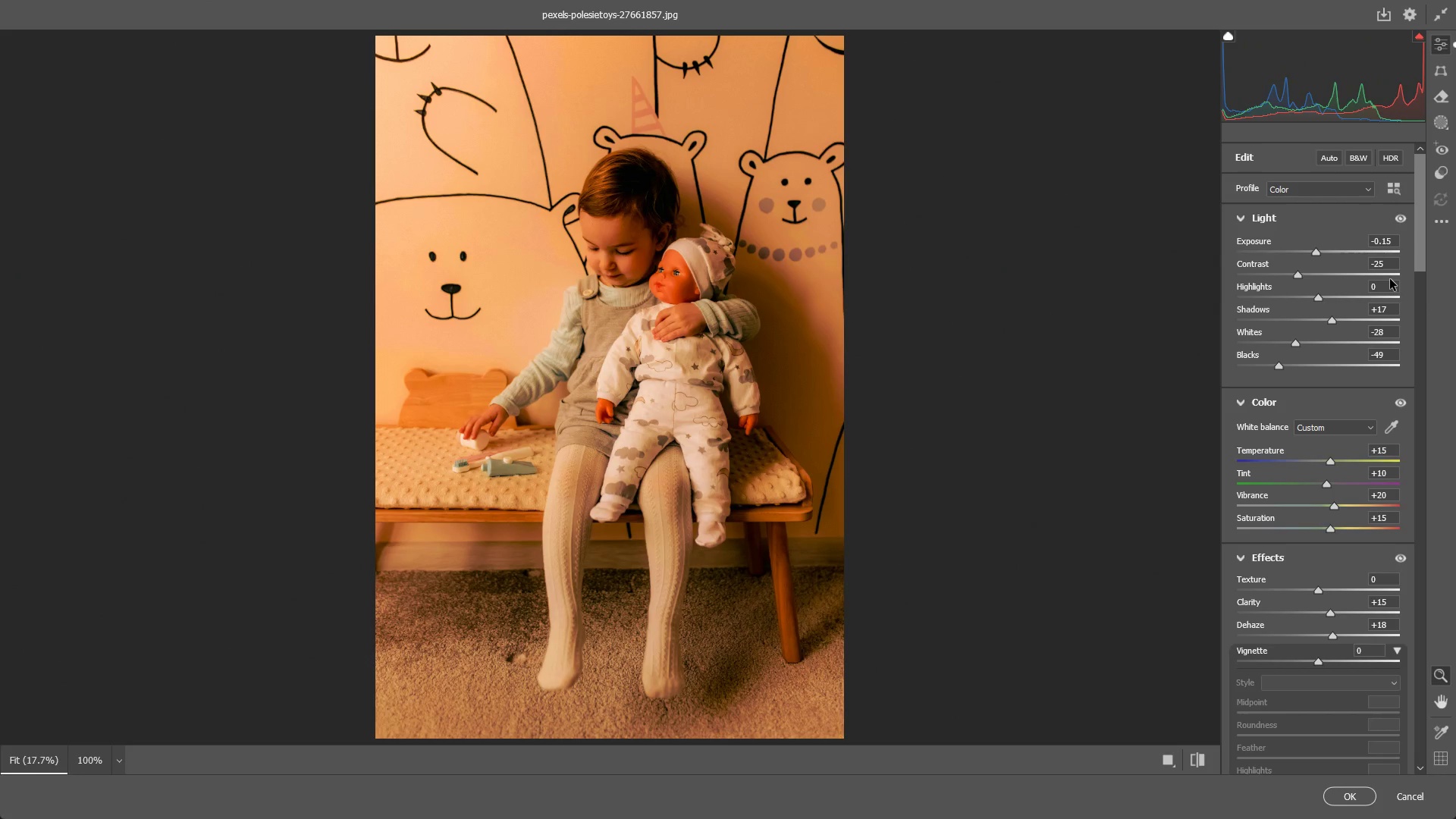 
wait(6.24)
 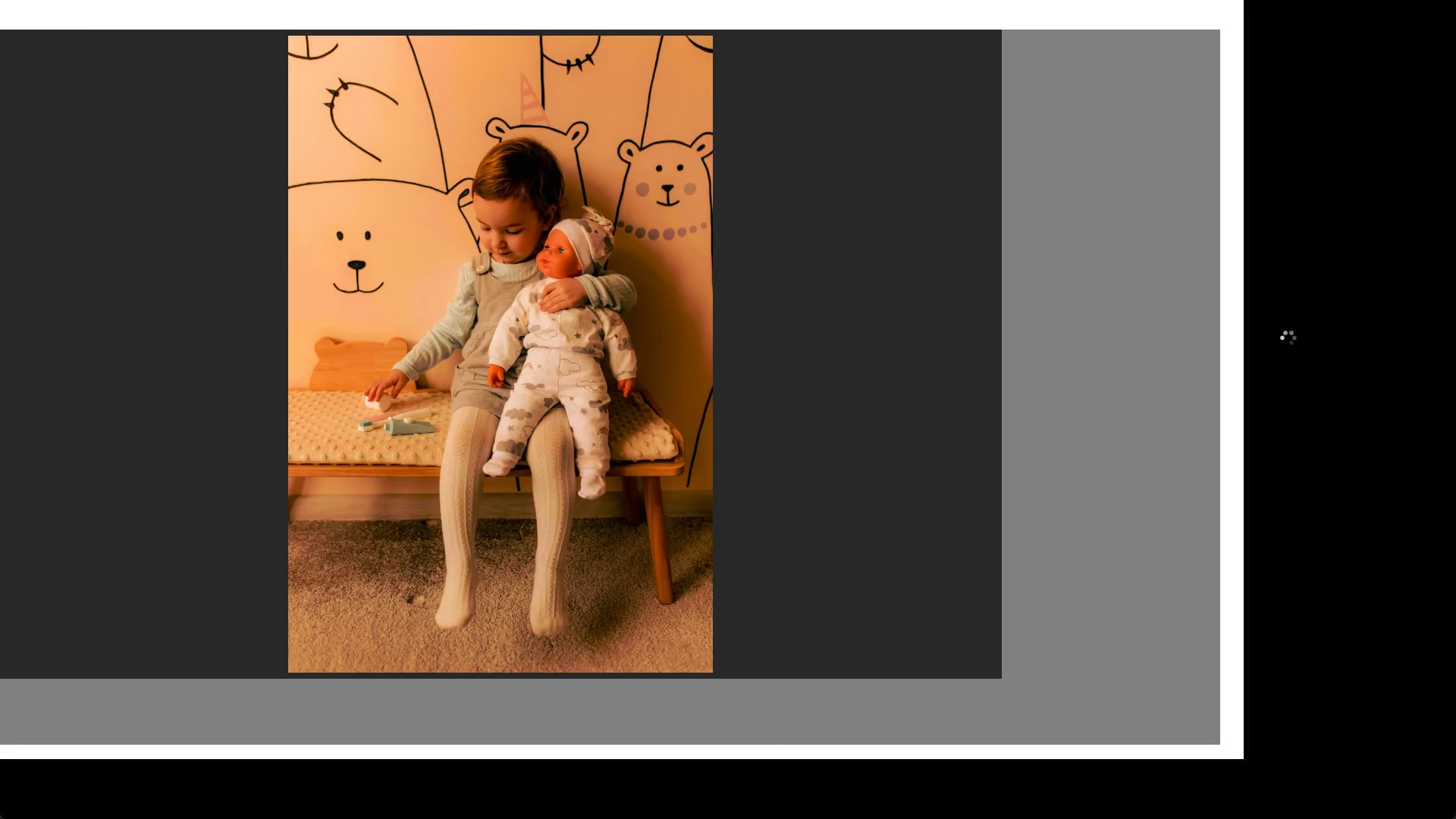 
key(Escape)
 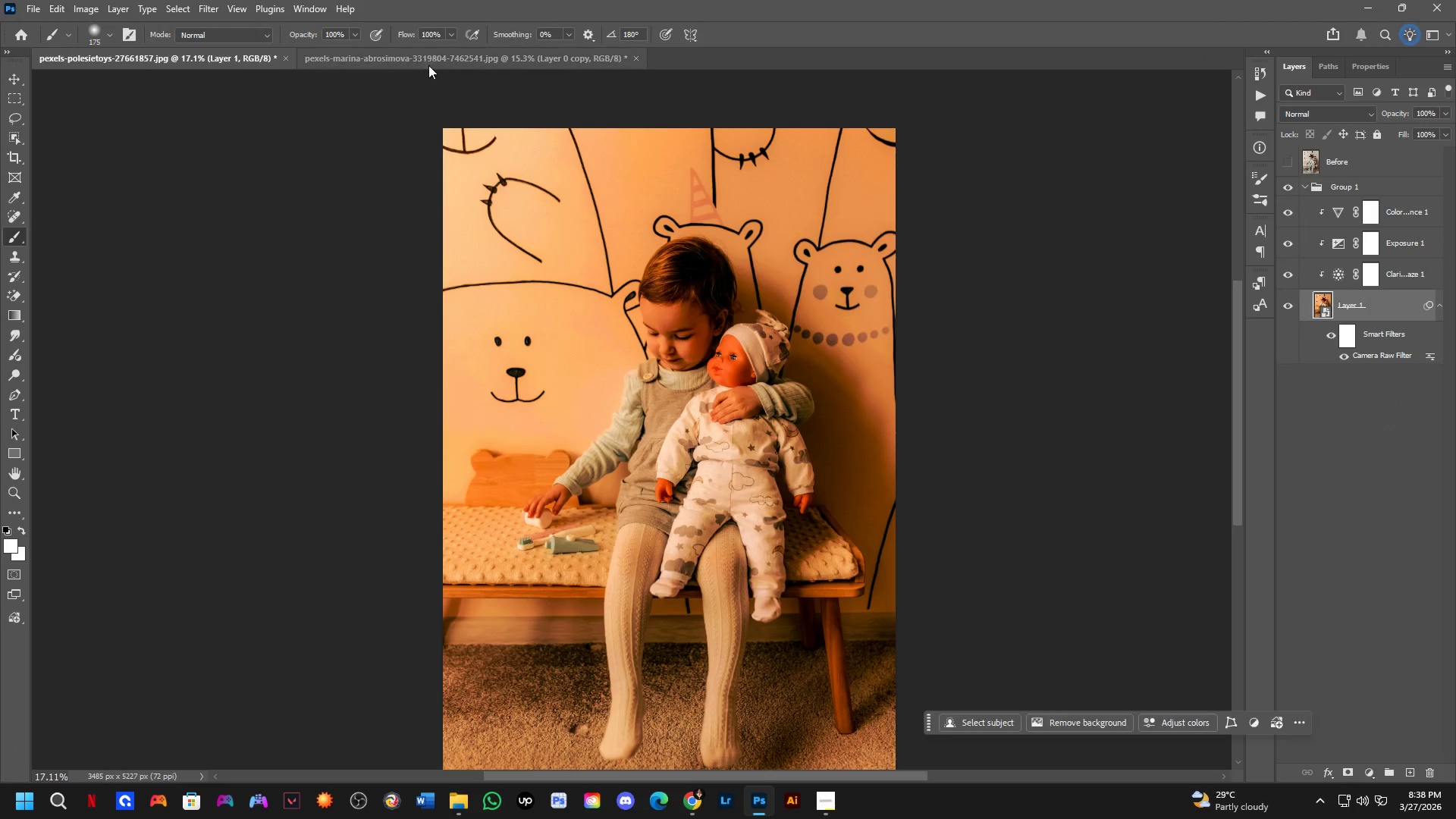 
left_click([431, 57])
 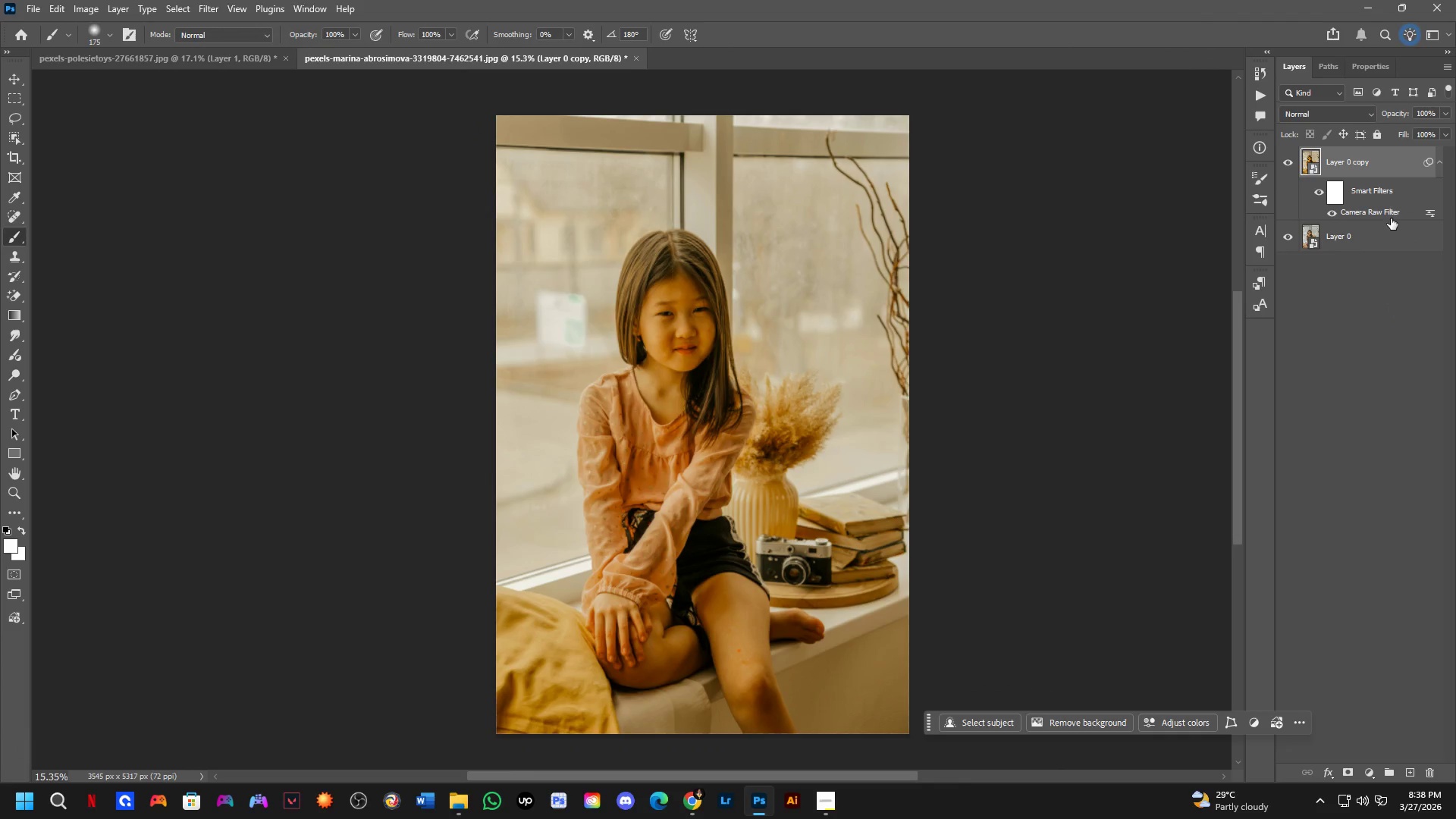 
double_click([1388, 208])
 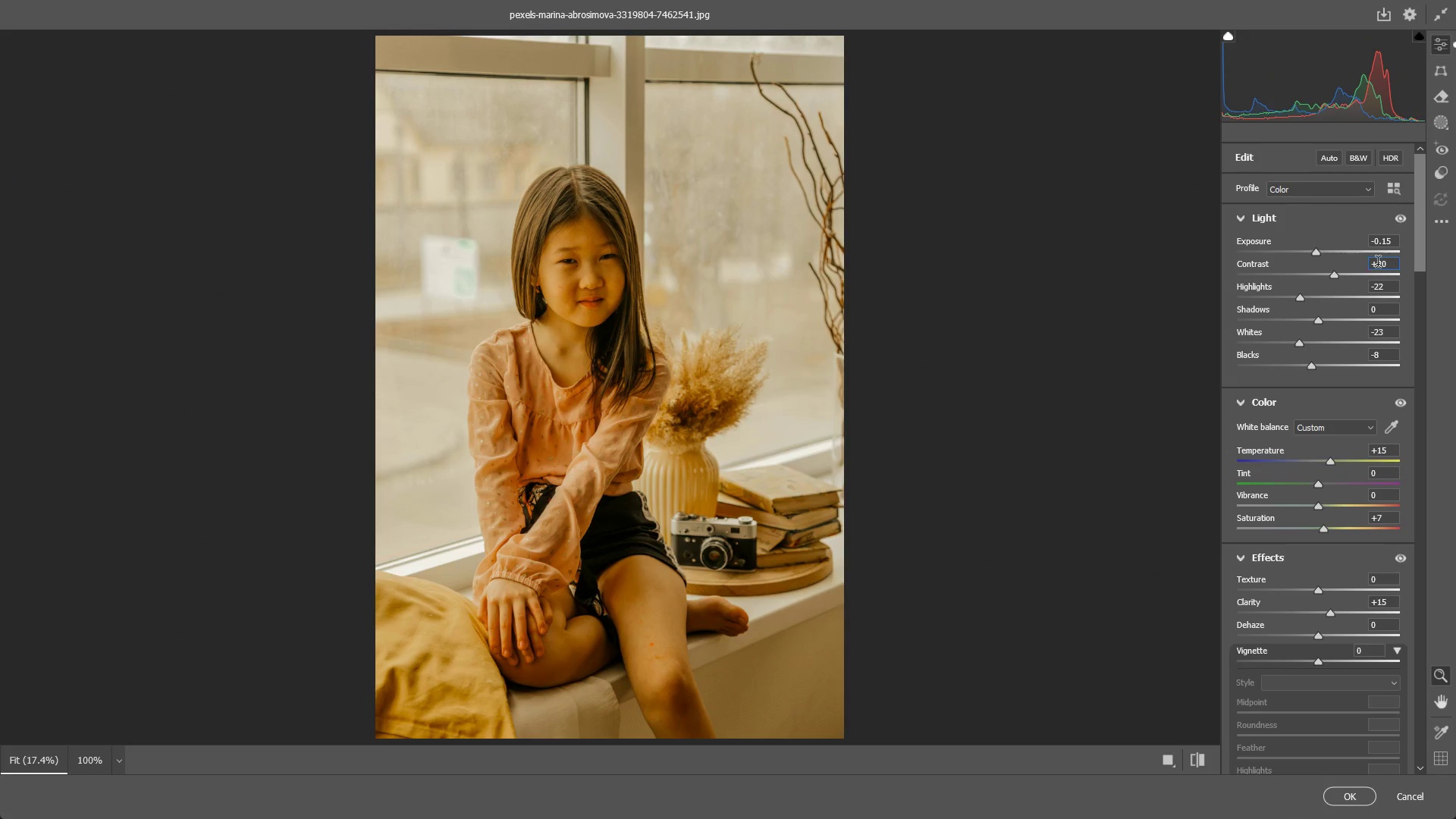 
wait(7.73)
 